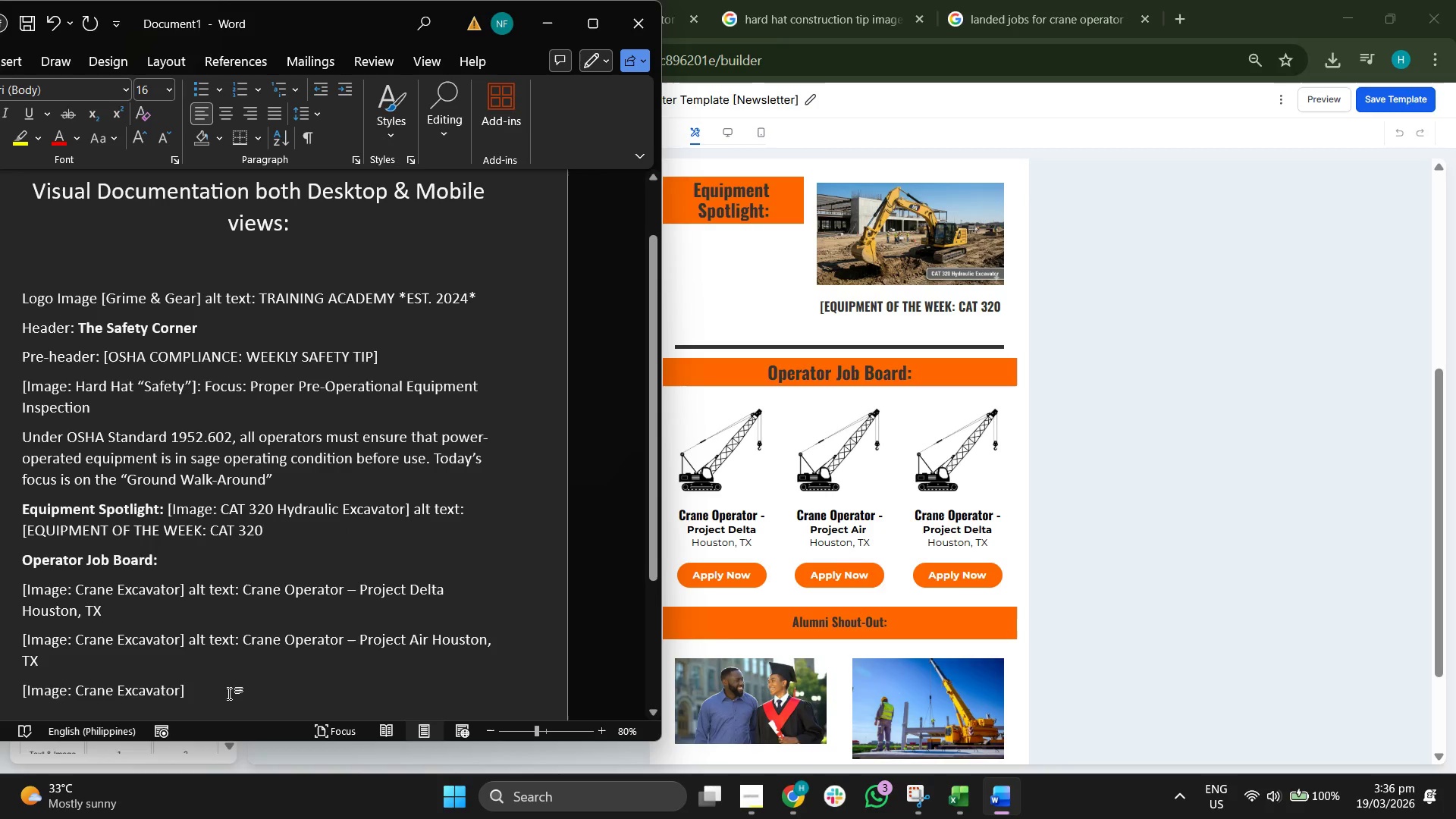 
type( alth)
key(Backspace)
type( txt)
key(Backspace)
key(Backspace)
type(ext: Crane Operator - Project DEL)
key(Backspace)
key(Backspace)
type(elat Ho)
key(Backspace)
key(Backspace)
key(Backspace)
key(Backspace)
key(Backspace)
type(ta How)
key(Backspace)
type(uston, T)
 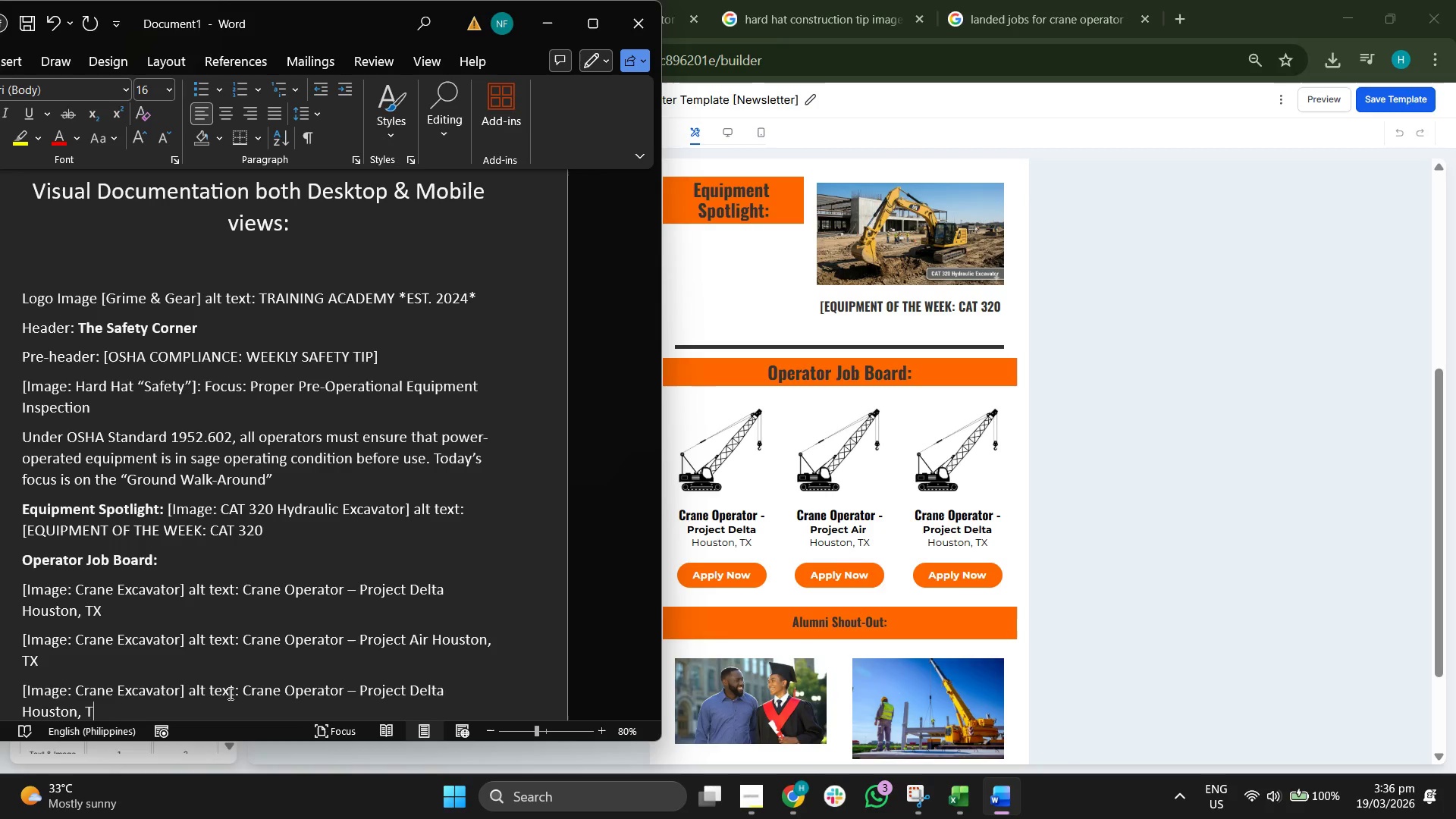 
scroll: coordinate [436, 631], scroll_direction: down, amount: 1.0
 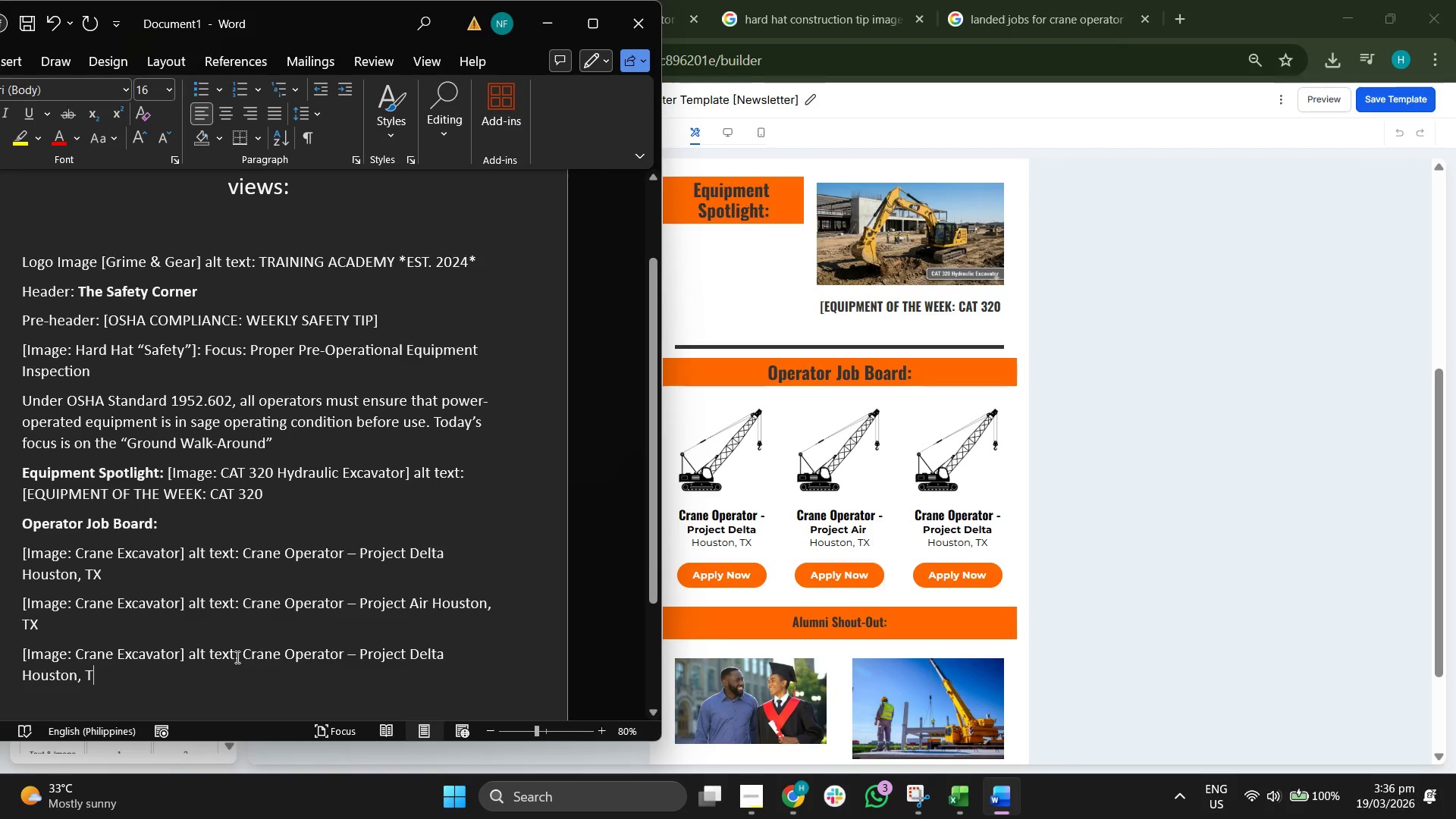 
key(X)
 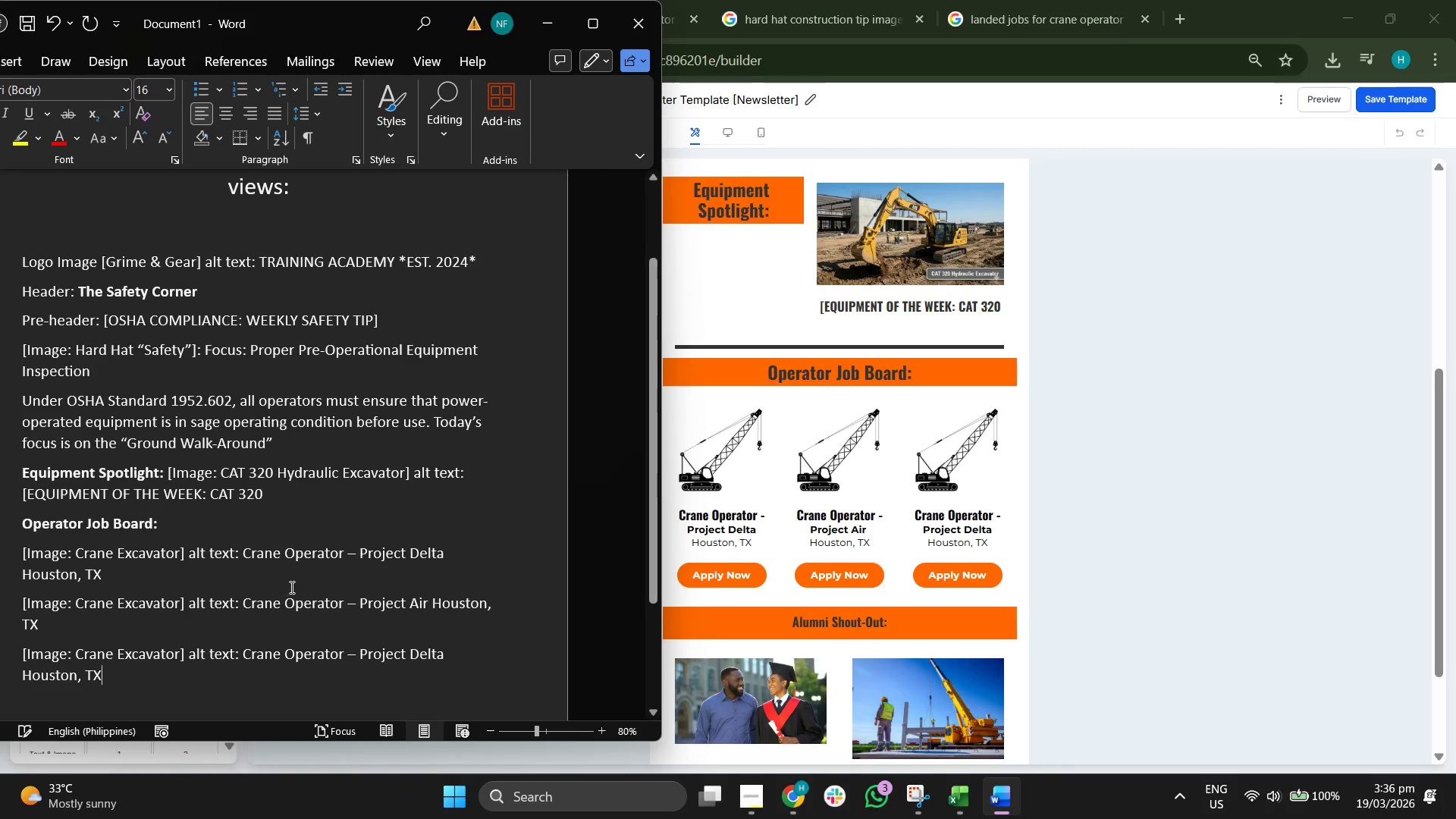 
scroll: coordinate [290, 587], scroll_direction: down, amount: 2.0
 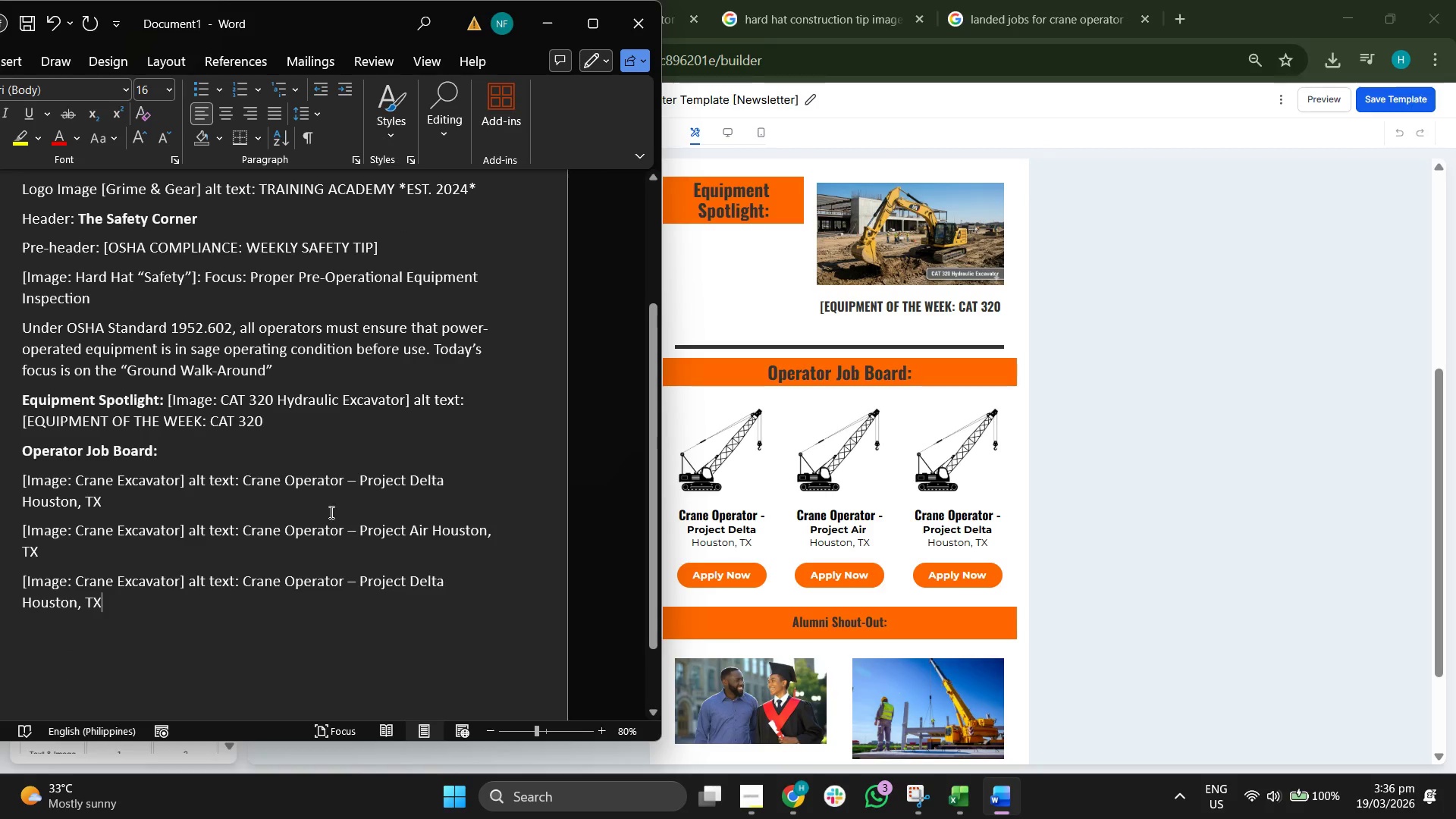 
scroll: coordinate [336, 501], scroll_direction: up, amount: 4.0
 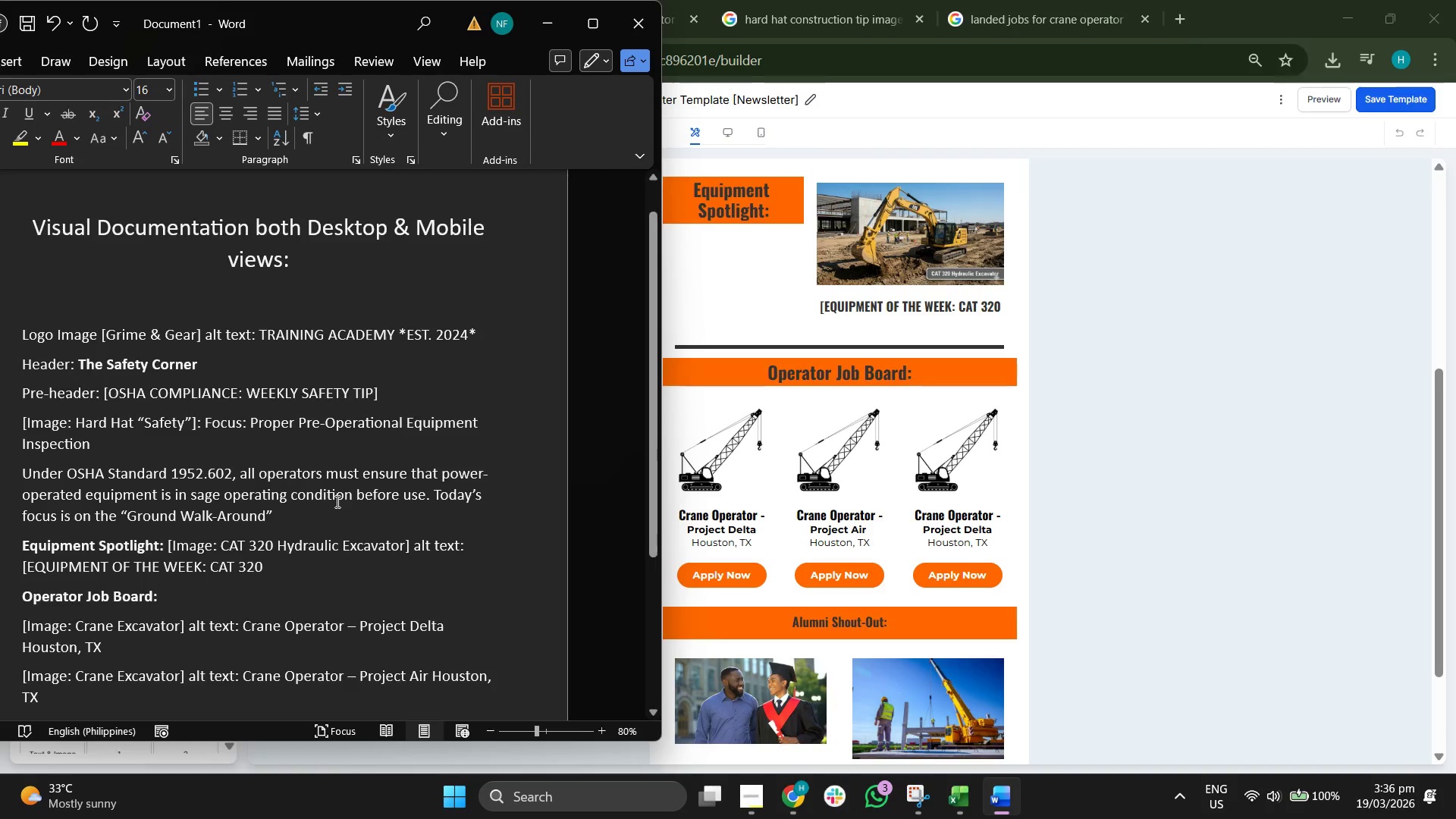 
scroll: coordinate [290, 419], scroll_direction: down, amount: 4.0
 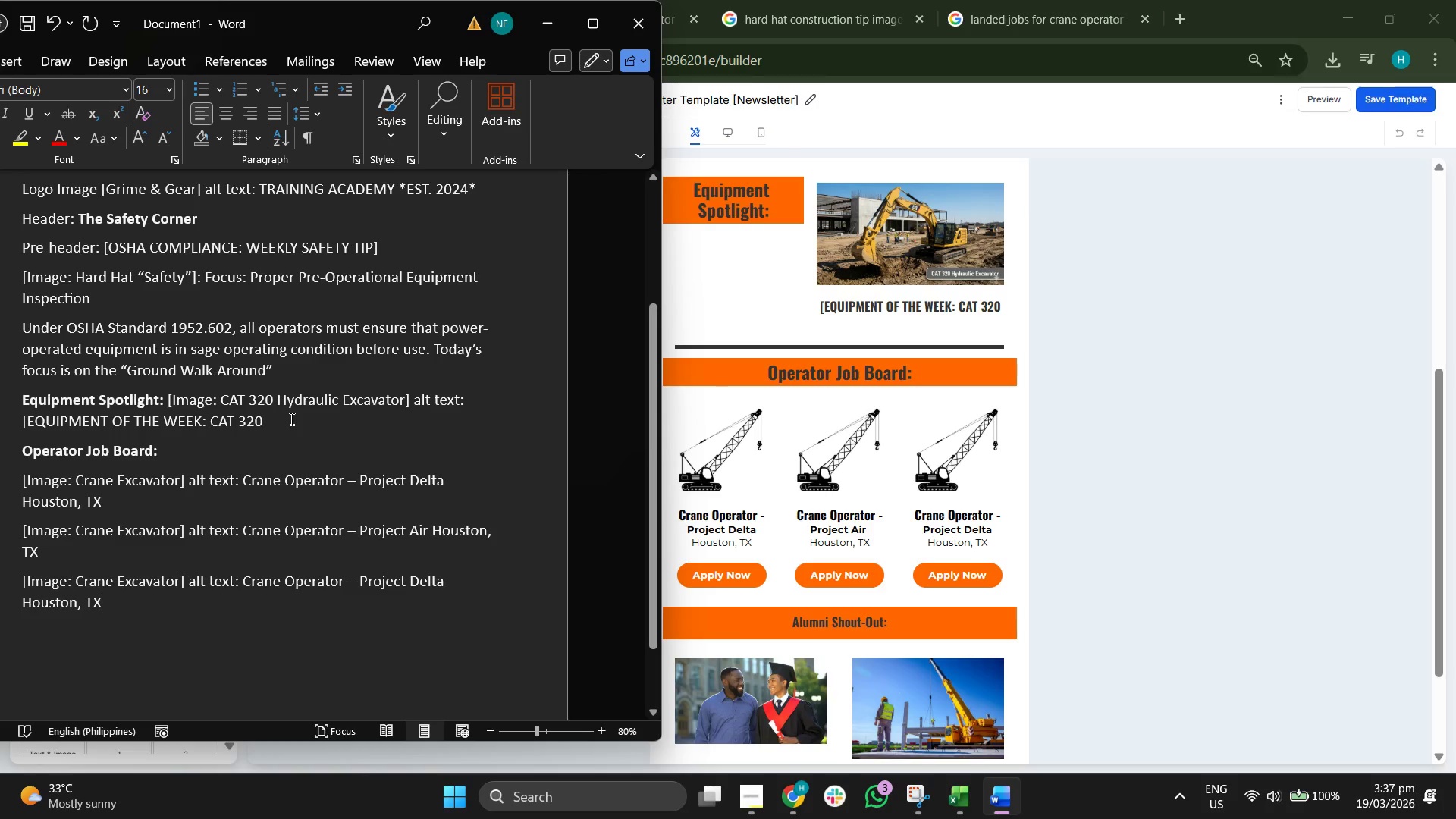 
key(Enter)
 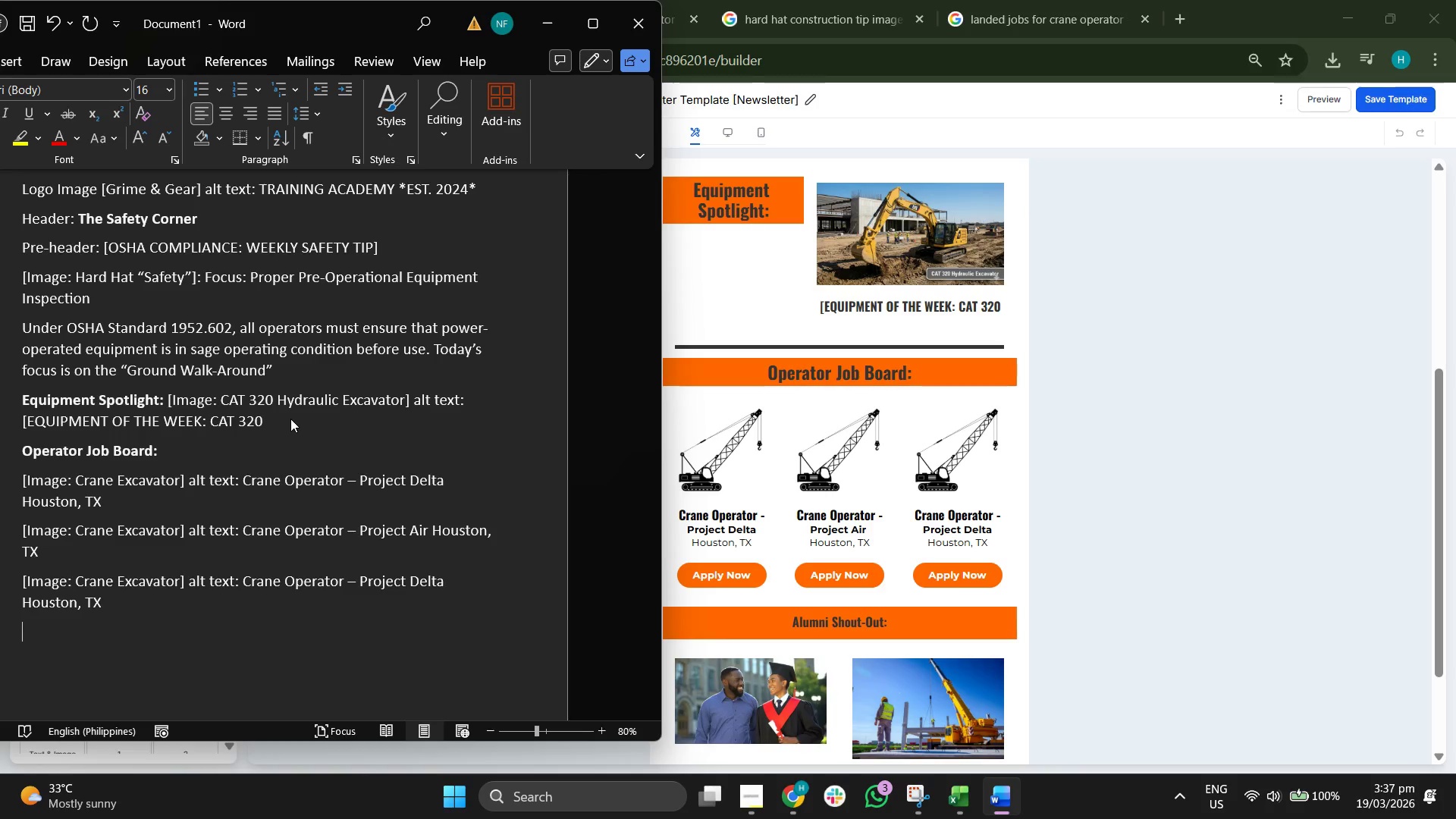 
type(A)
key(Backspace)
type(AL)
key(Backspace)
type(lumni Shot)
key(Backspace)
type(ut0)
key(Backspace)
type(-Out:)
 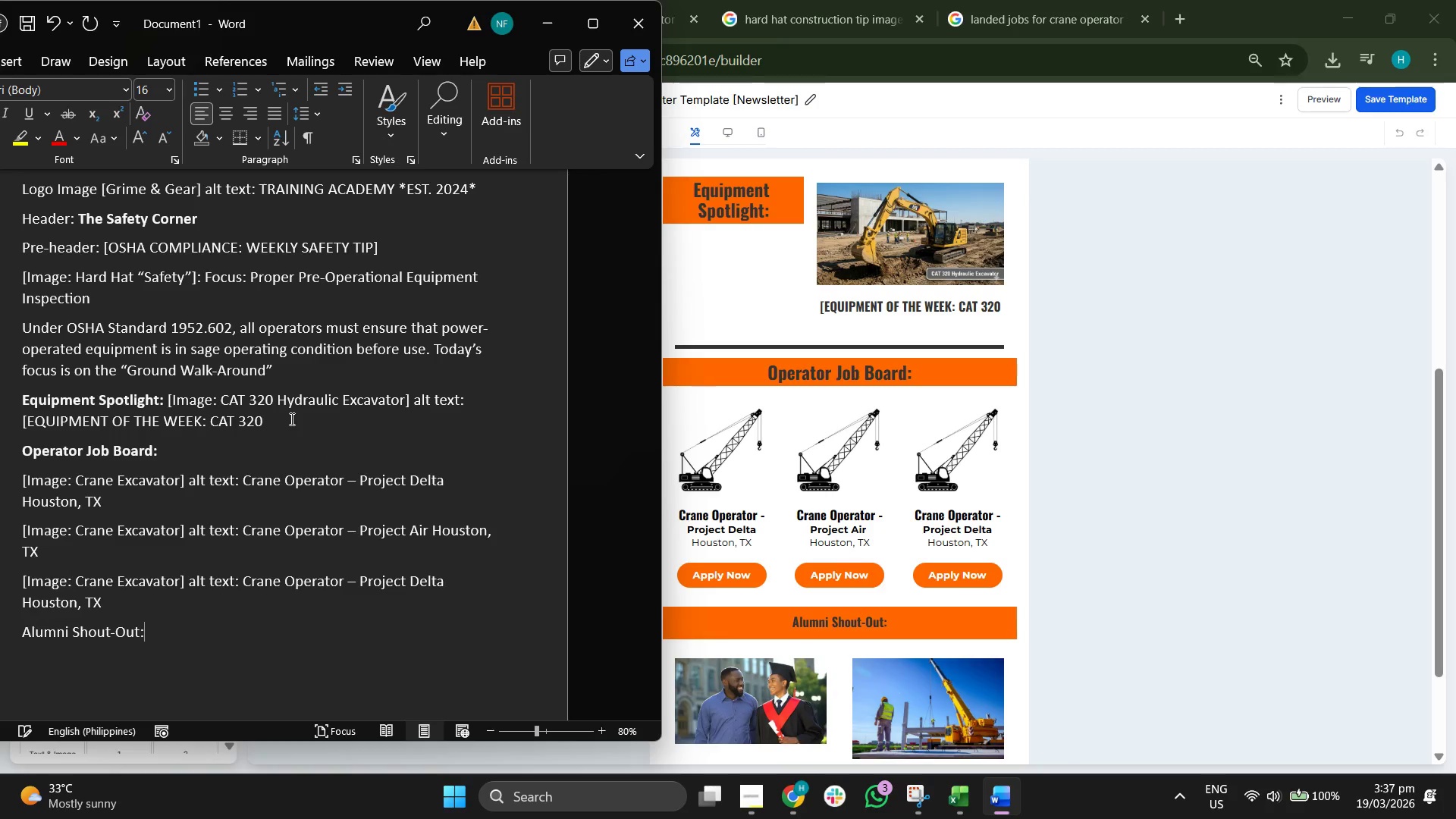 
left_click_drag(start_coordinate=[24, 634], to_coordinate=[150, 634])
 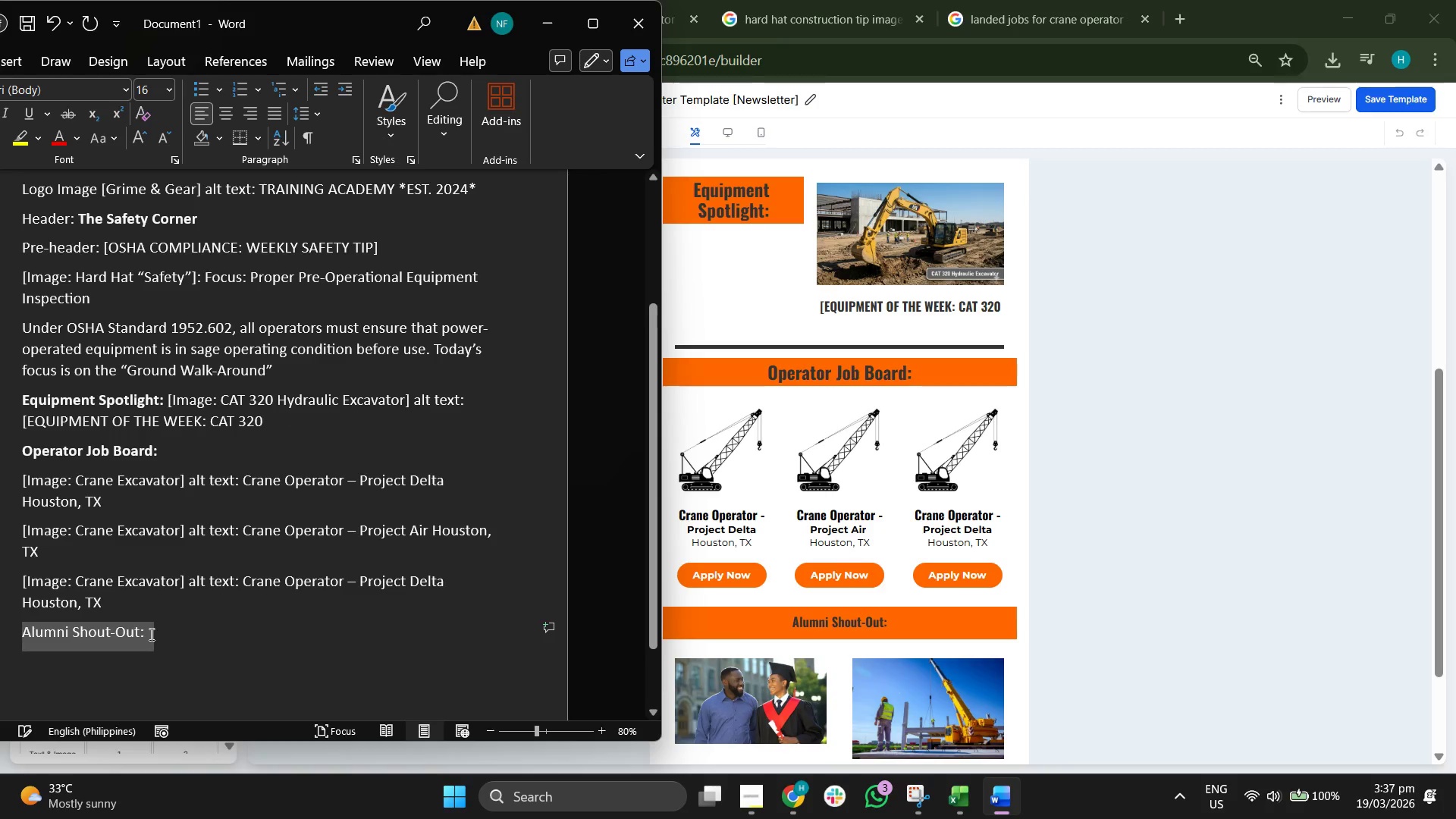 
key(Control+B)
 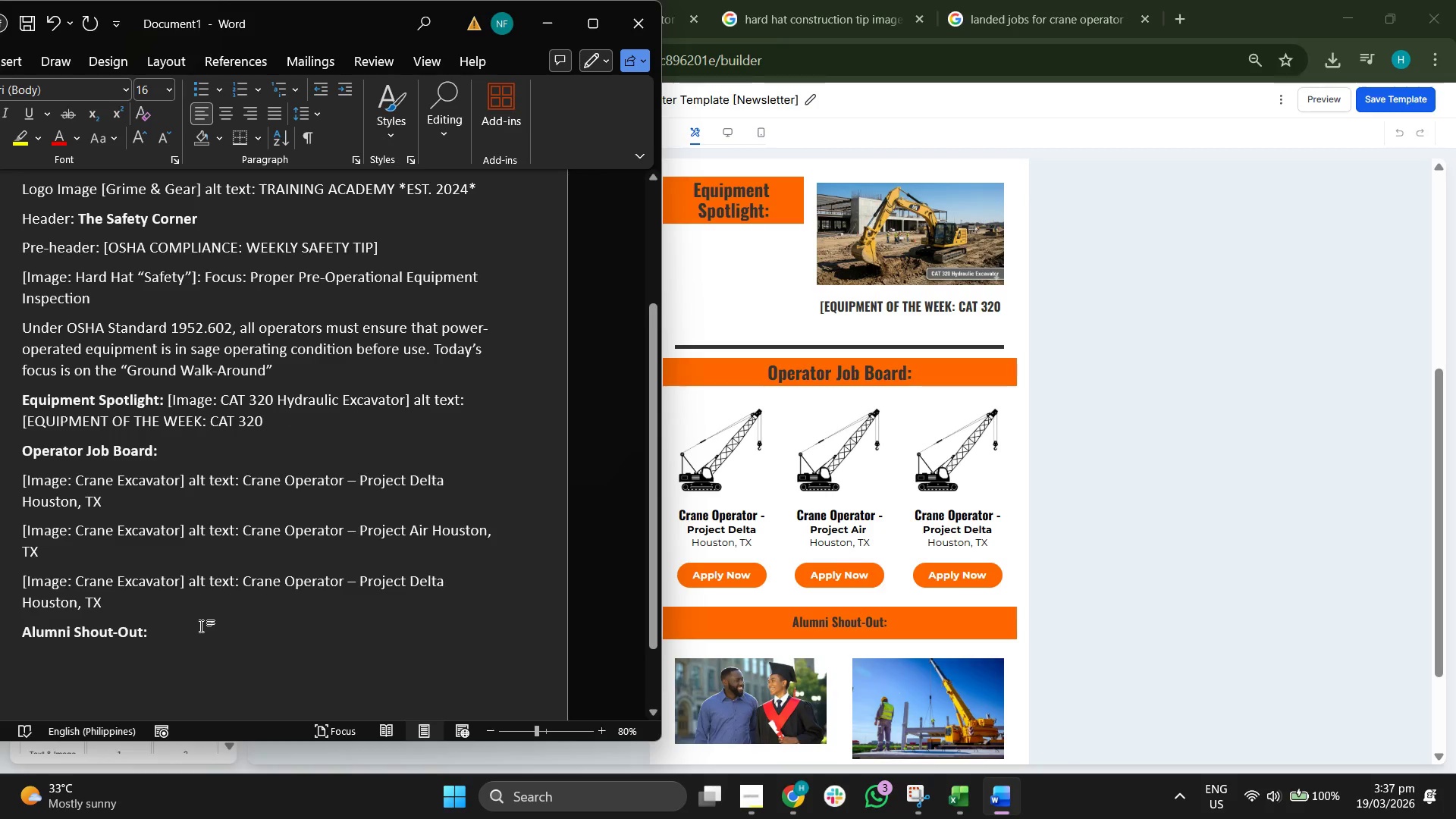 
scroll: coordinate [290, 453], scroll_direction: down, amount: 1.0
 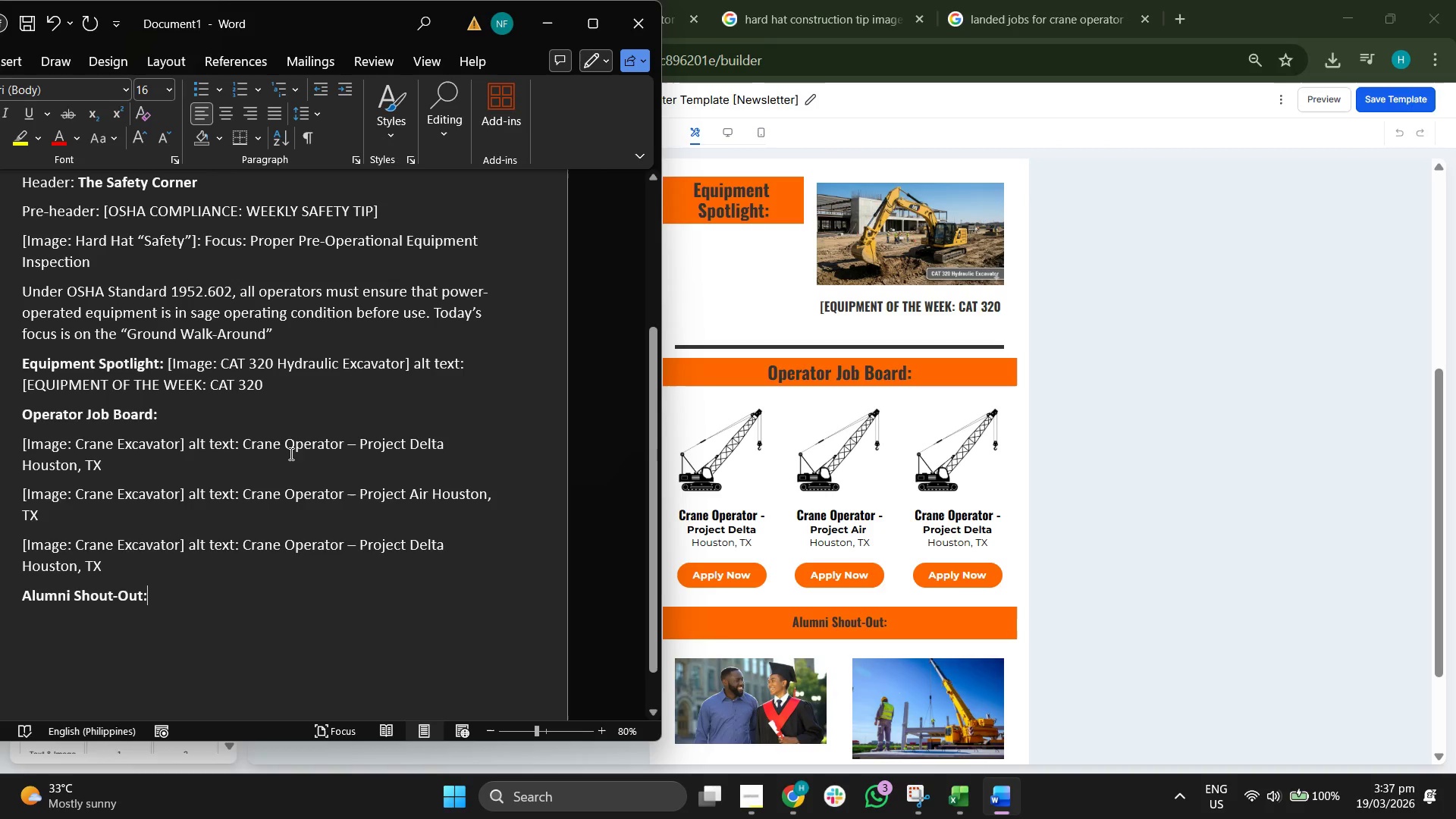 
key(Enter)
 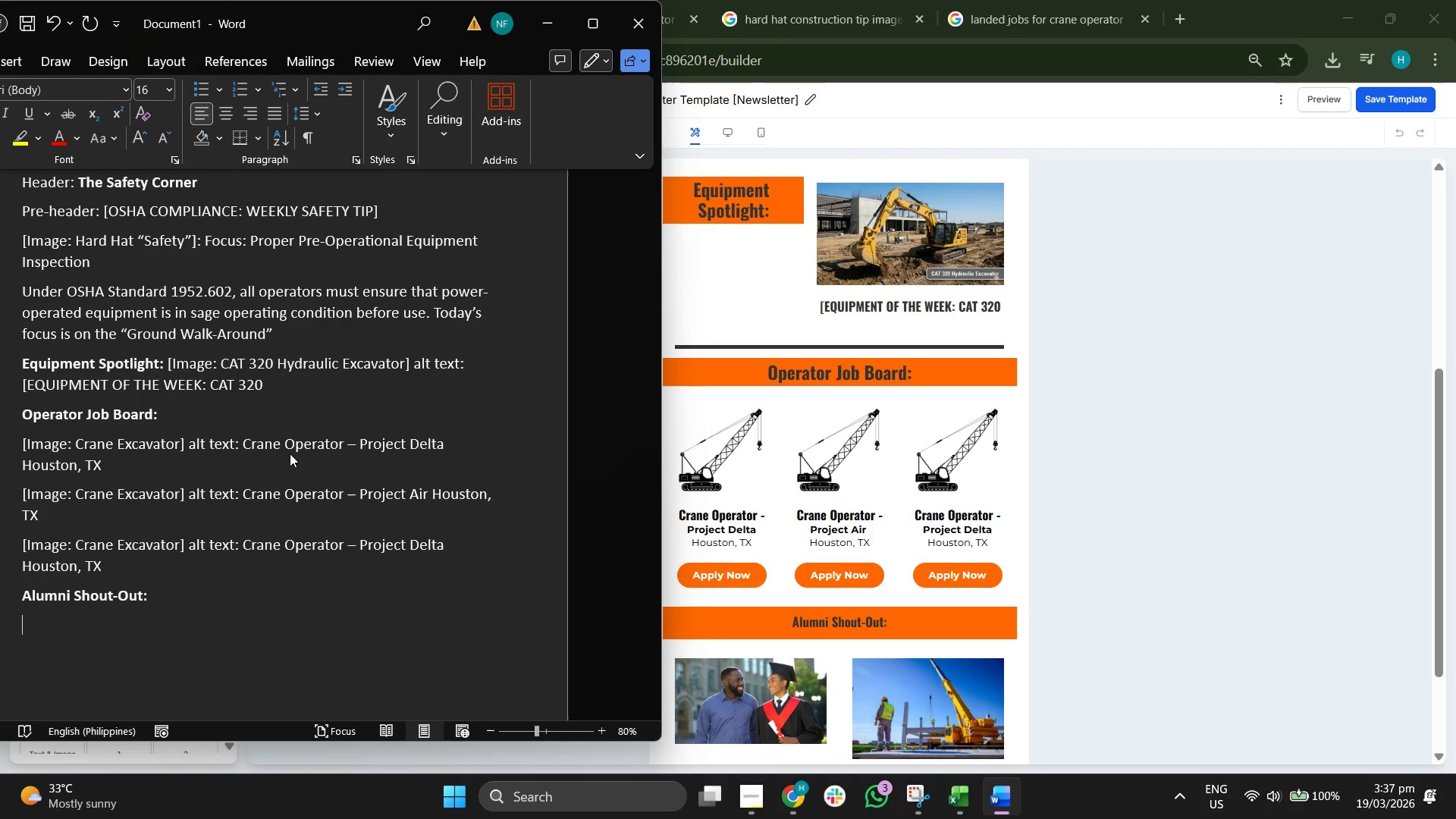 
key(I)
 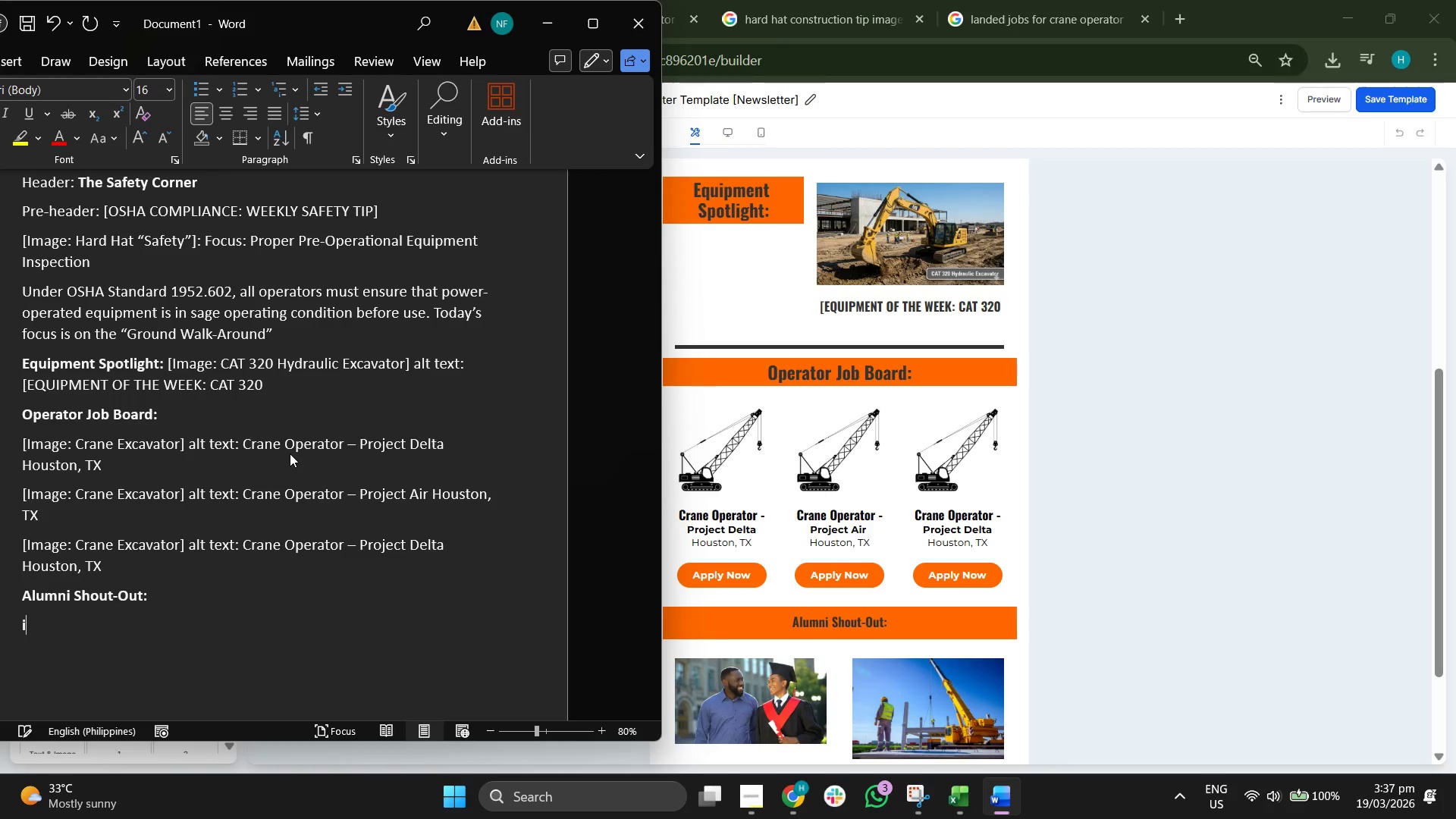 
key(Backspace)
 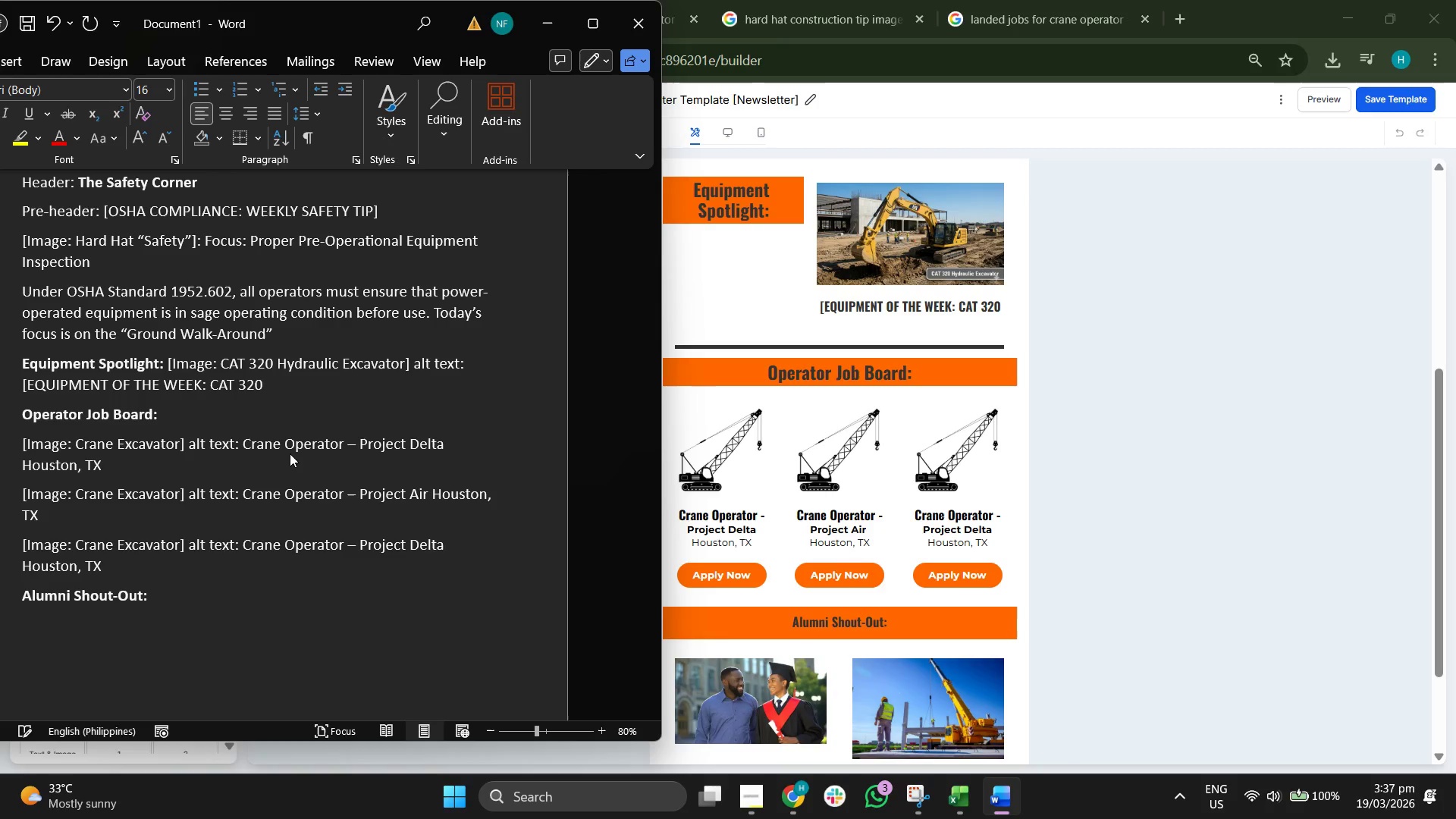 
key(BracketLeft)
 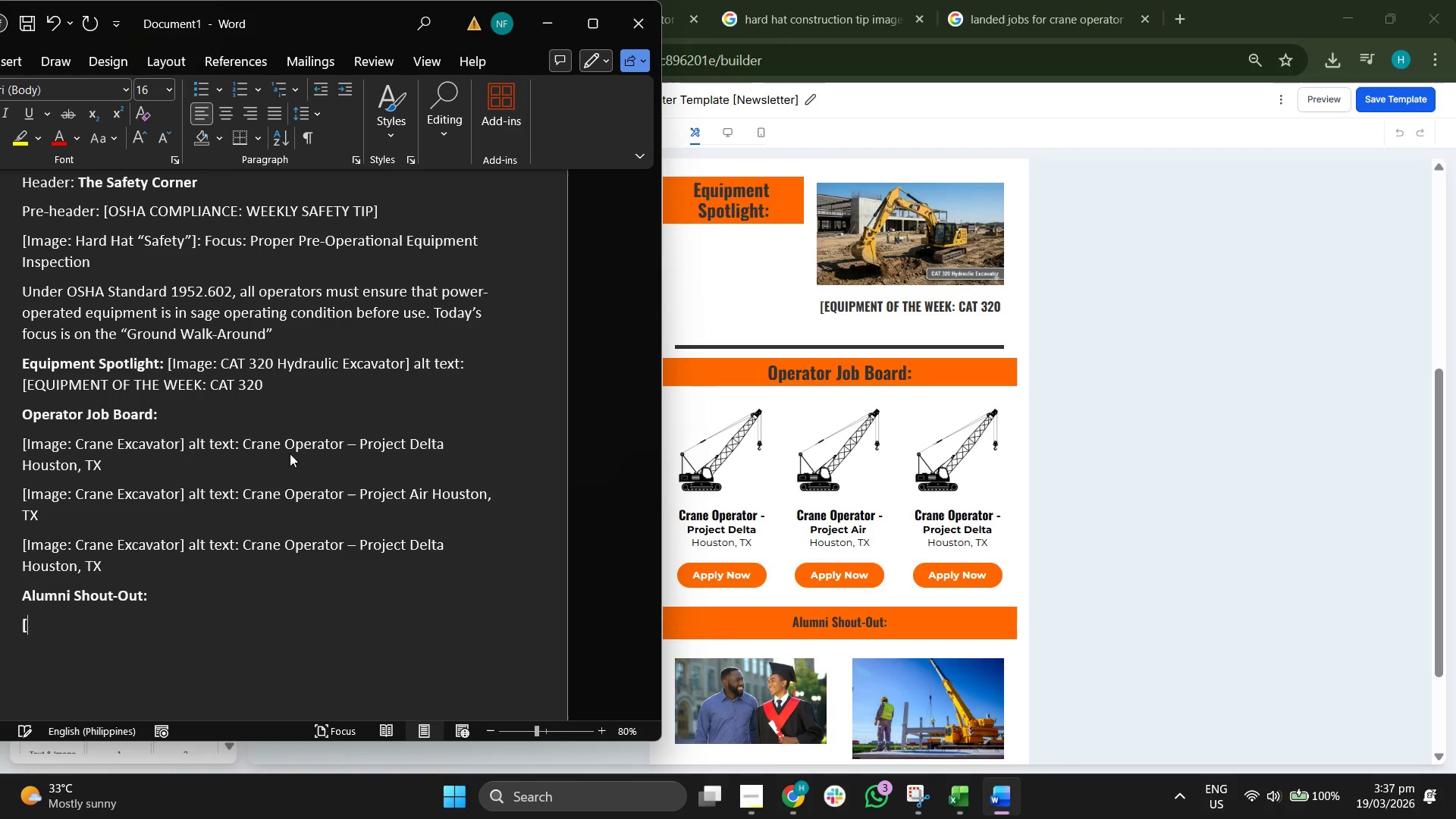 
key(Backspace)
 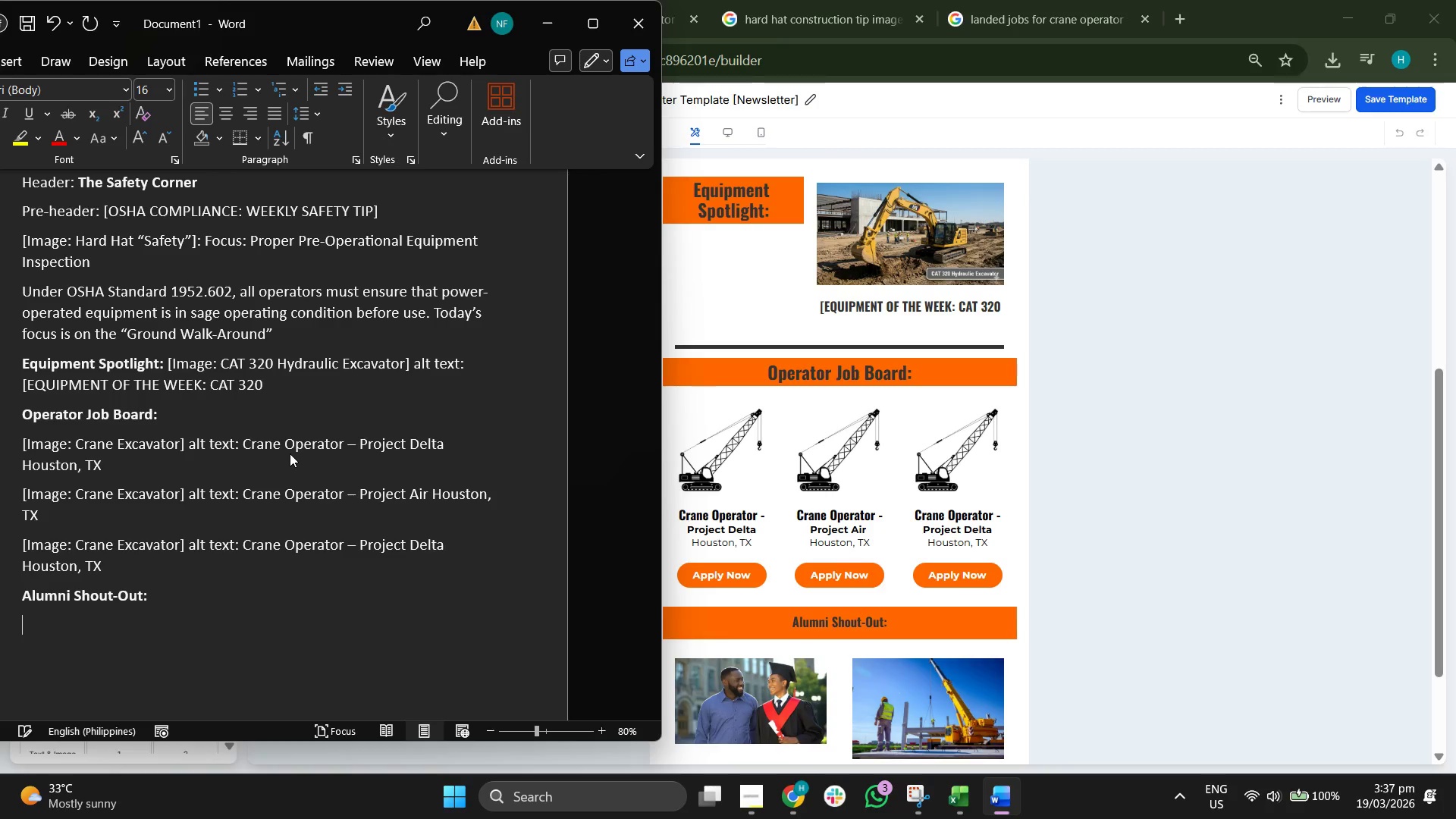 
key(Control+V)
 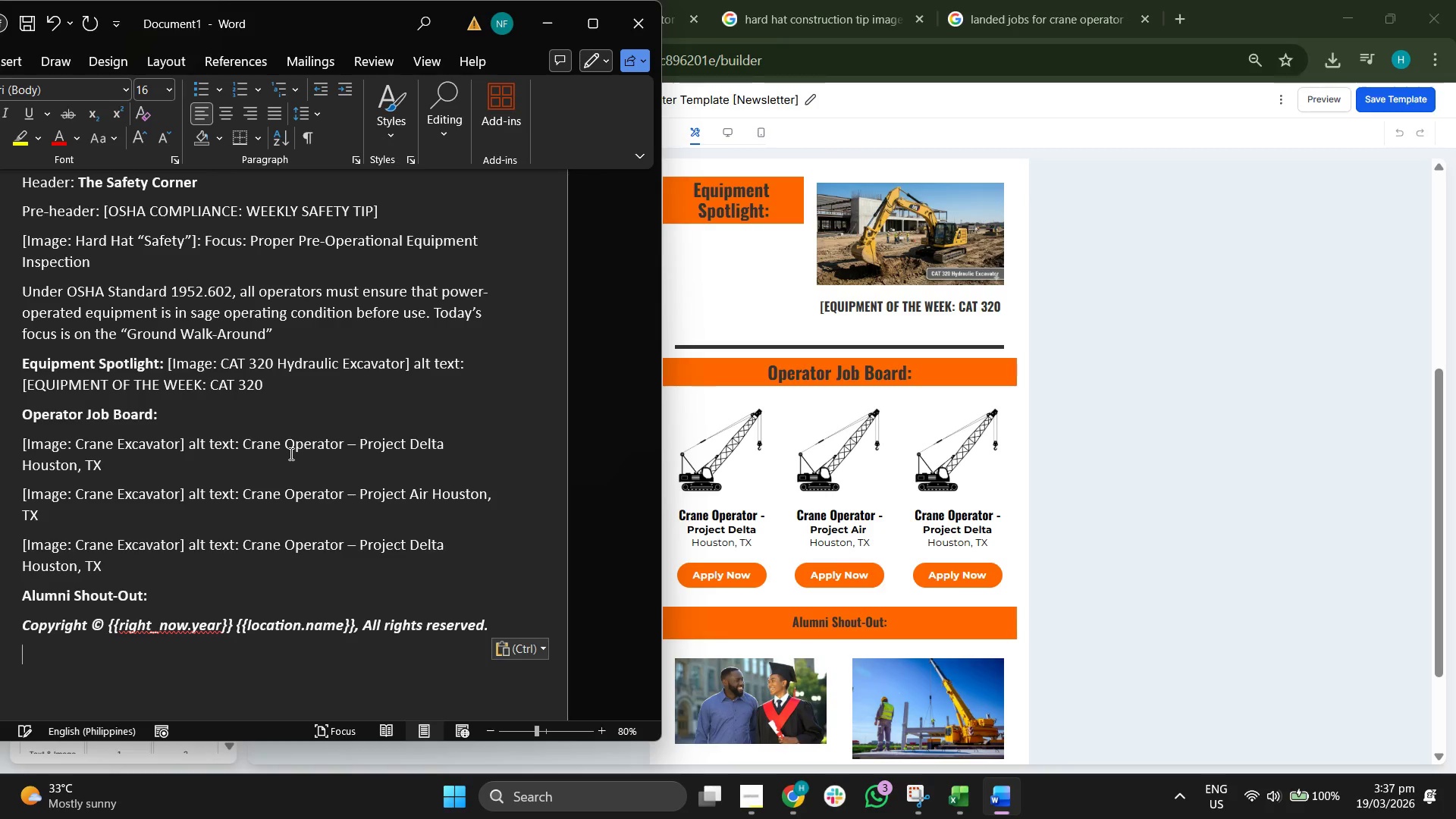 
key(BracketLeft)
 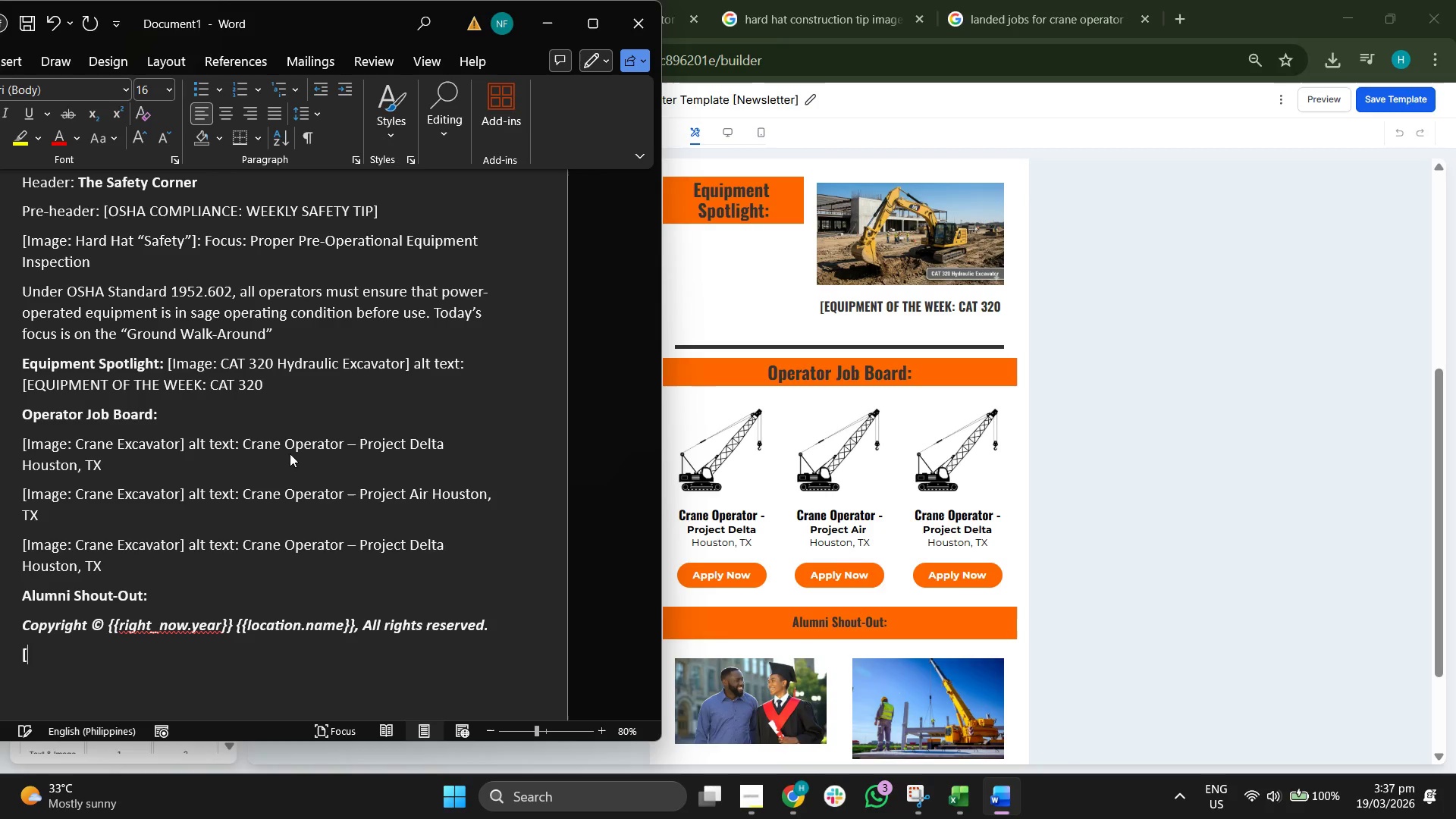 
key(Control+Z)
 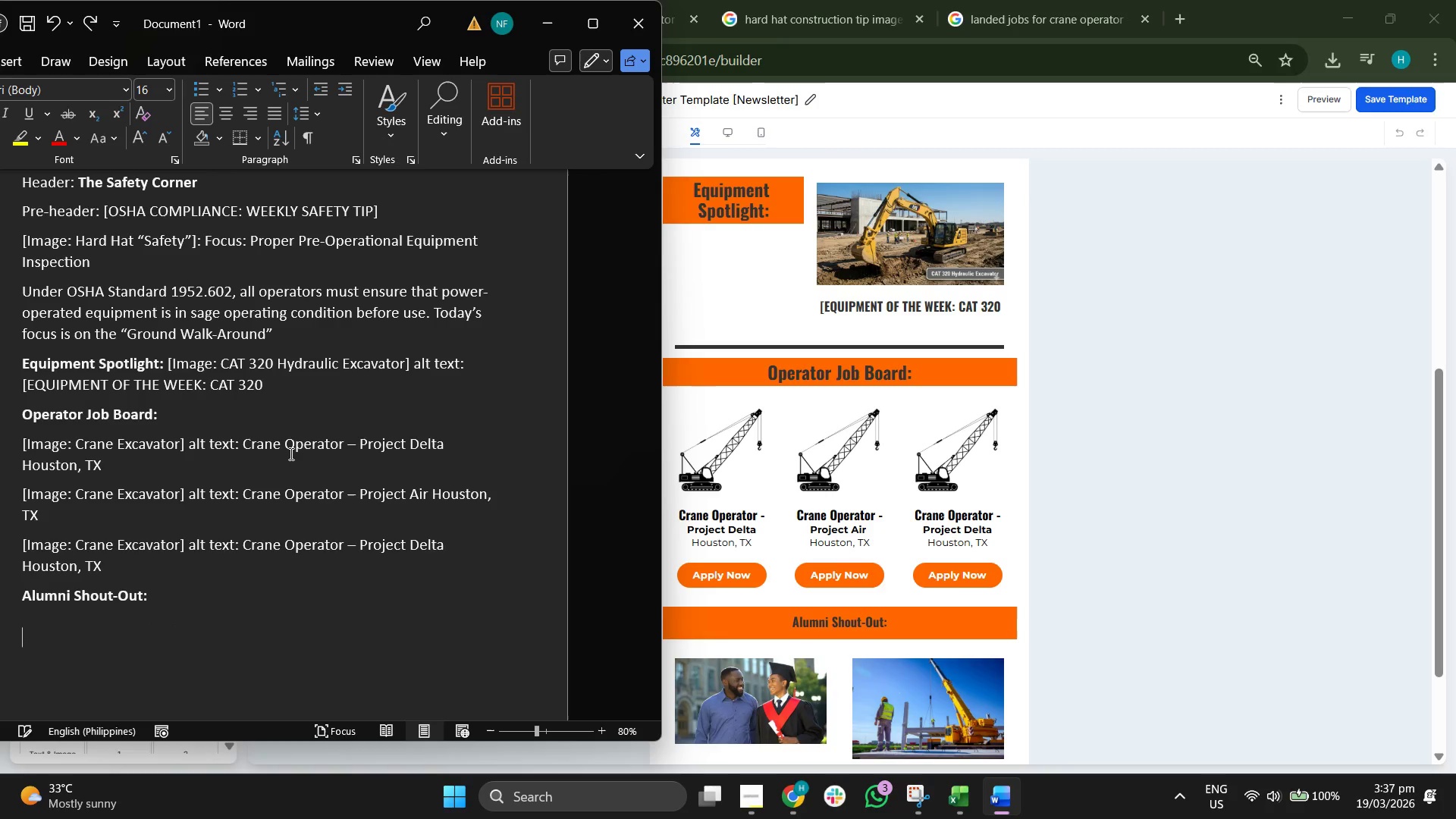 
key(Control+Z)
 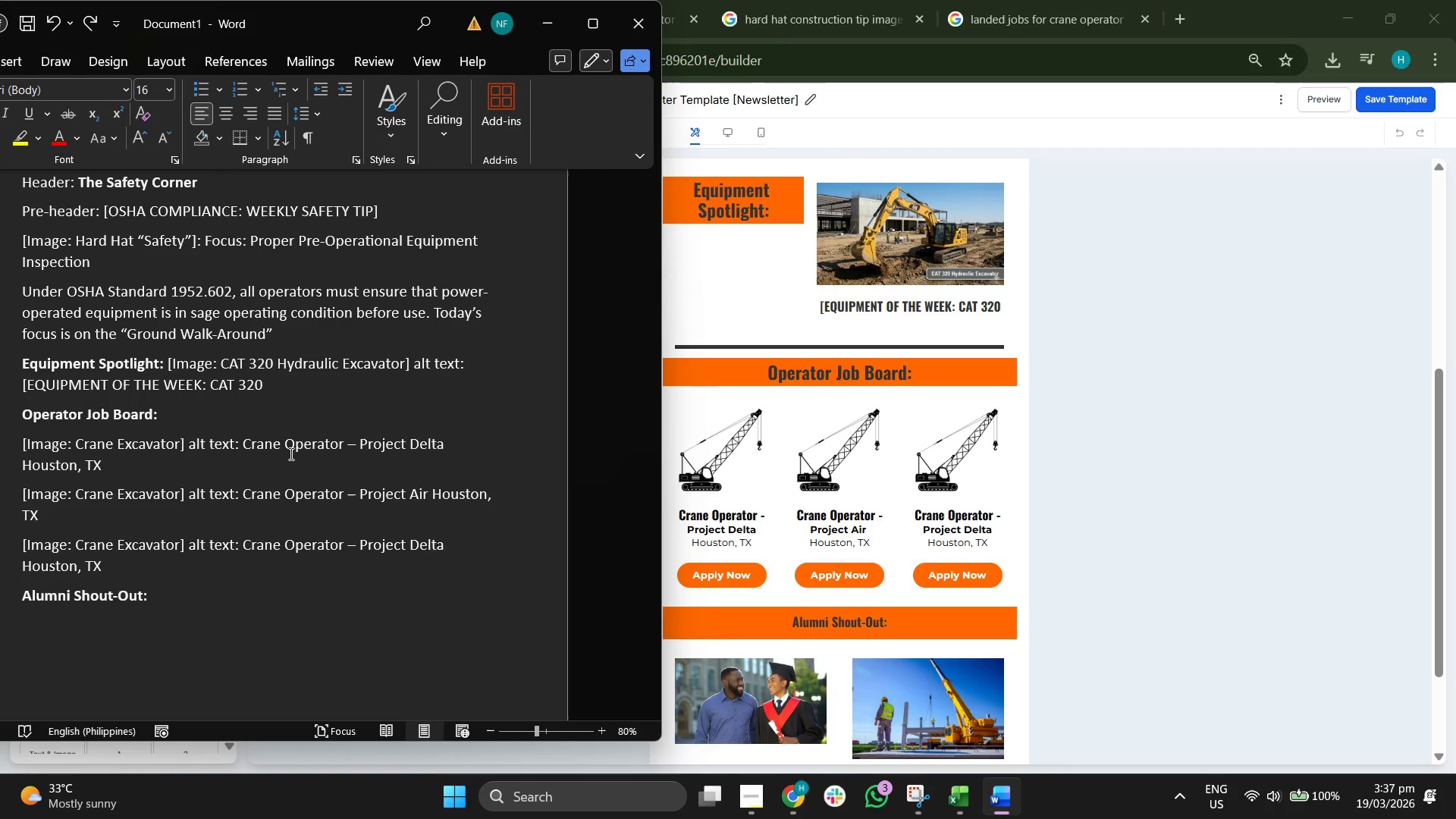 
key(Control+B)
 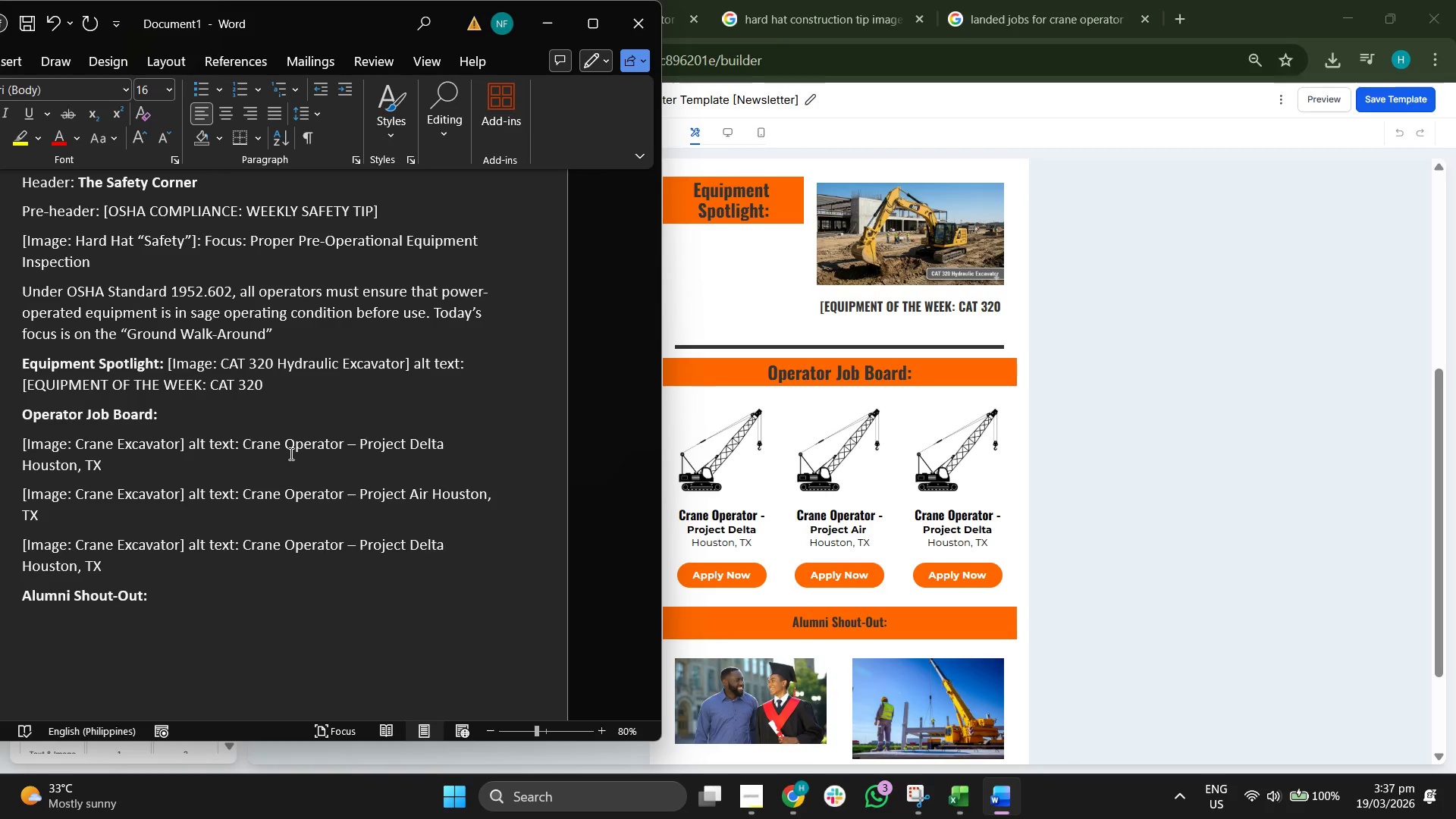 
type([Imagf)
key(Backspace)
type(e G)
key(Backspace)
key(Backspace)
type(: Graduates] + [ )
key(Backspace)
type(imag)
key(Backspace)
key(Backspace)
key(Backspace)
key(Backspace)
type(Image: Landed jobs as Operator])
key(Backspace)
type( with Crane backgh)
key(Backspace)
type(round])
 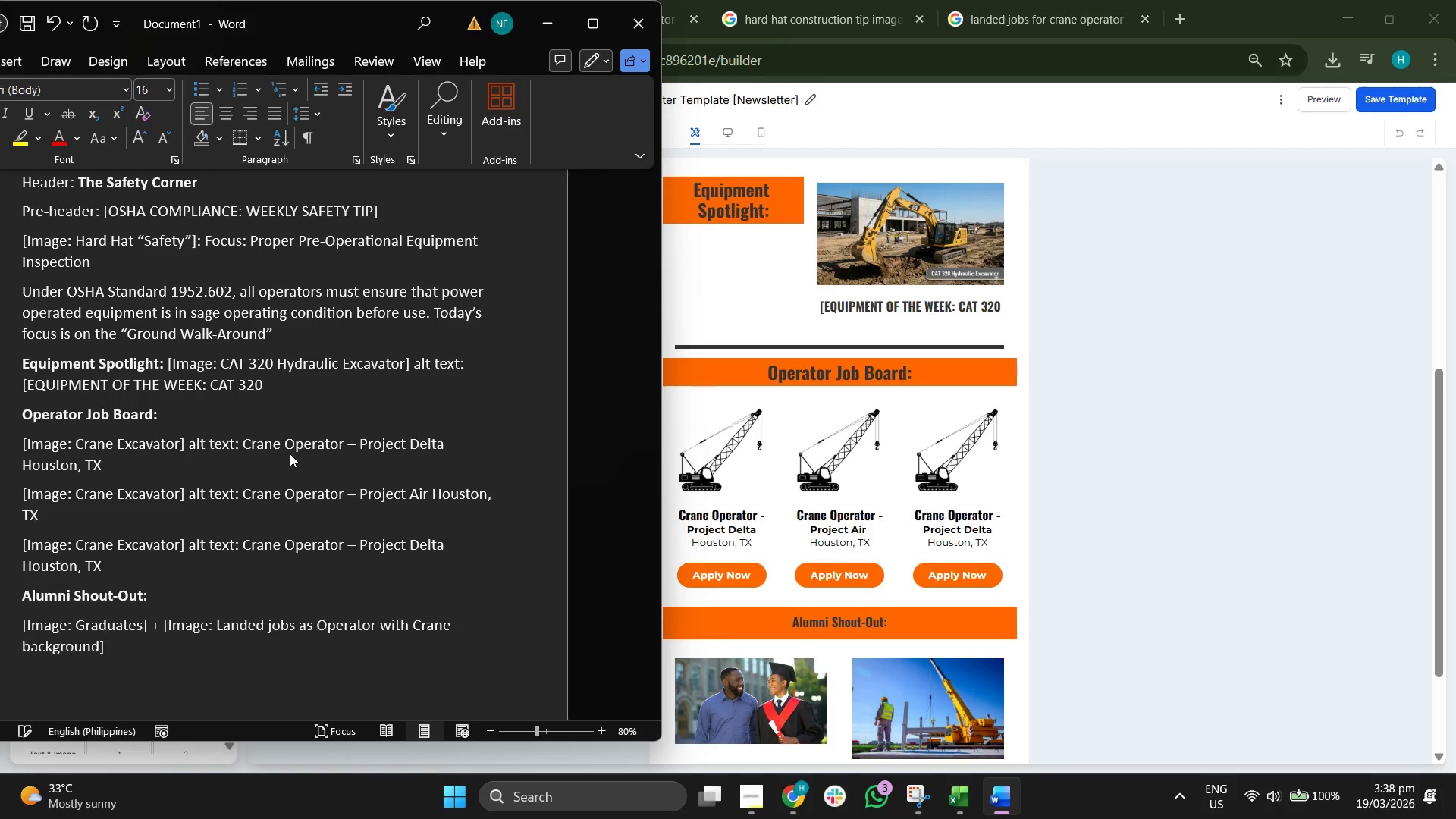 
scroll: coordinate [843, 453], scroll_direction: down, amount: 5.0
 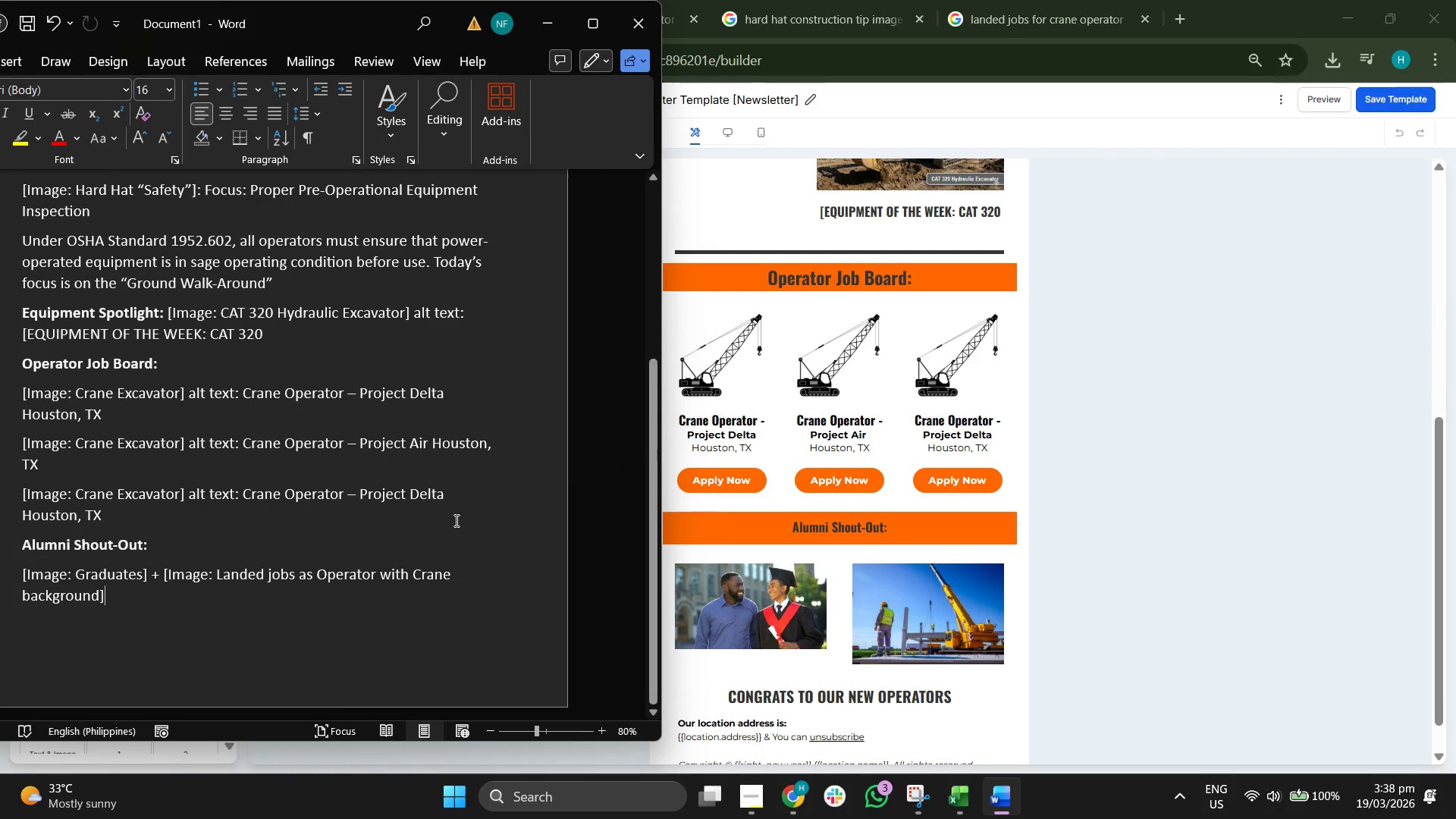 
key(Enter)
 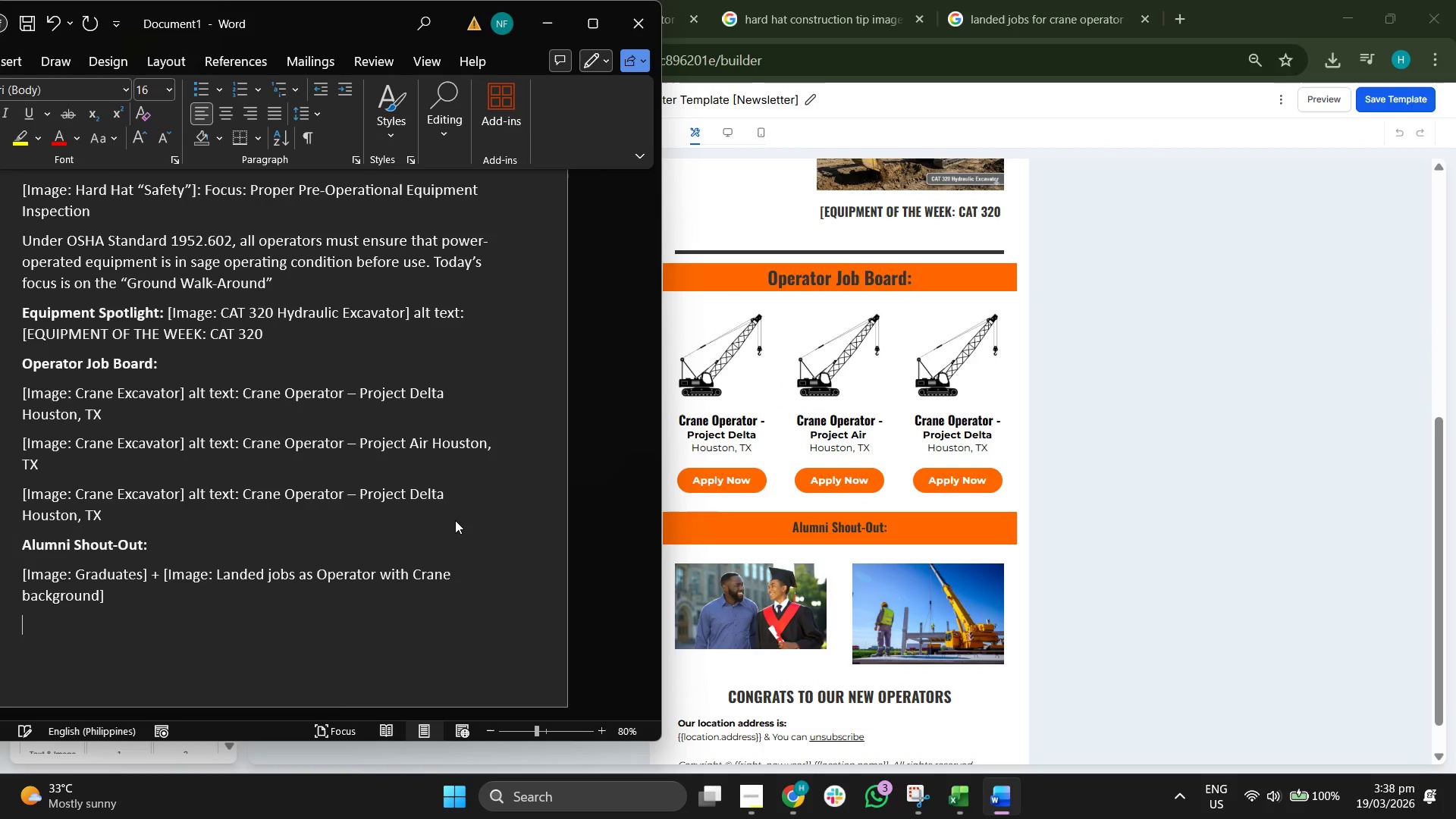 
type(Alt text: CONTR)
key(Backspace)
key(Backspace)
type(GRATS TO OUR NEW OPERATORS)
 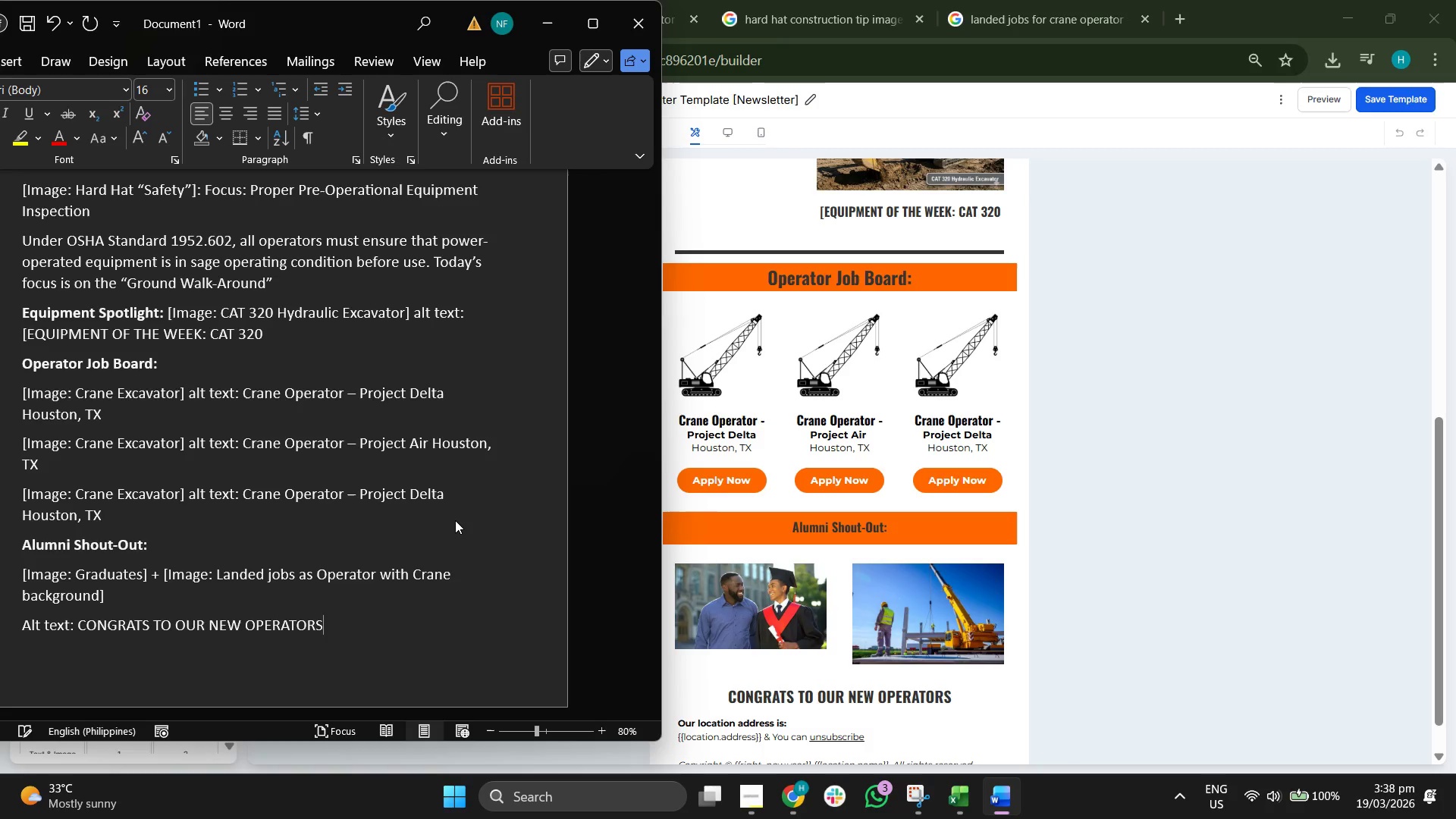 
scroll: coordinate [256, 559], scroll_direction: down, amount: 1.0
 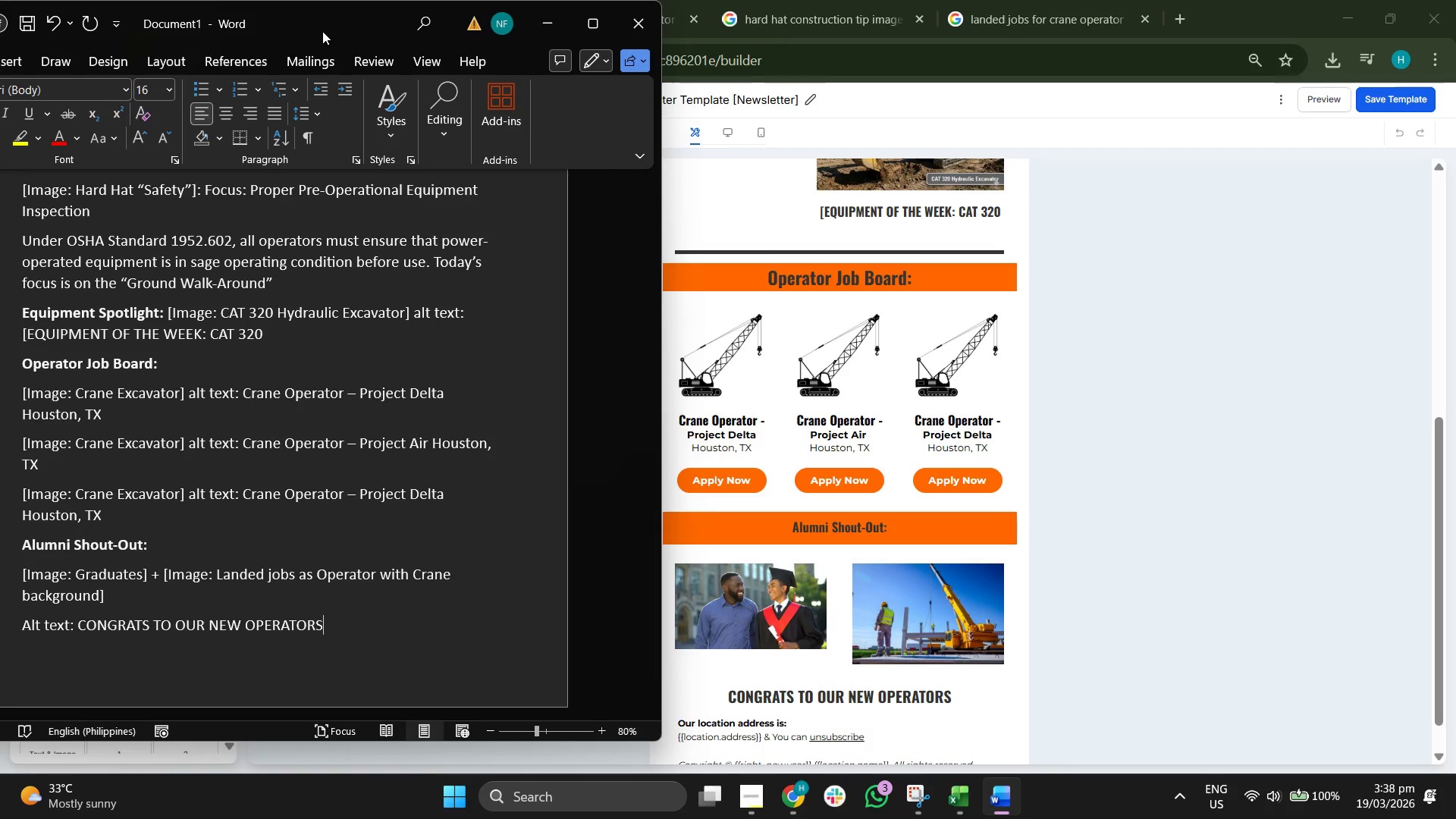 
left_click_drag(start_coordinate=[315, 25], to_coordinate=[344, 25])
 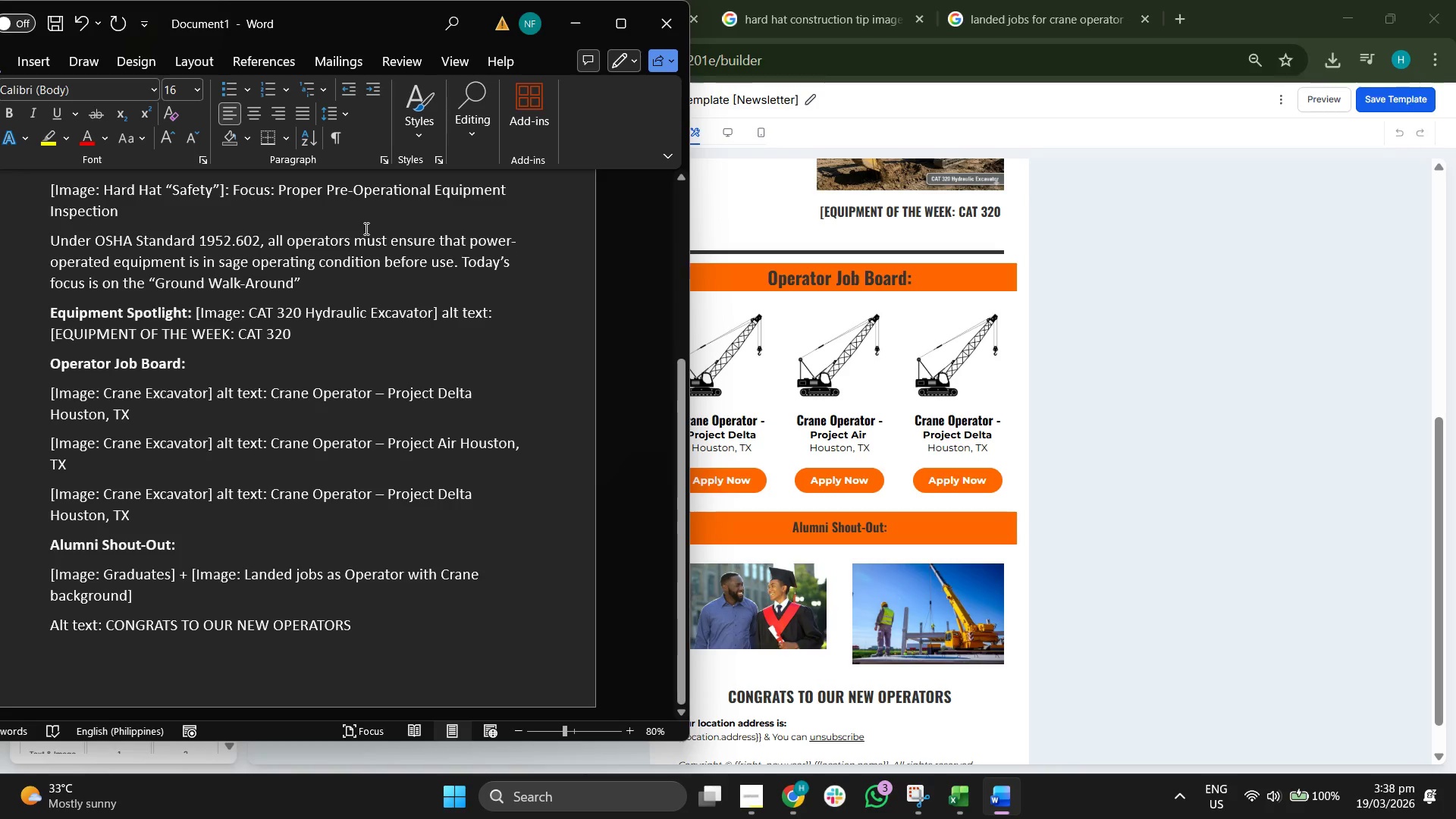 
scroll: coordinate [365, 231], scroll_direction: down, amount: 1.0
 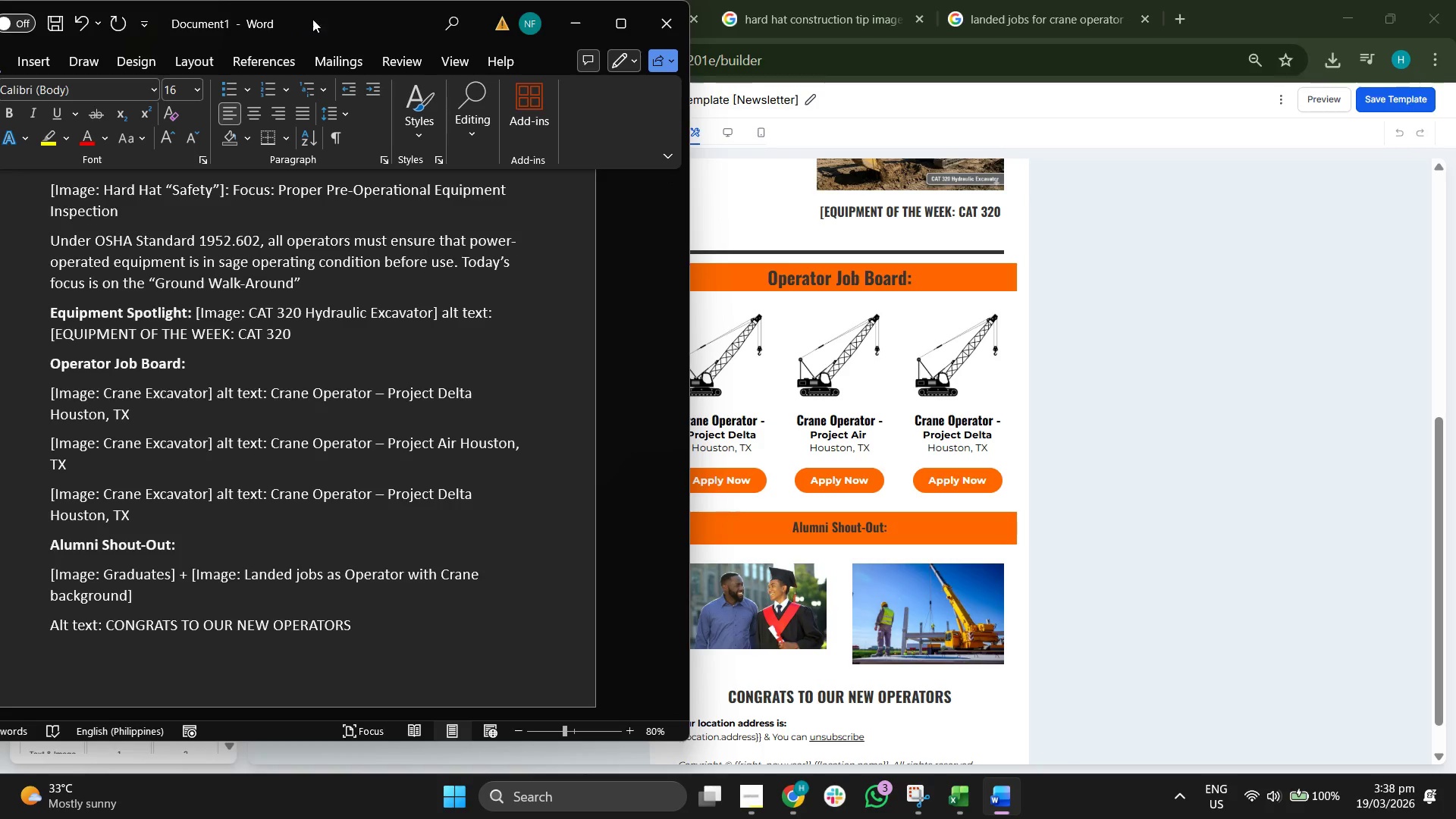 
left_click_drag(start_coordinate=[352, 24], to_coordinate=[332, 22])
 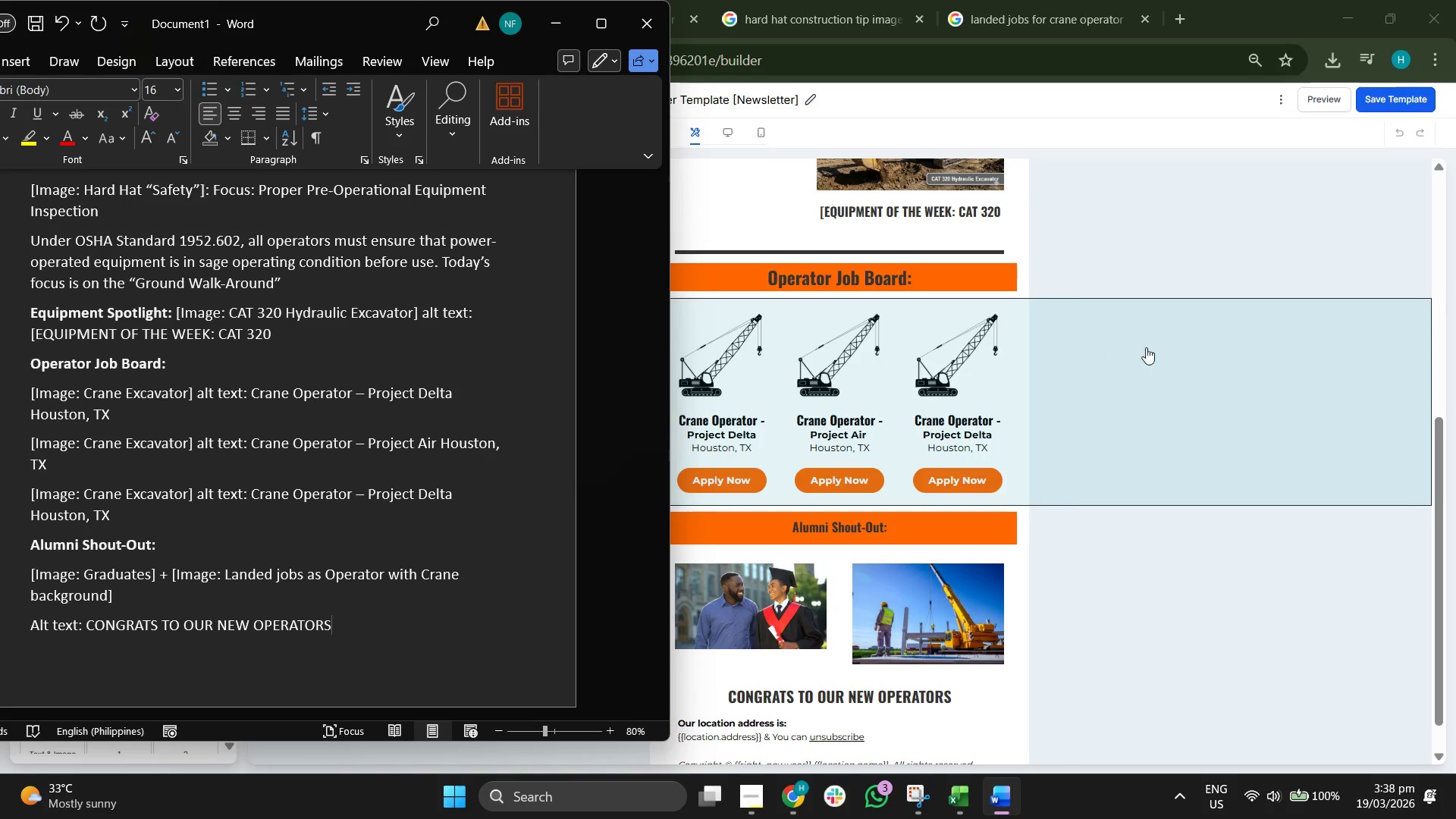 
scroll: coordinate [1199, 396], scroll_direction: down, amount: 2.0
 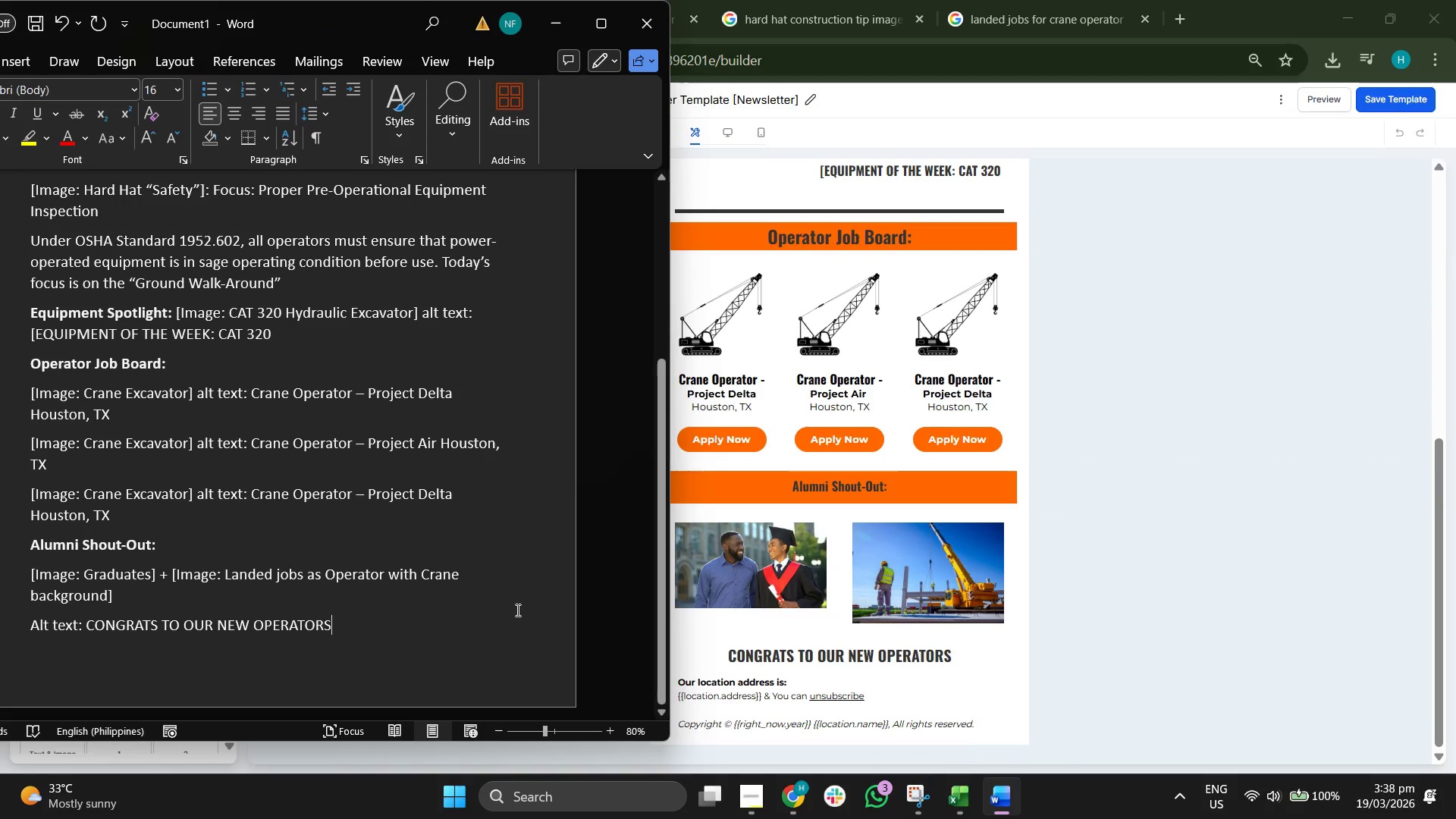 
key(Enter)
 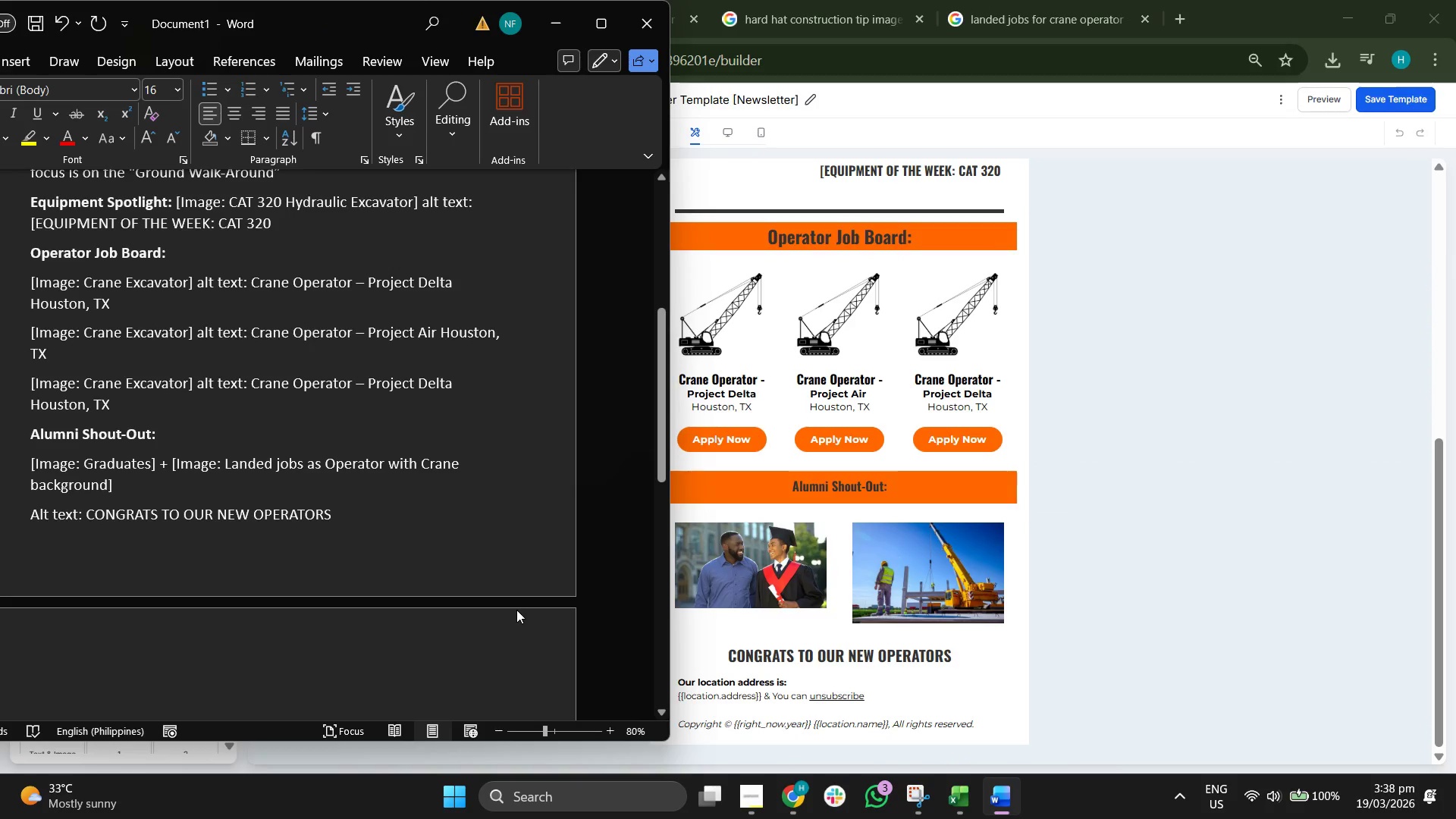 
type(Foort)
key(Backspace)
key(Backspace)
type(ter:)
 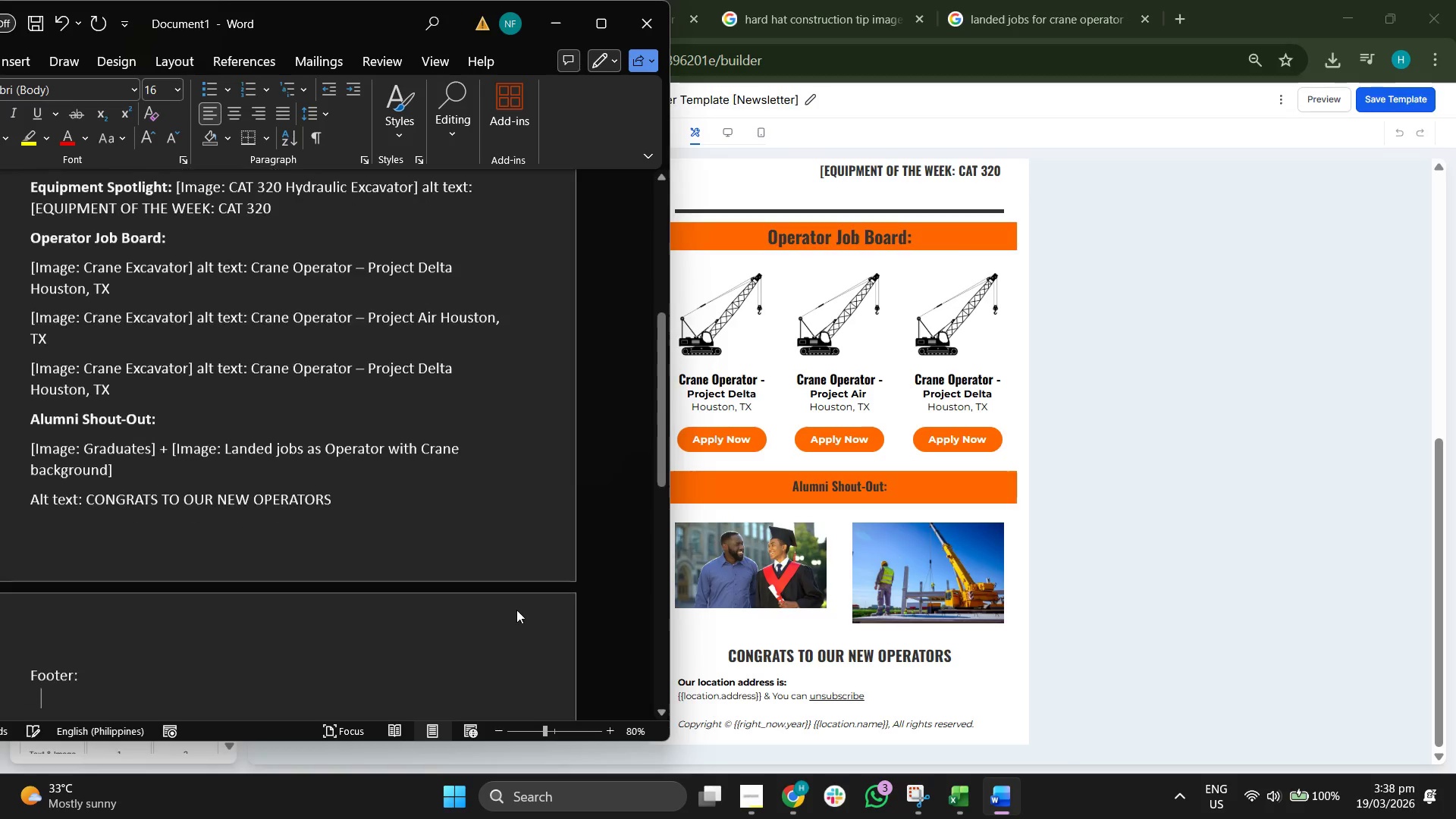 
key(Enter)
 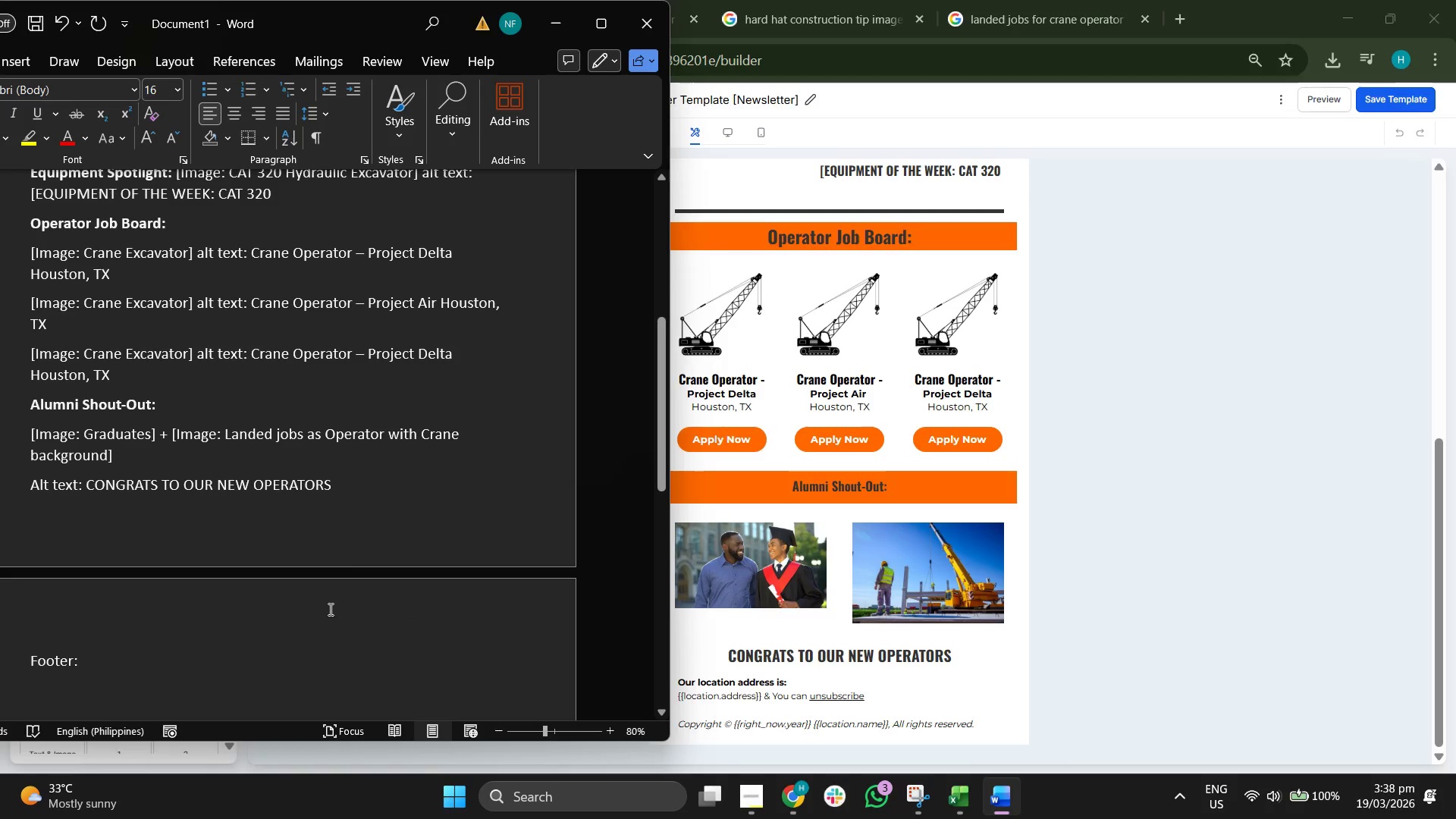 
scroll: coordinate [347, 561], scroll_direction: down, amount: 2.0
 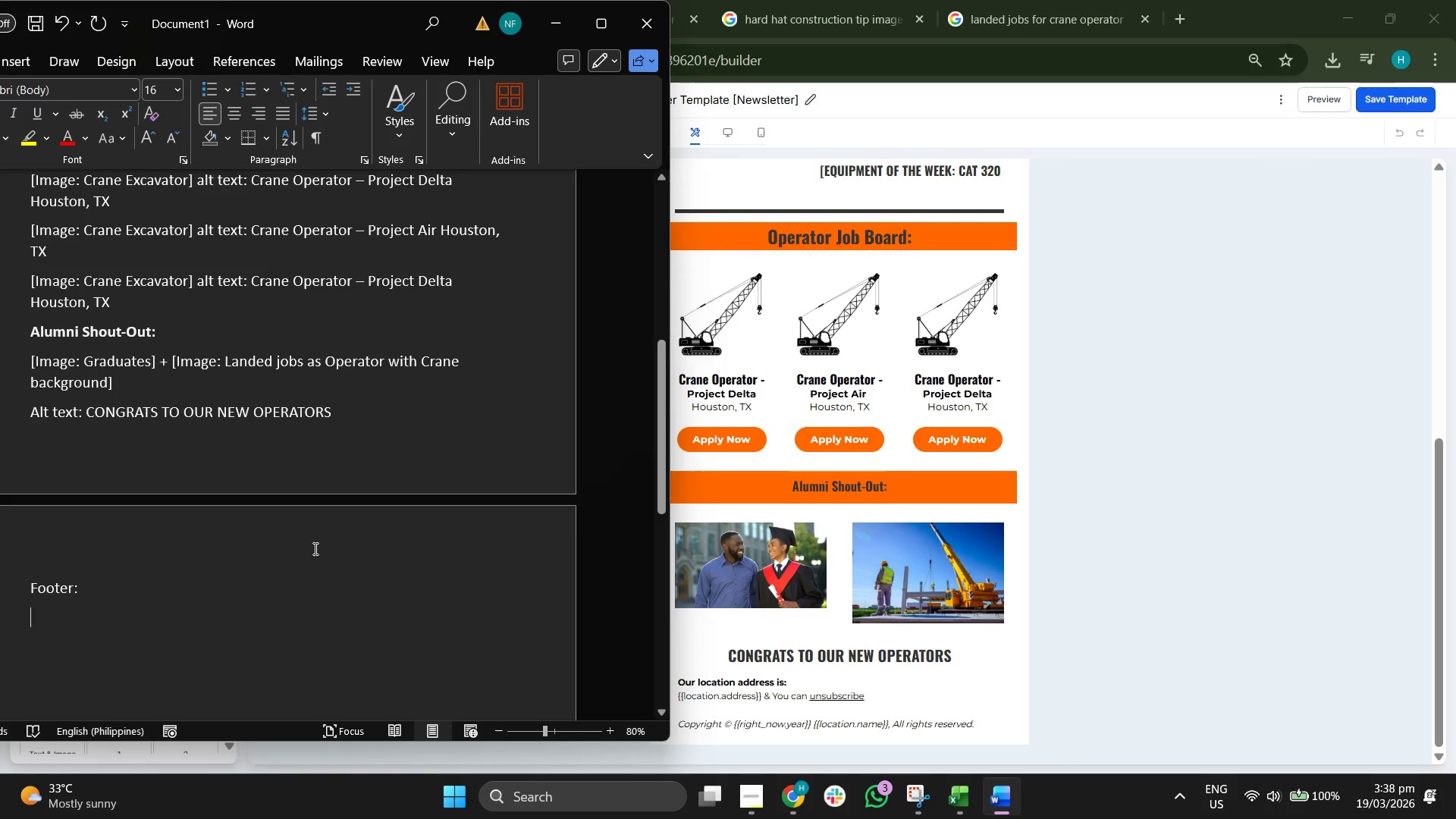 
type(Our location addressi )
key(Backspace)
key(Backspace)
type( is:)
 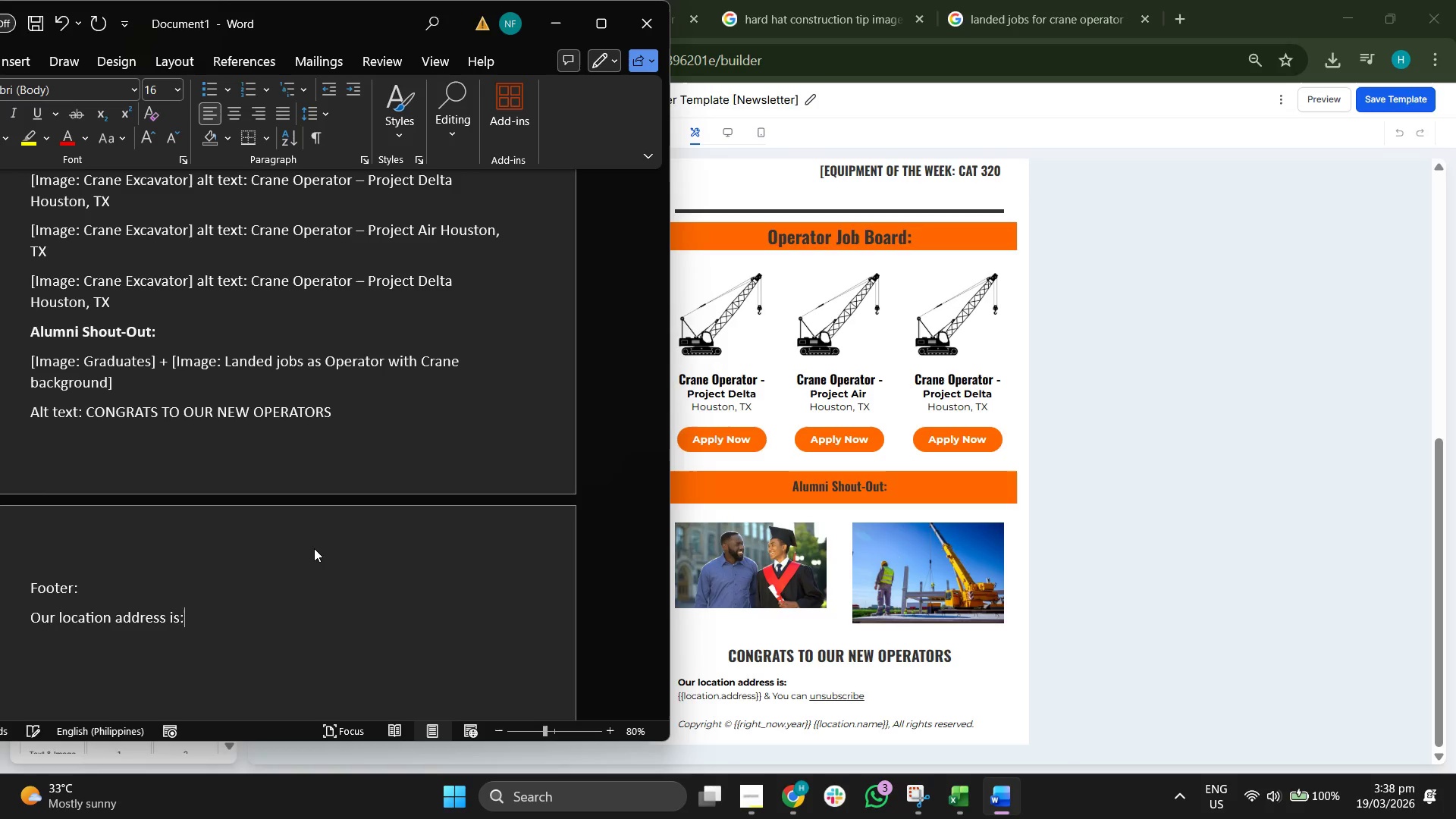 
key(Enter)
 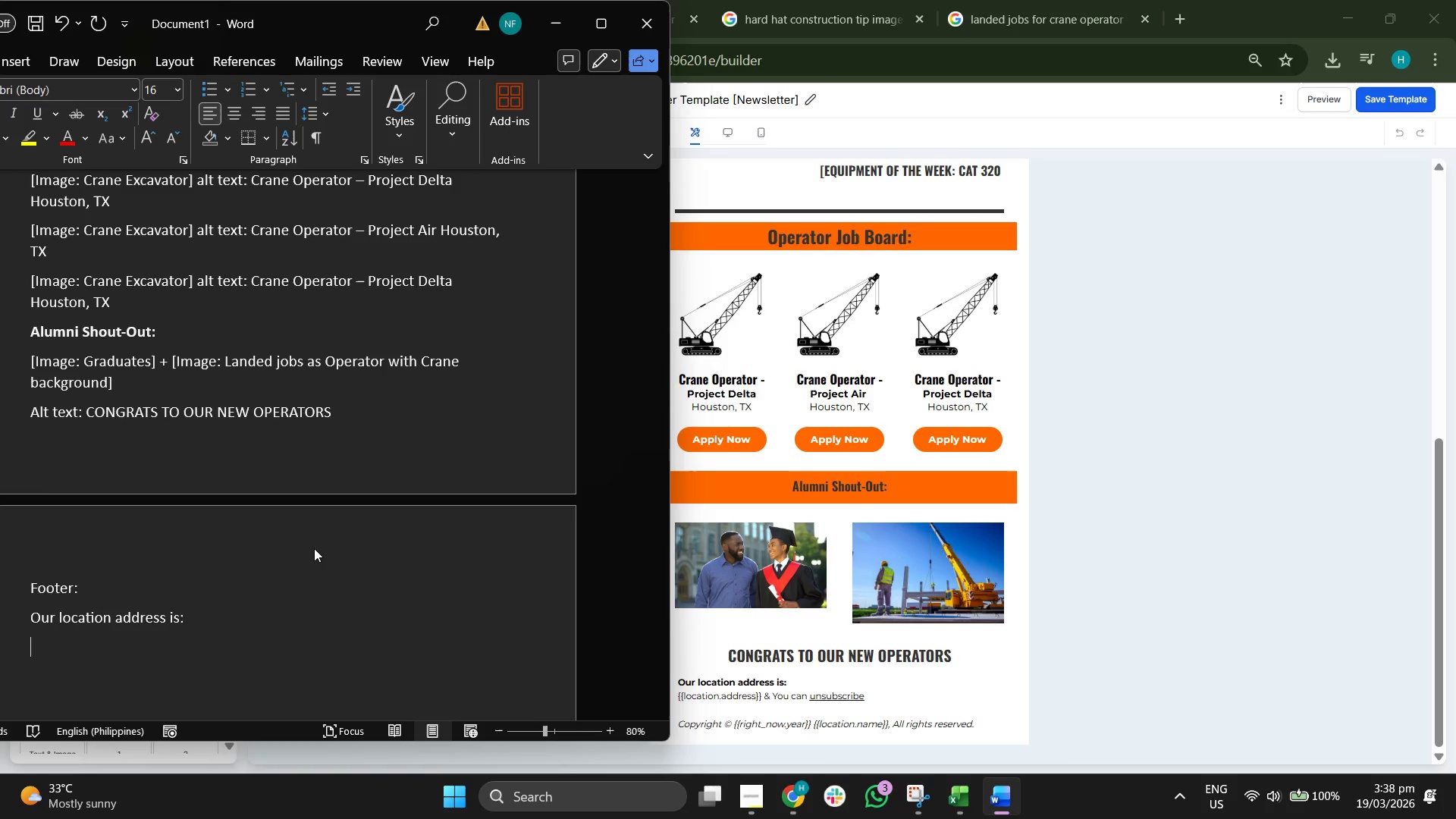 
type([[loca)
key(Backspace)
key(Backspace)
key(Backspace)
key(Backspace)
key(Backspace)
key(Backspace)
type({{location.adr)
key(Backspace)
type(dress]])
key(Backspace)
key(Backspace)
type(}} & You can un)
key(Backspace)
key(Backspace)
 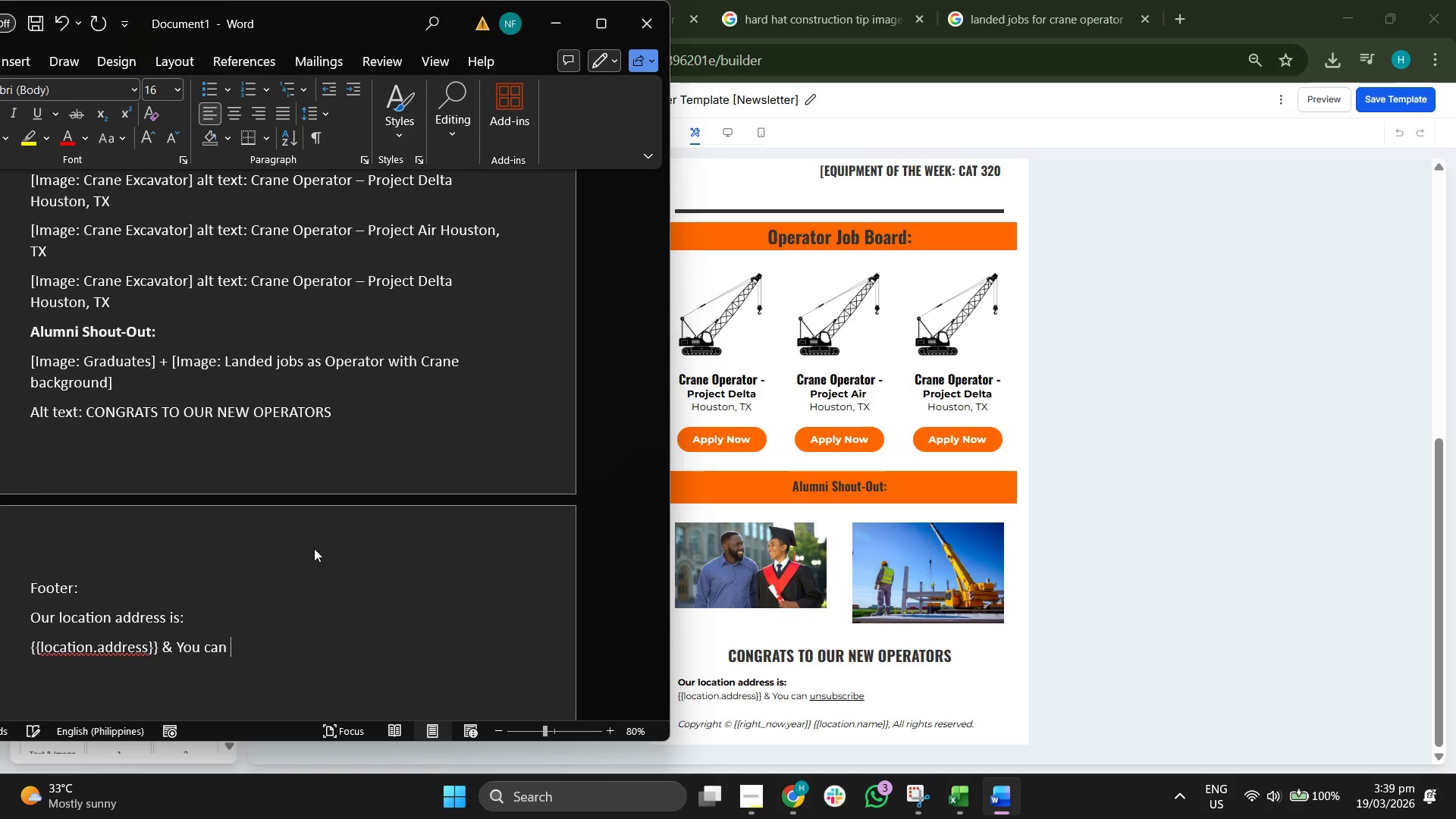 
hold_key(key=ShiftRight, duration=1.5)
 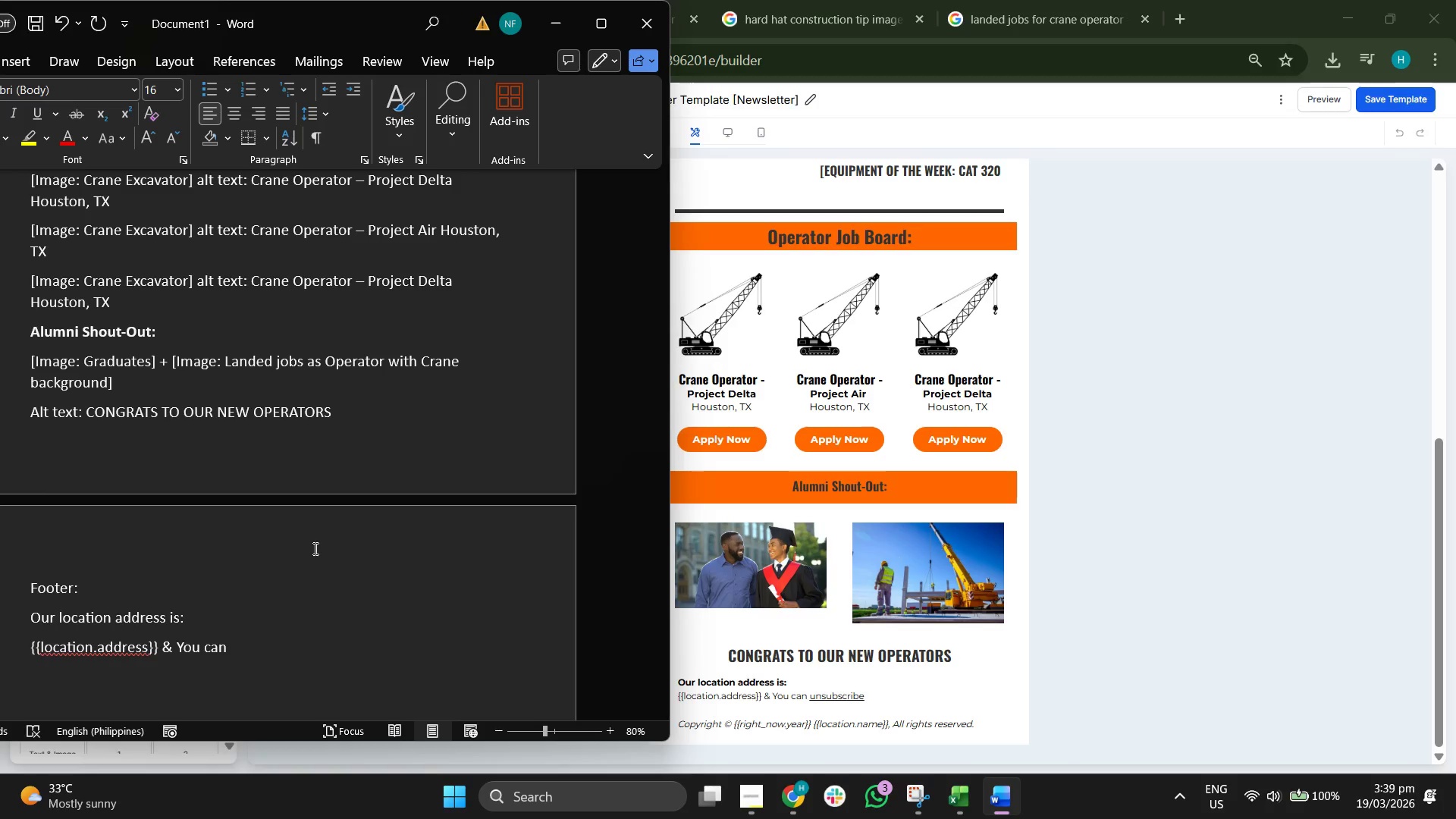 
hold_key(key=ShiftRight, duration=0.73)
 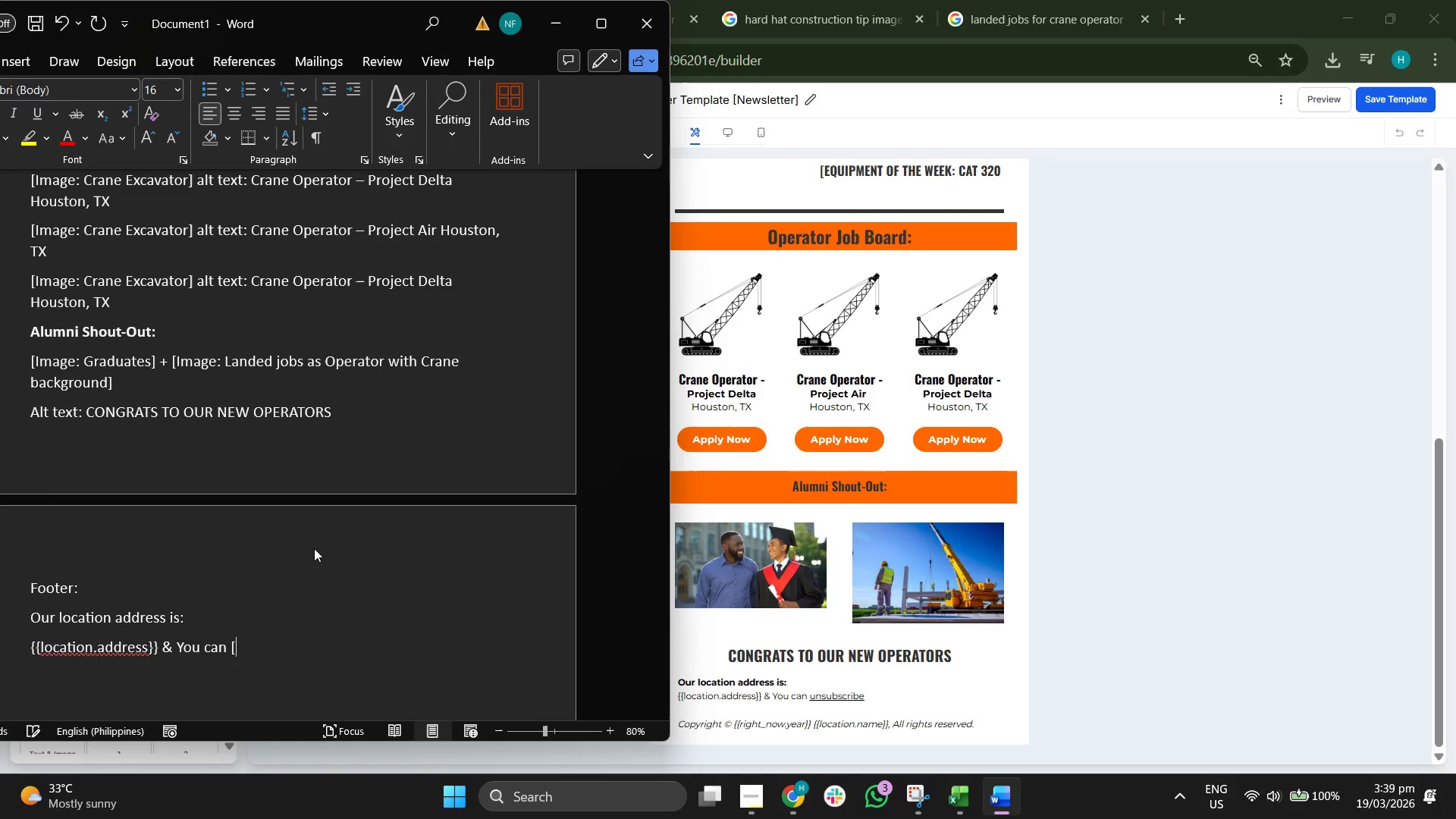 
type([)
key(Backspace)
type({)
key(Backspace)
type(Ub)
key(Backspace)
type(nsubscrine)
key(Backspace)
key(Backspace)
type(be)
 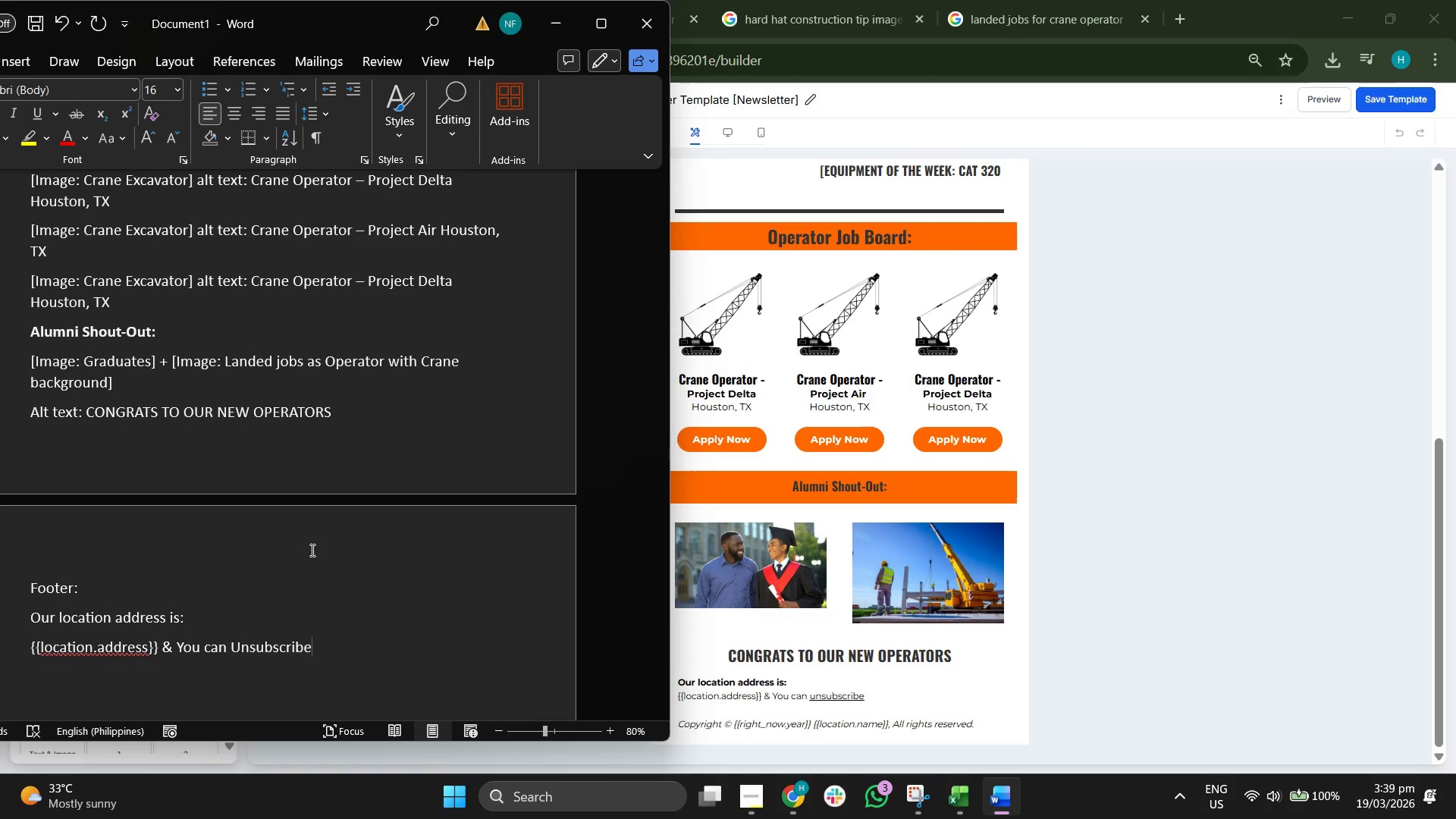 
left_click_drag(start_coordinate=[233, 646], to_coordinate=[310, 643])
 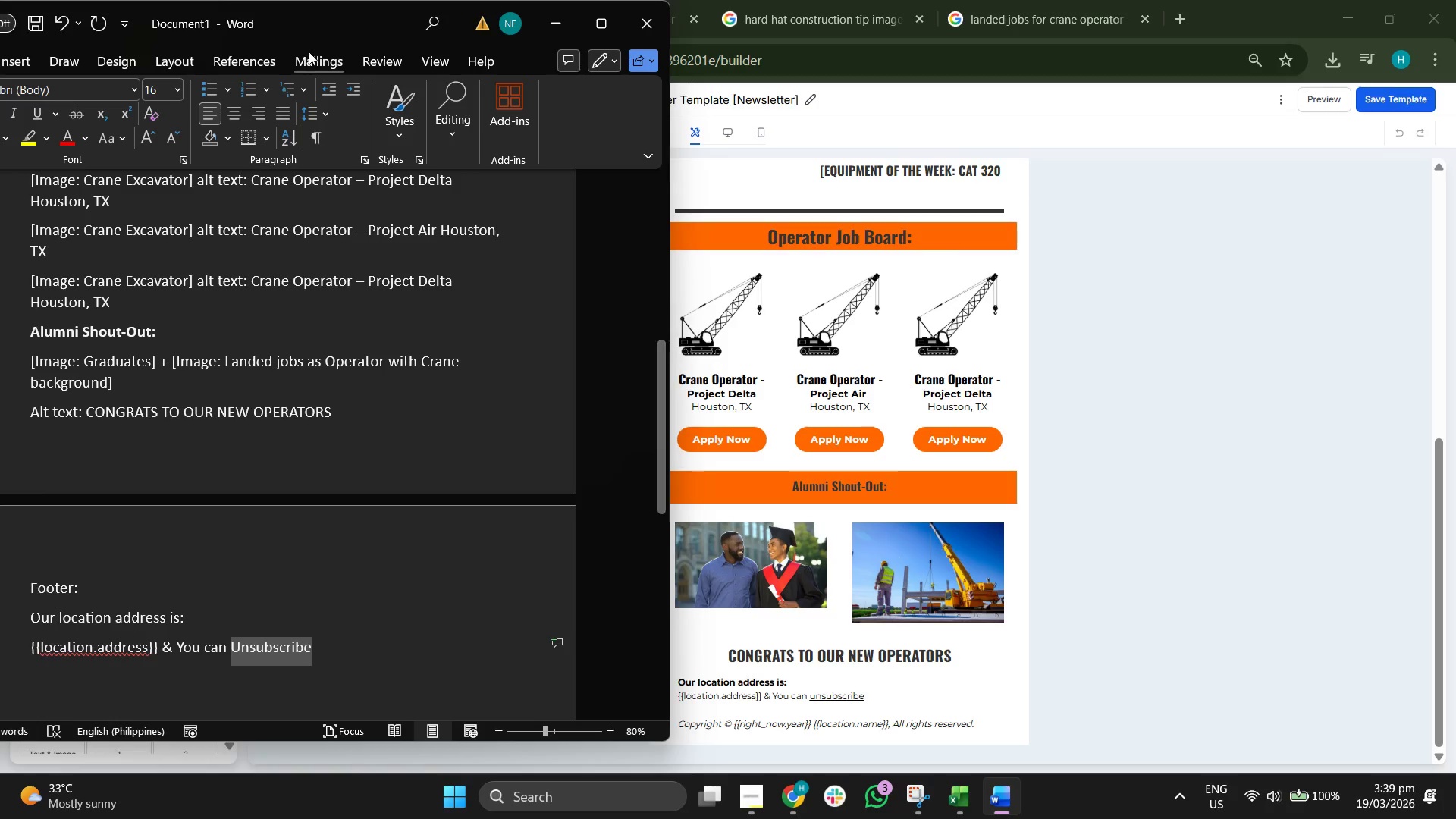 
left_click_drag(start_coordinate=[313, 17], to_coordinate=[359, 12])
 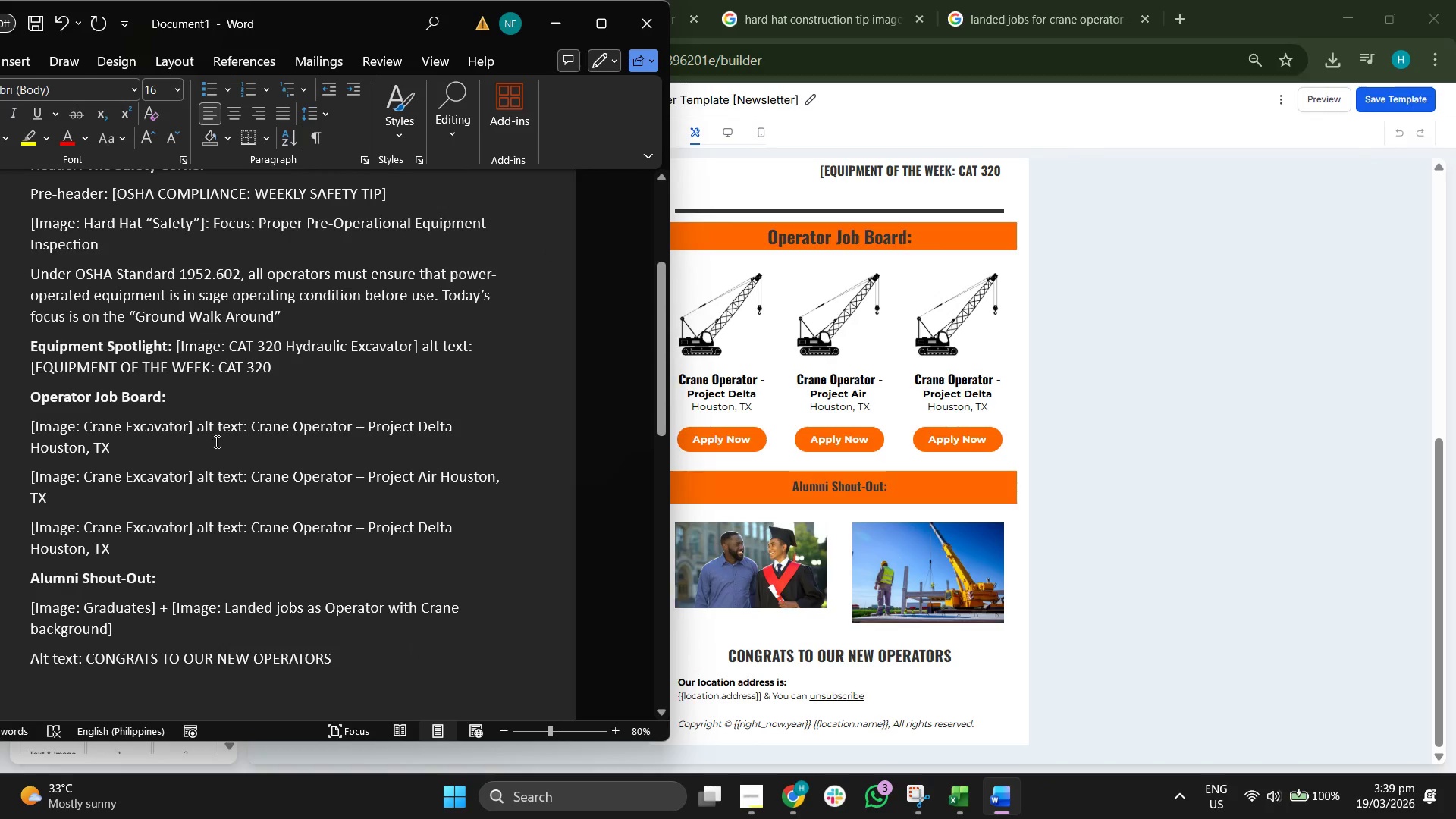 
scroll: coordinate [344, 563], scroll_direction: down, amount: 8.0
 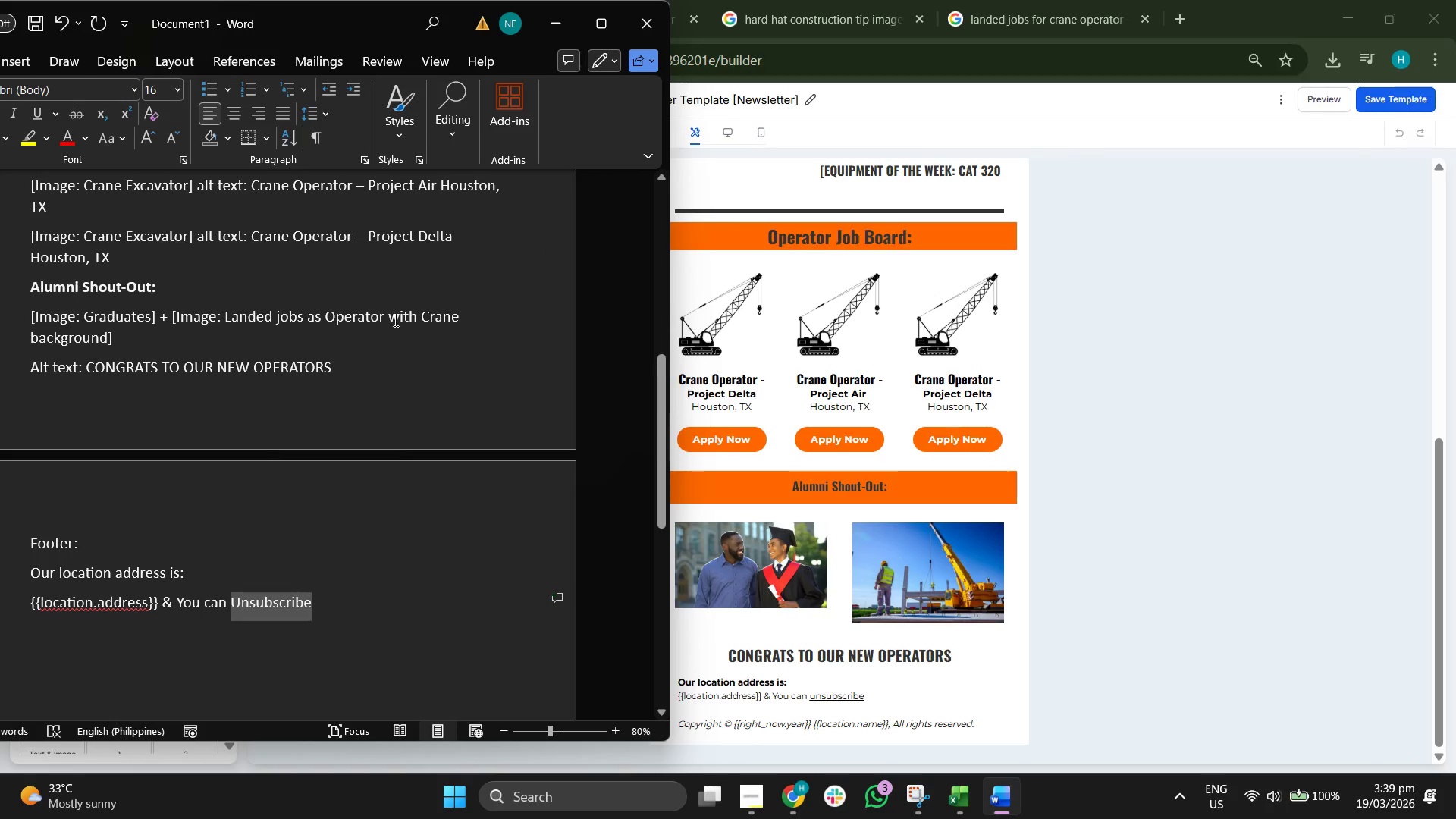 
hold_key(key=ControlLeft, duration=0.42)
 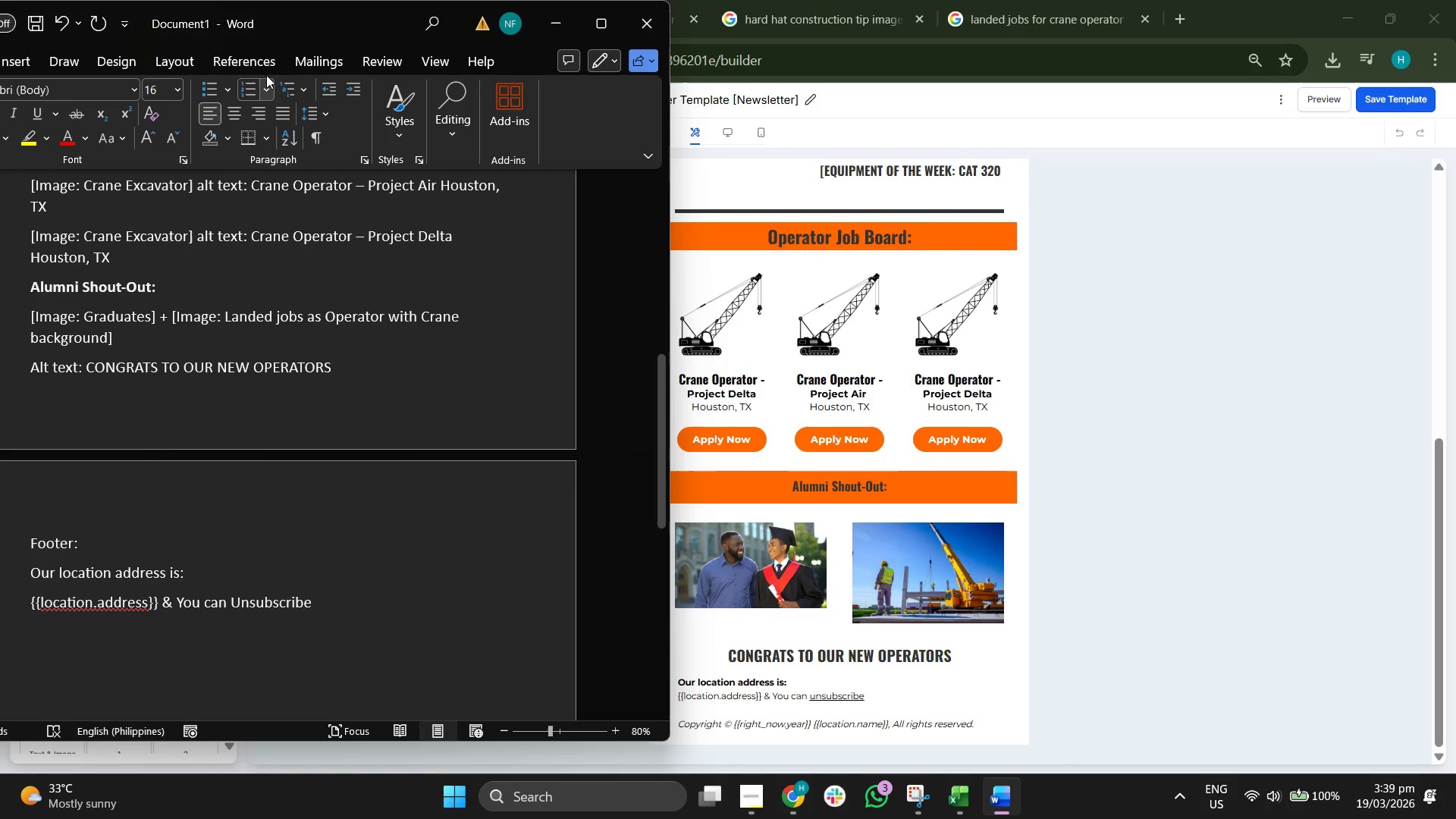 
left_click_drag(start_coordinate=[375, 25], to_coordinate=[604, 65])
 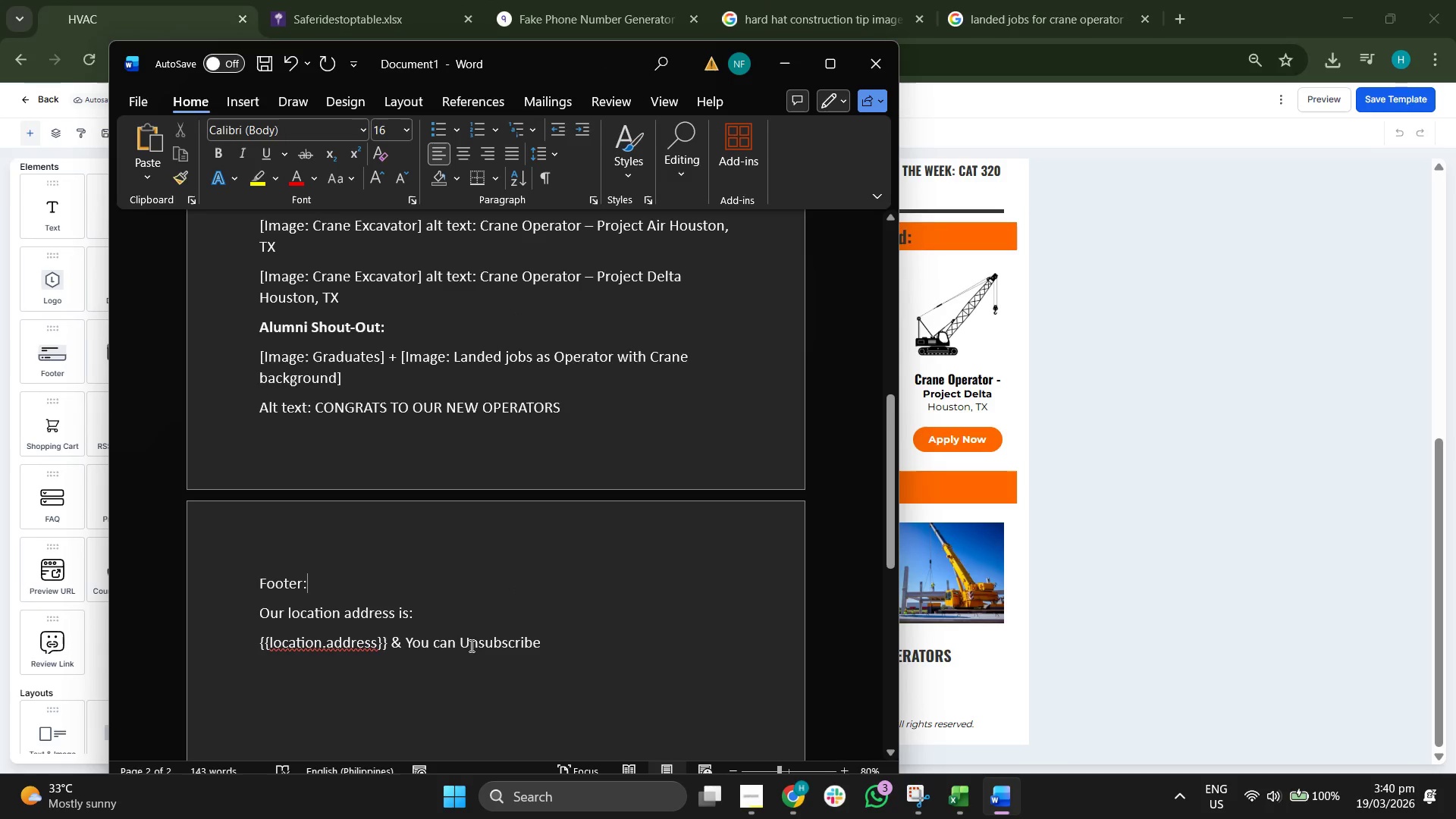 
left_click_drag(start_coordinate=[463, 642], to_coordinate=[546, 637])
 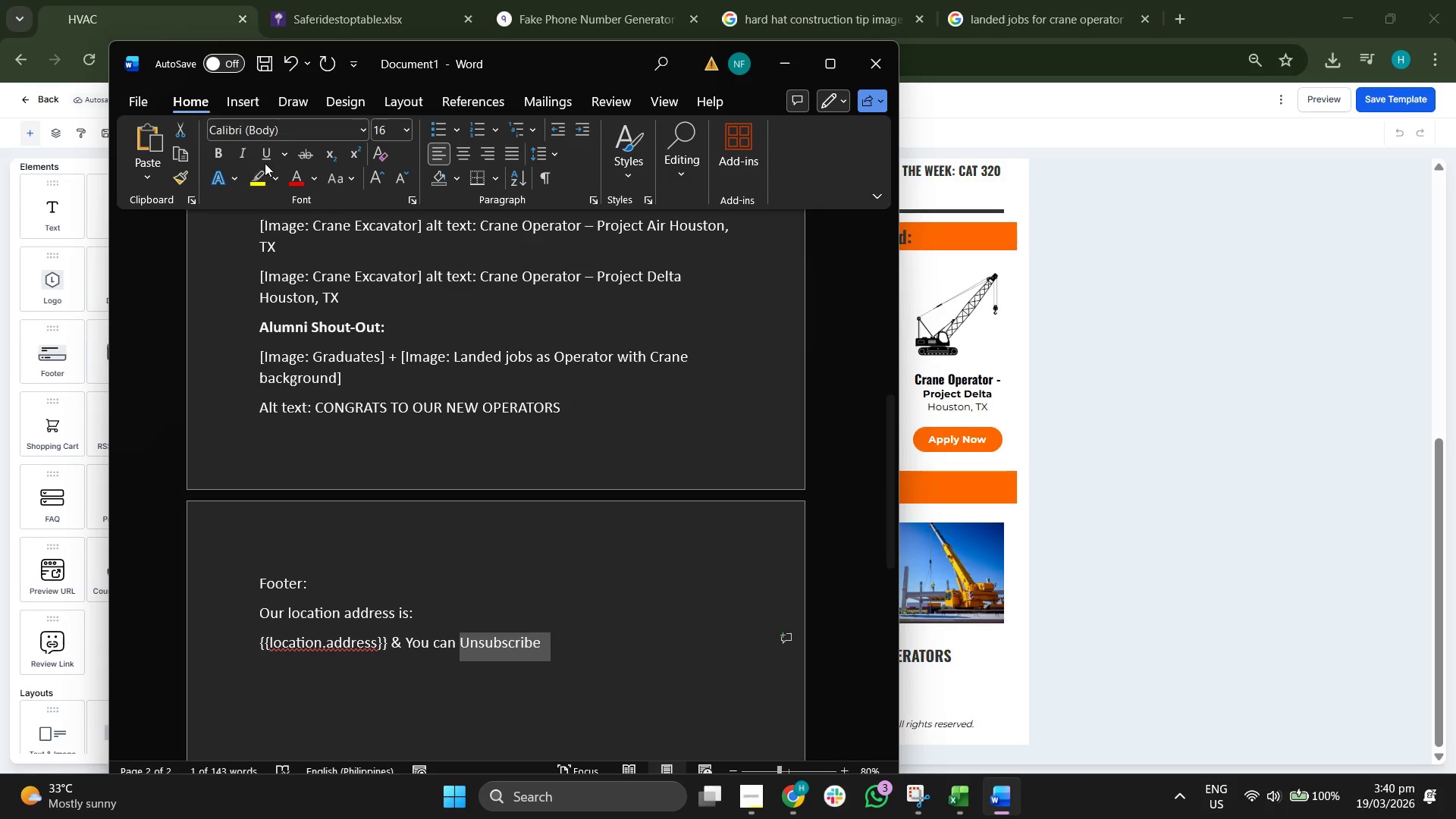 
left_click([264, 157])
 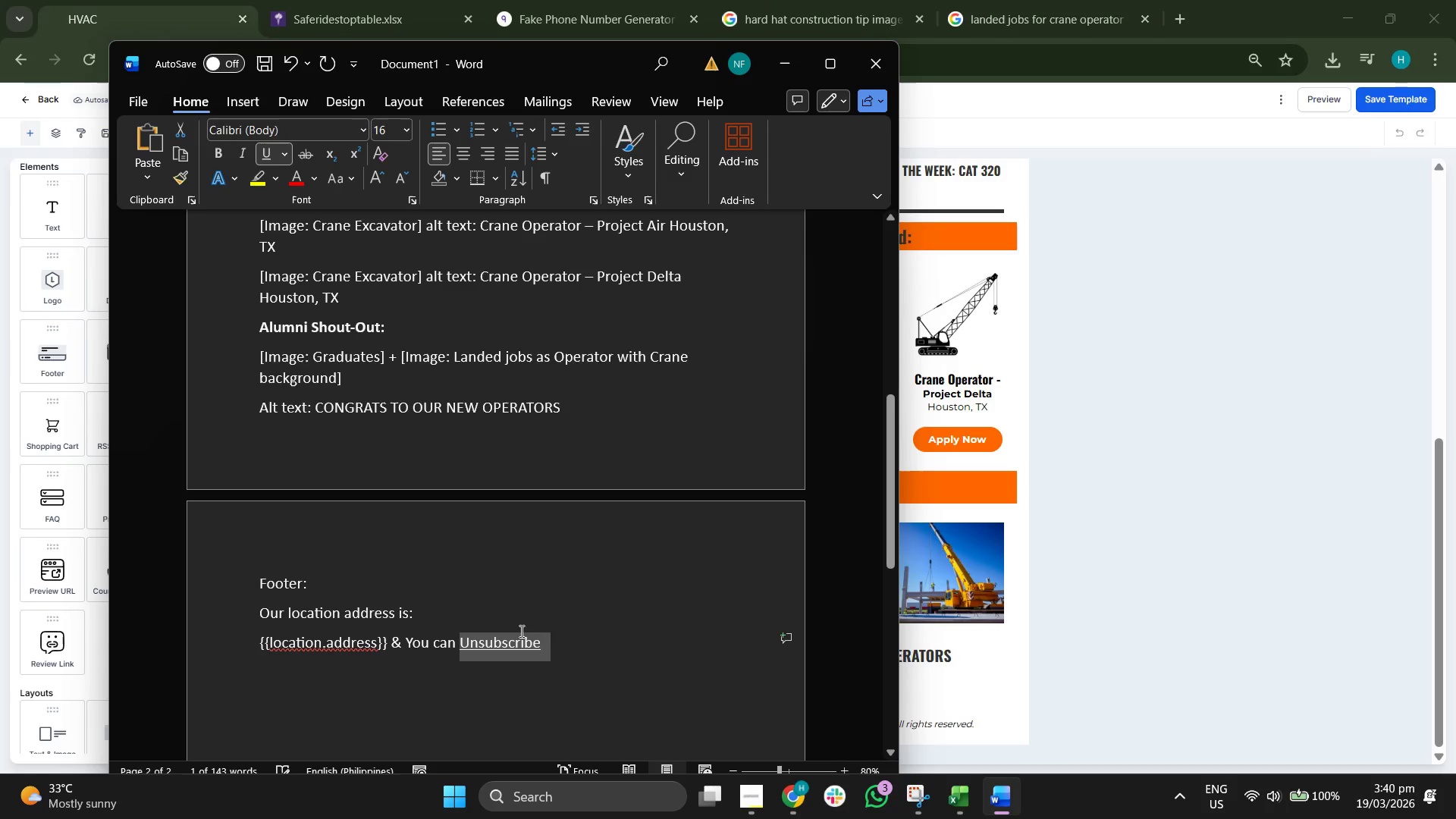 
left_click([566, 634])
 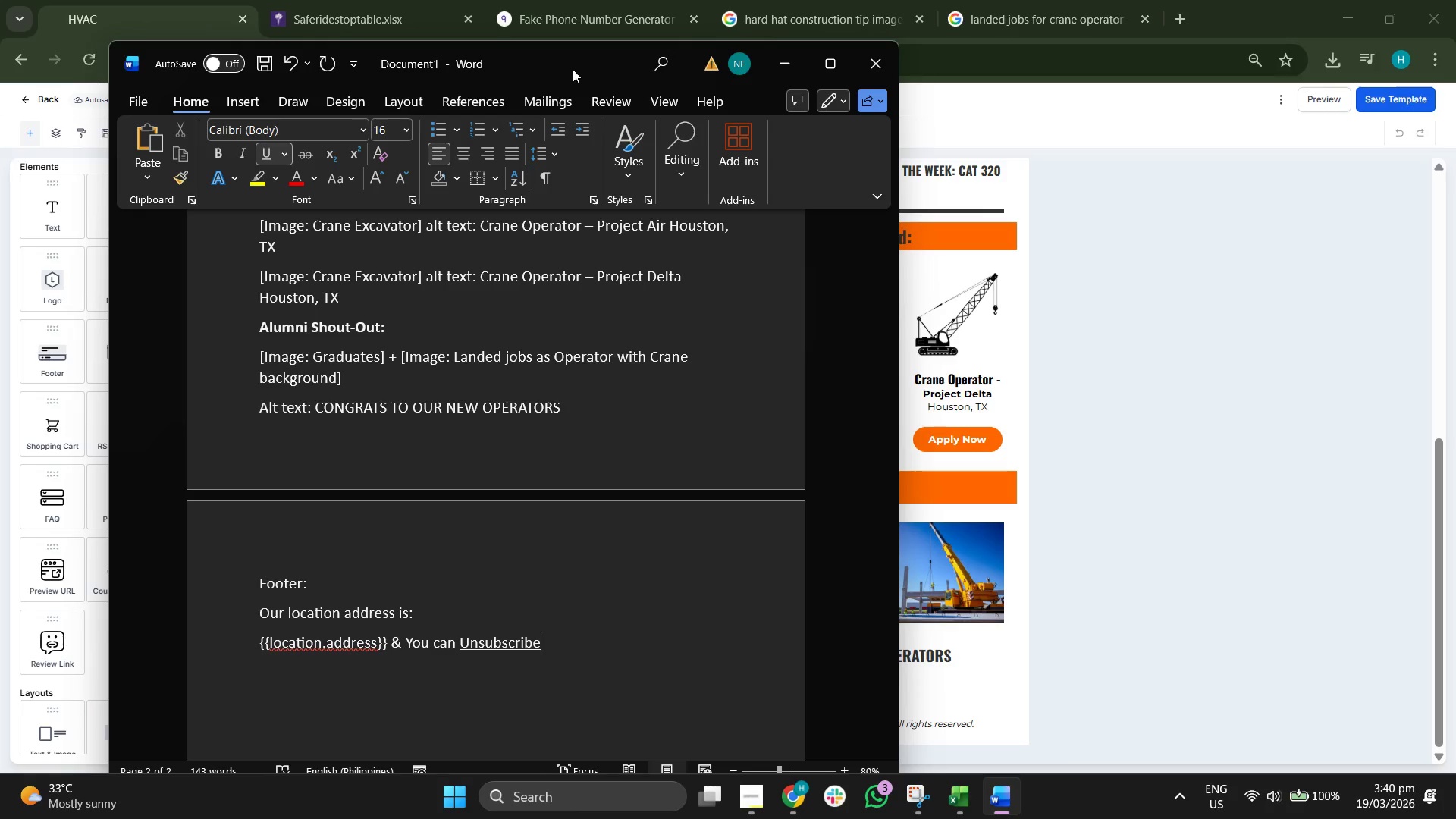 
left_click_drag(start_coordinate=[570, 56], to_coordinate=[340, 38])
 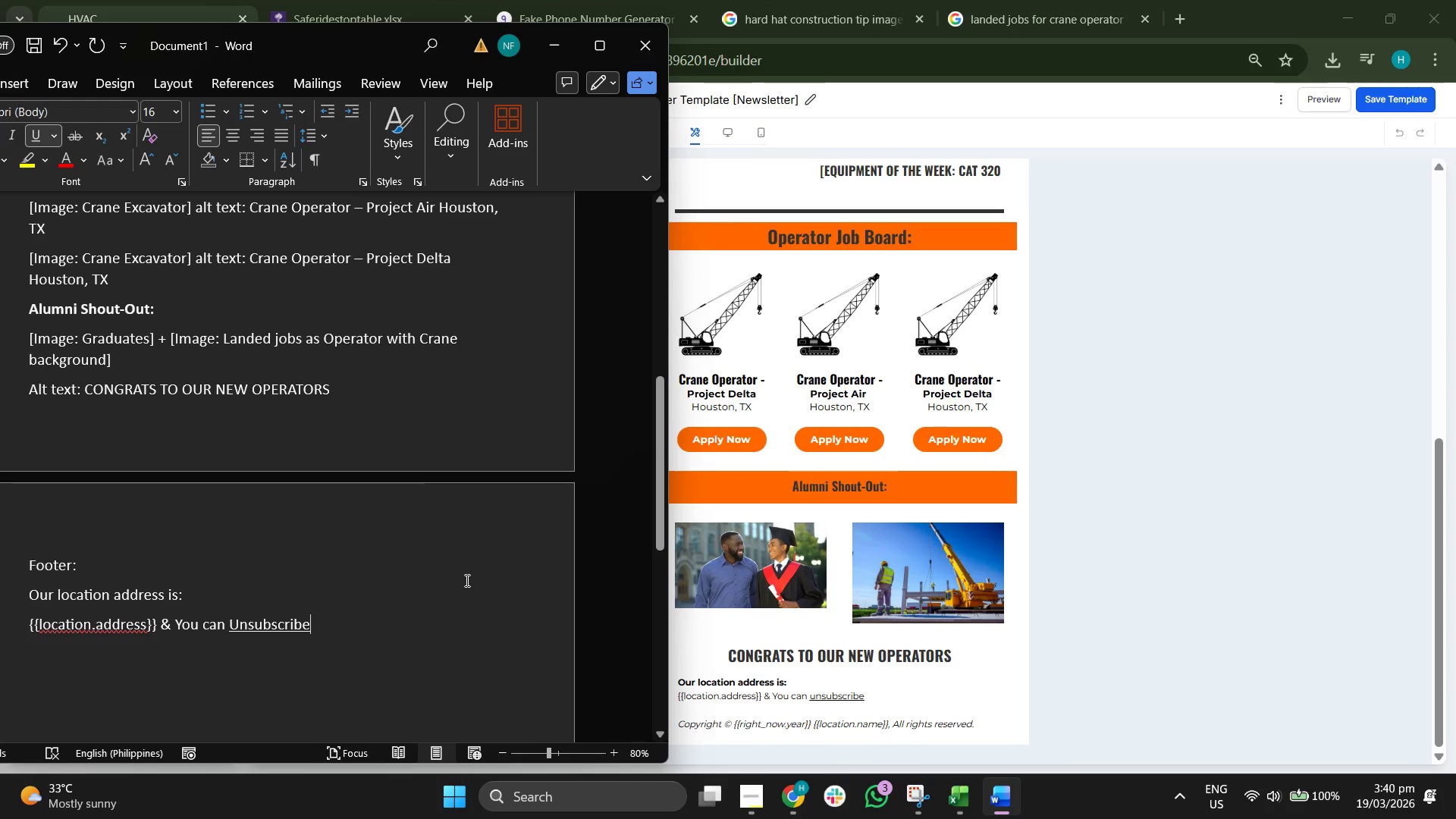 
key(Enter)
 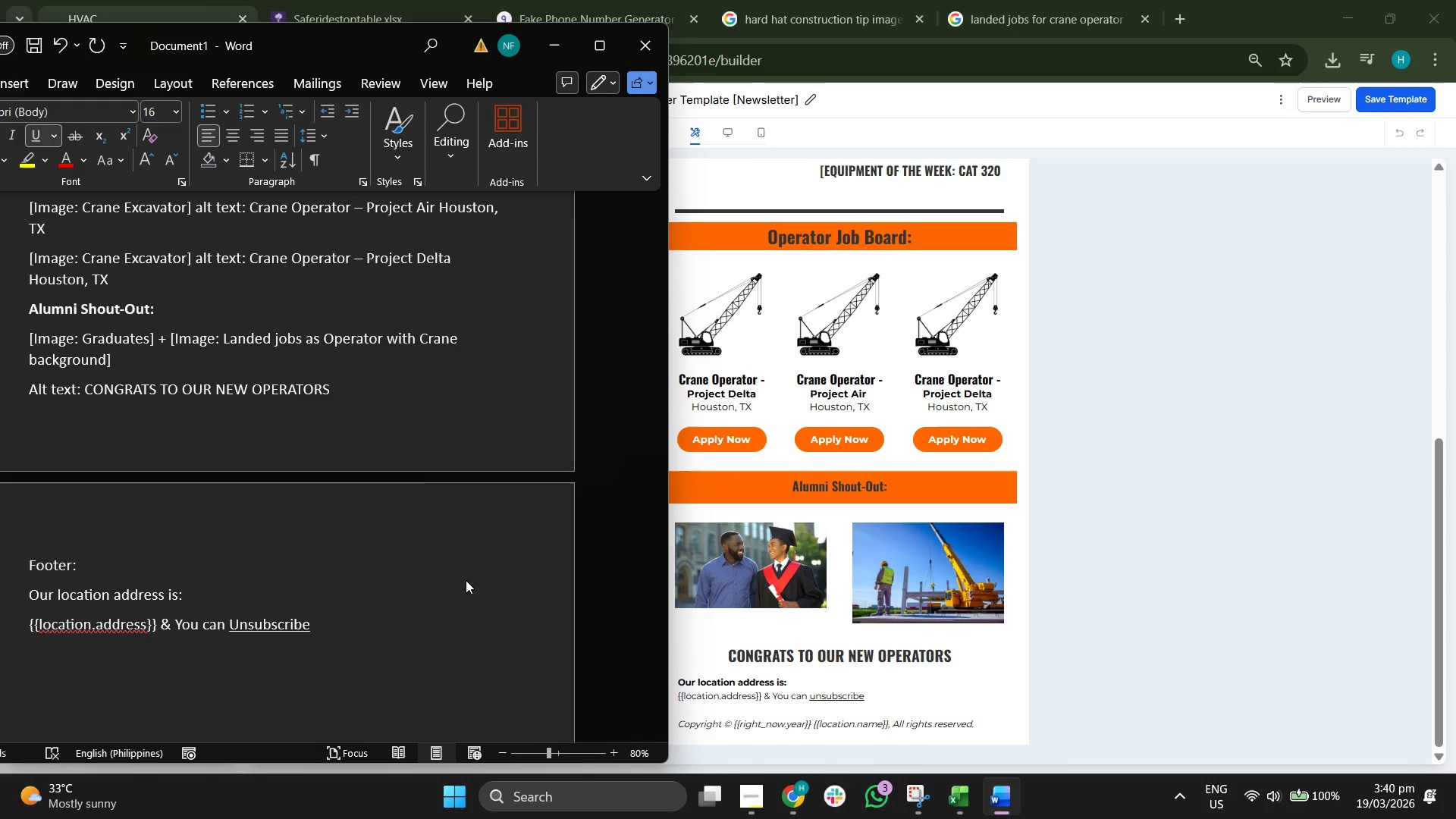 
key(CapsLock)
 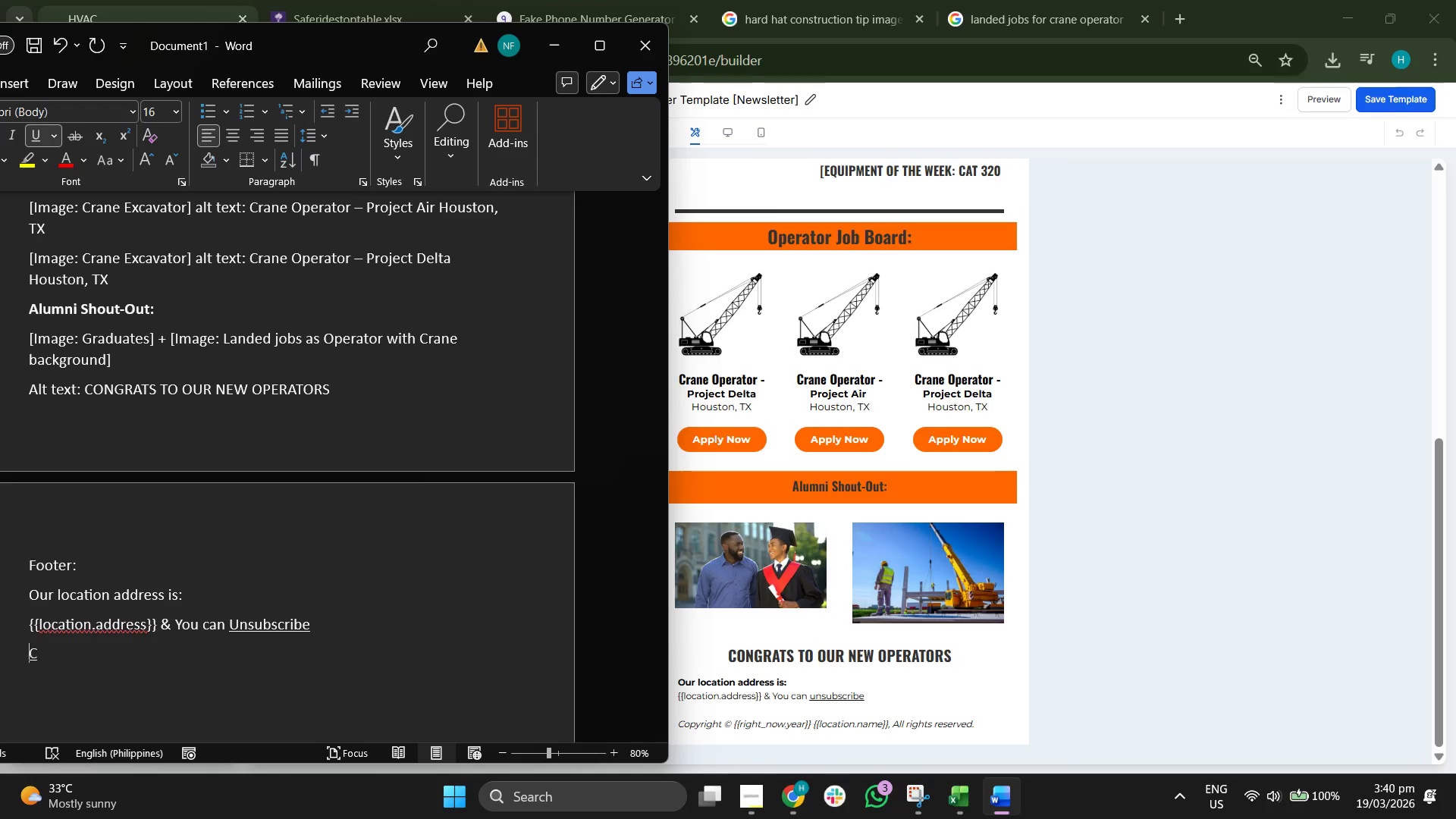 
key(C)
 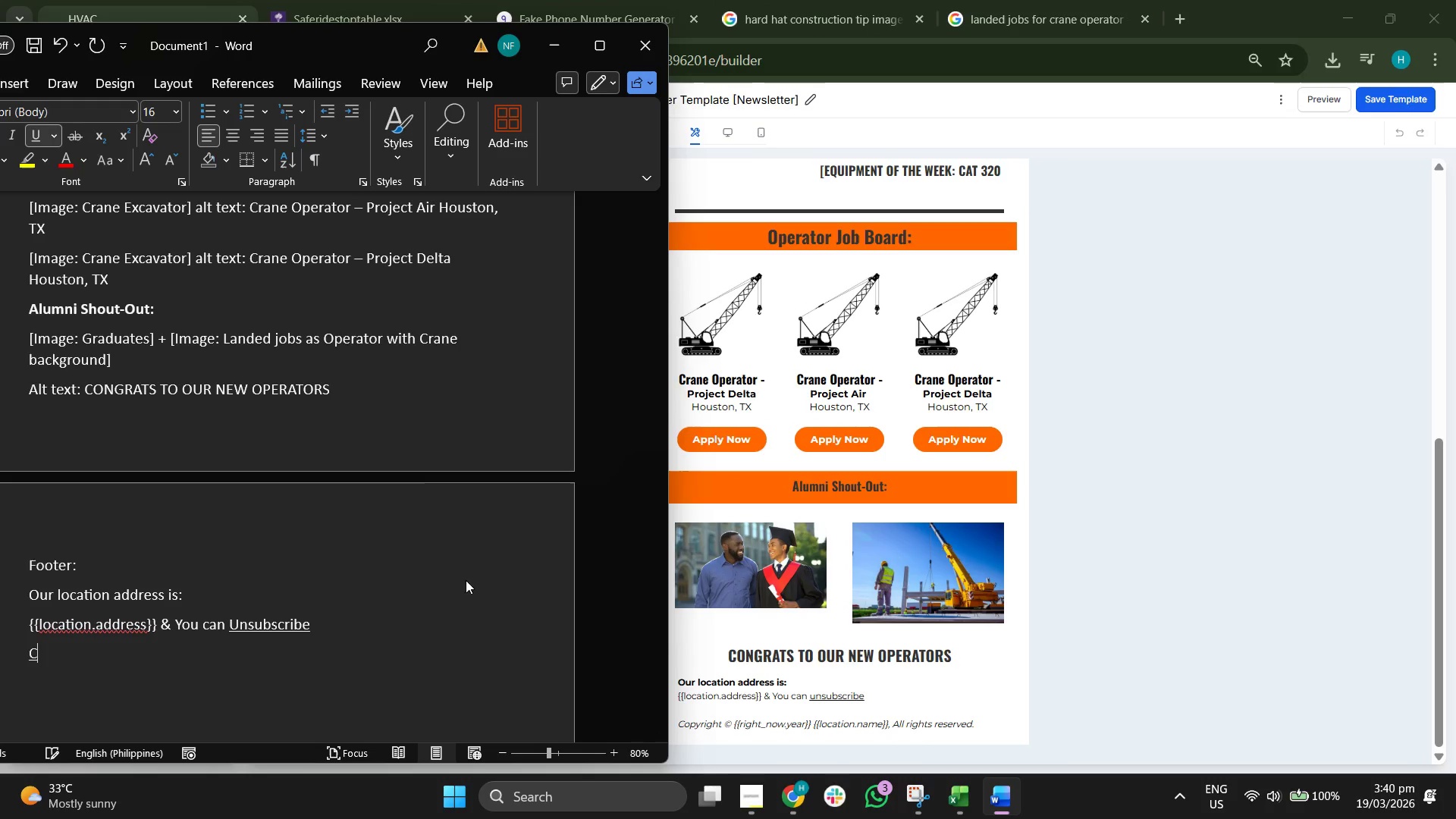 
key(CapsLock)
 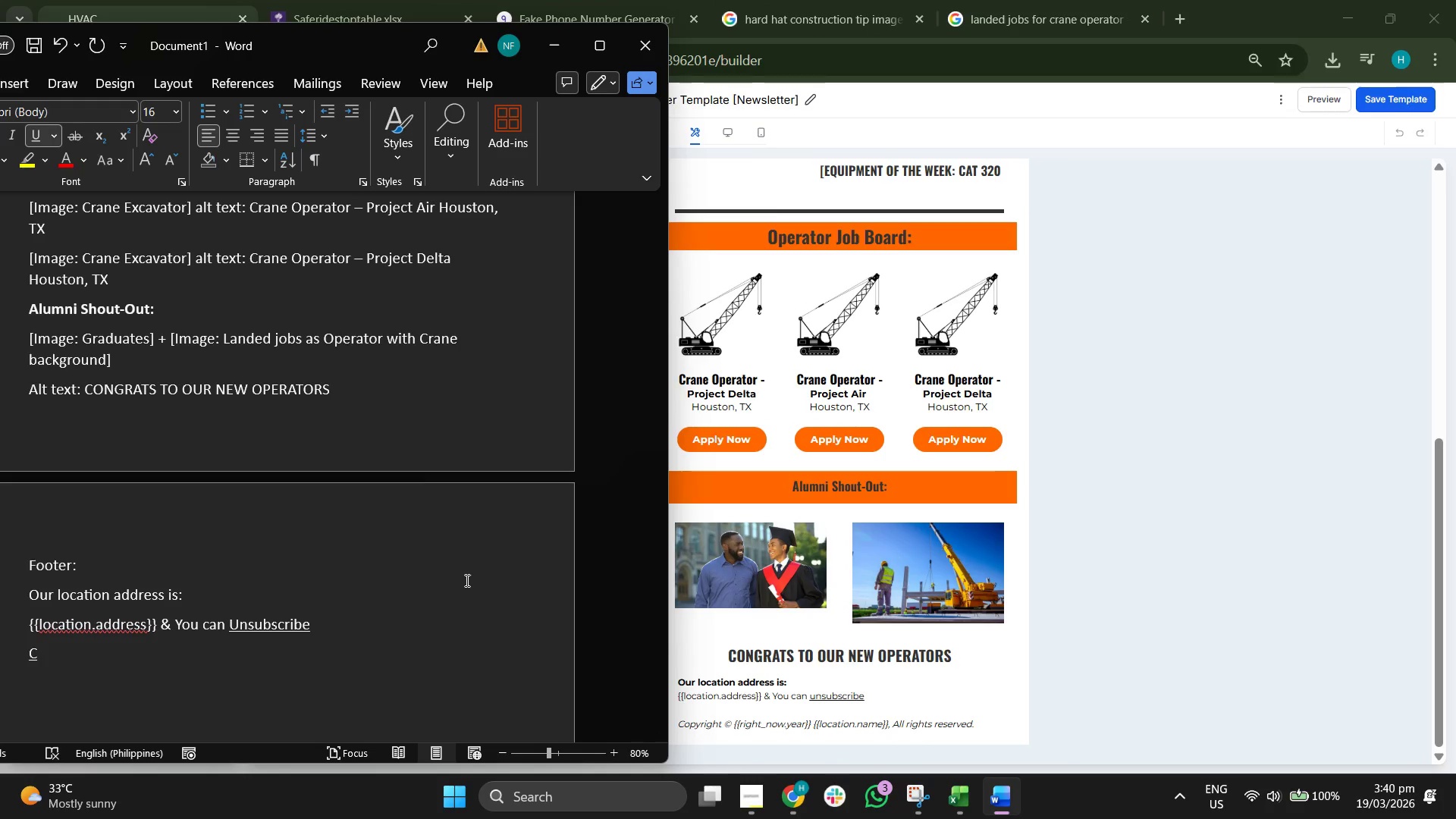 
key(Backspace)
 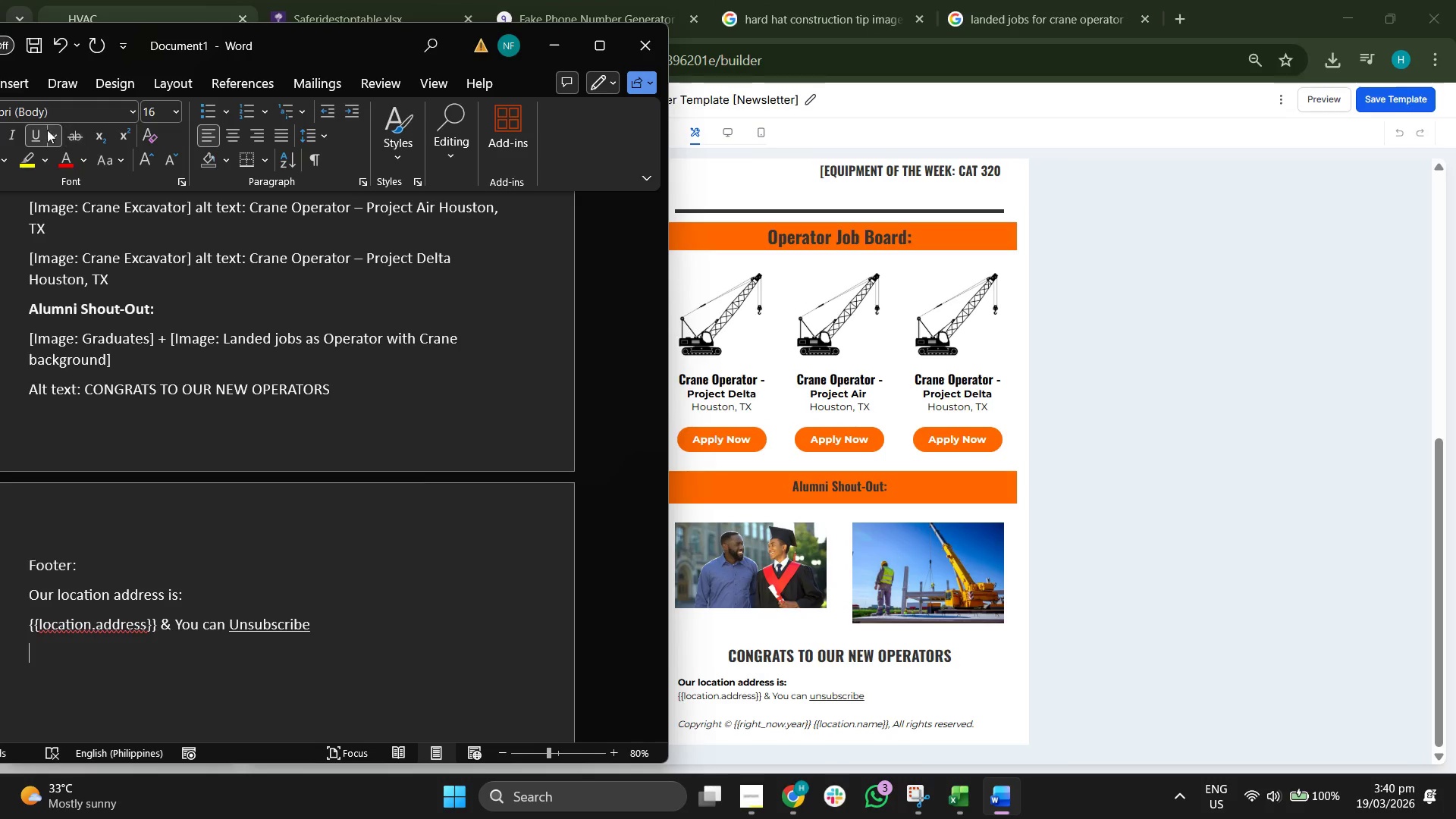 
left_click([33, 137])
 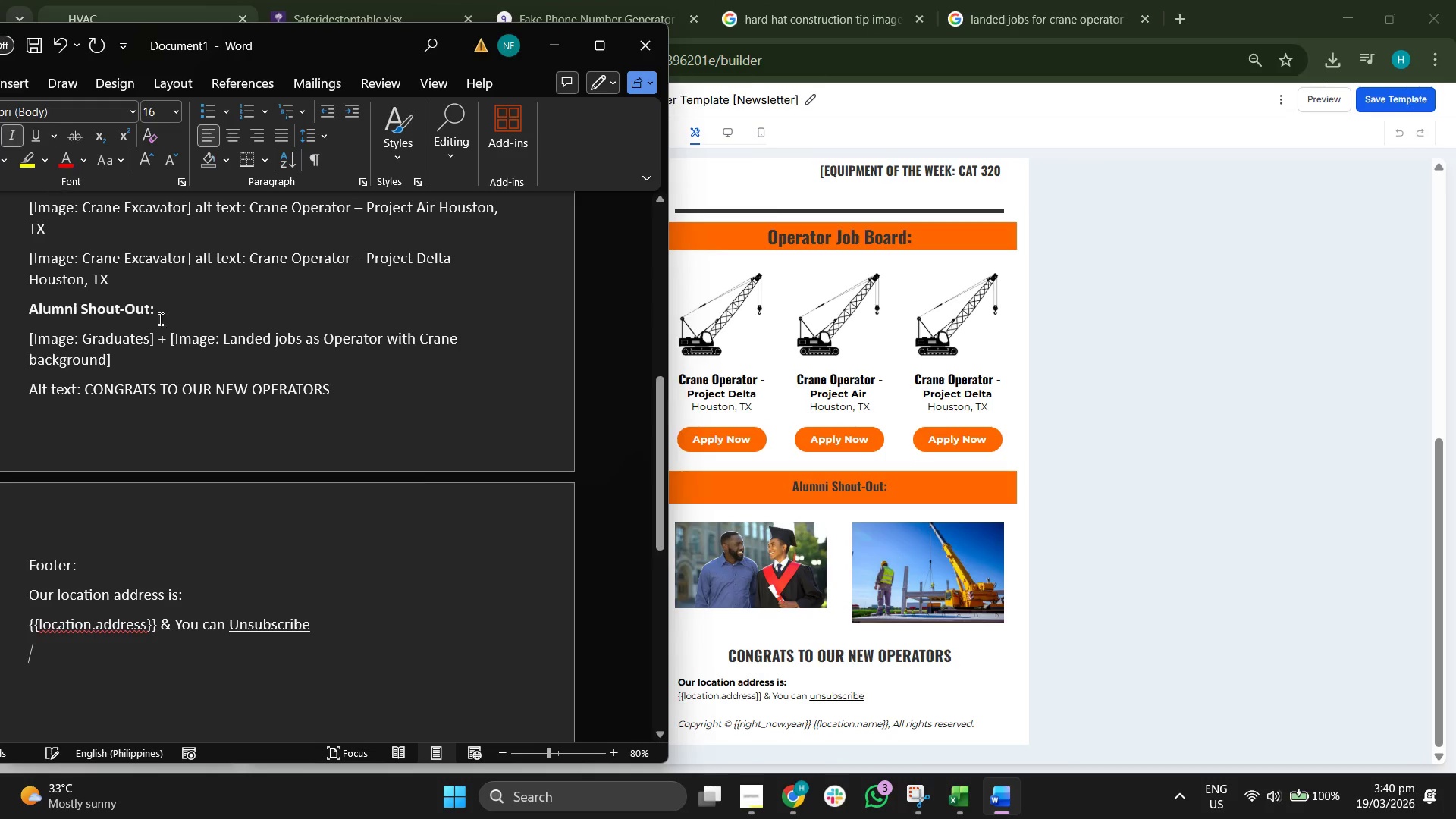 
key(C)
 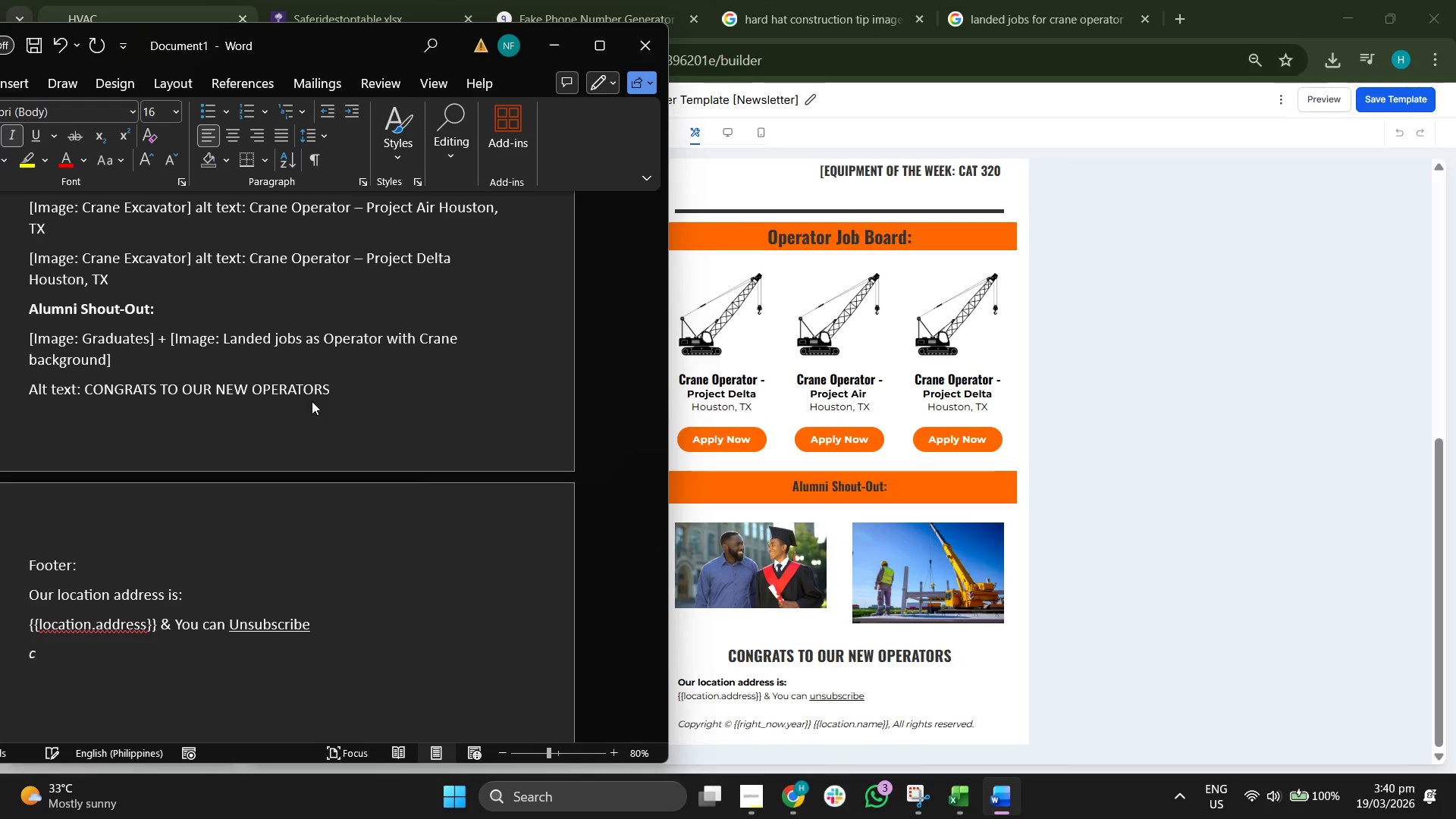 
key(Backspace)
 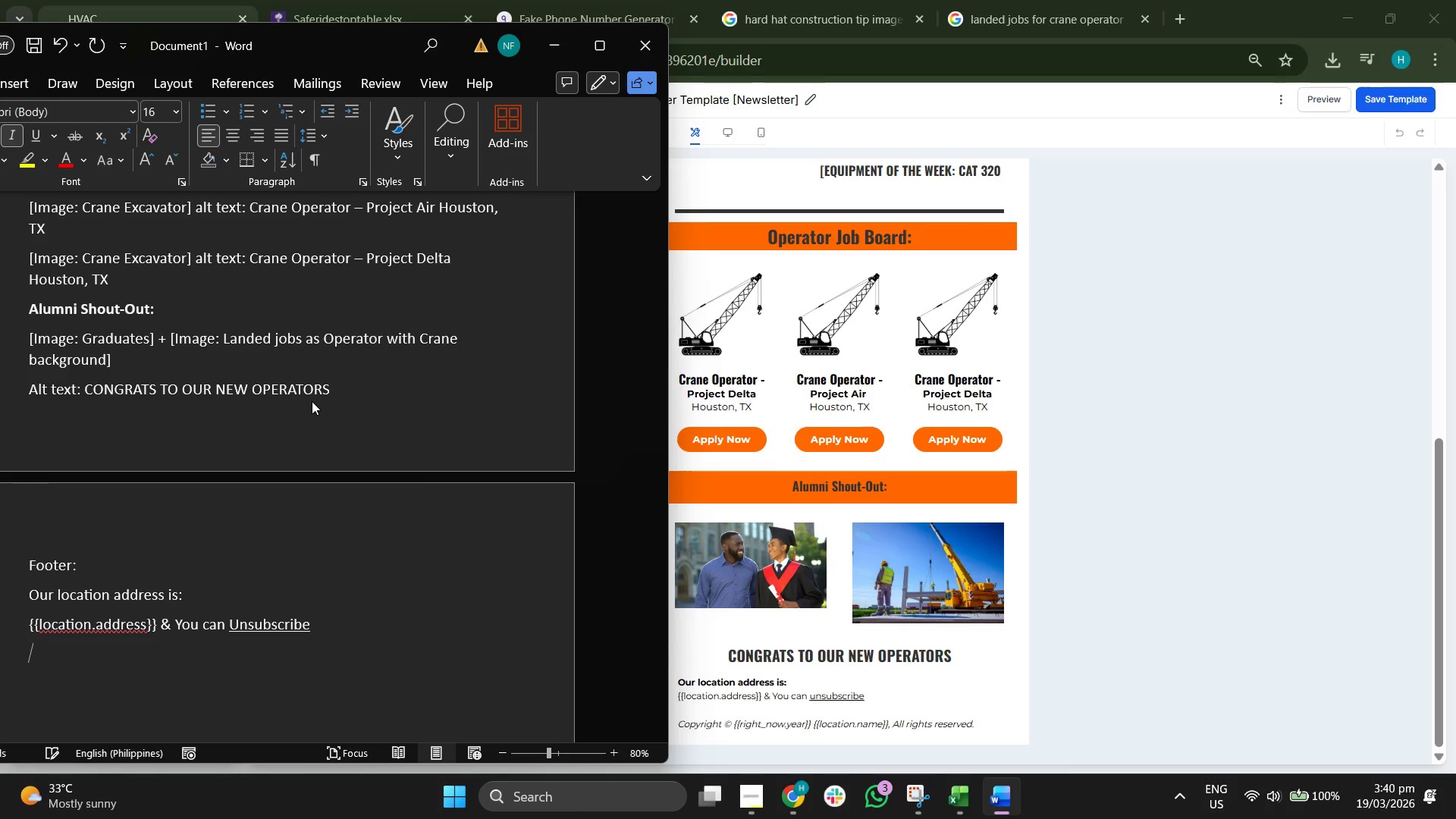 
key(CapsLock)
 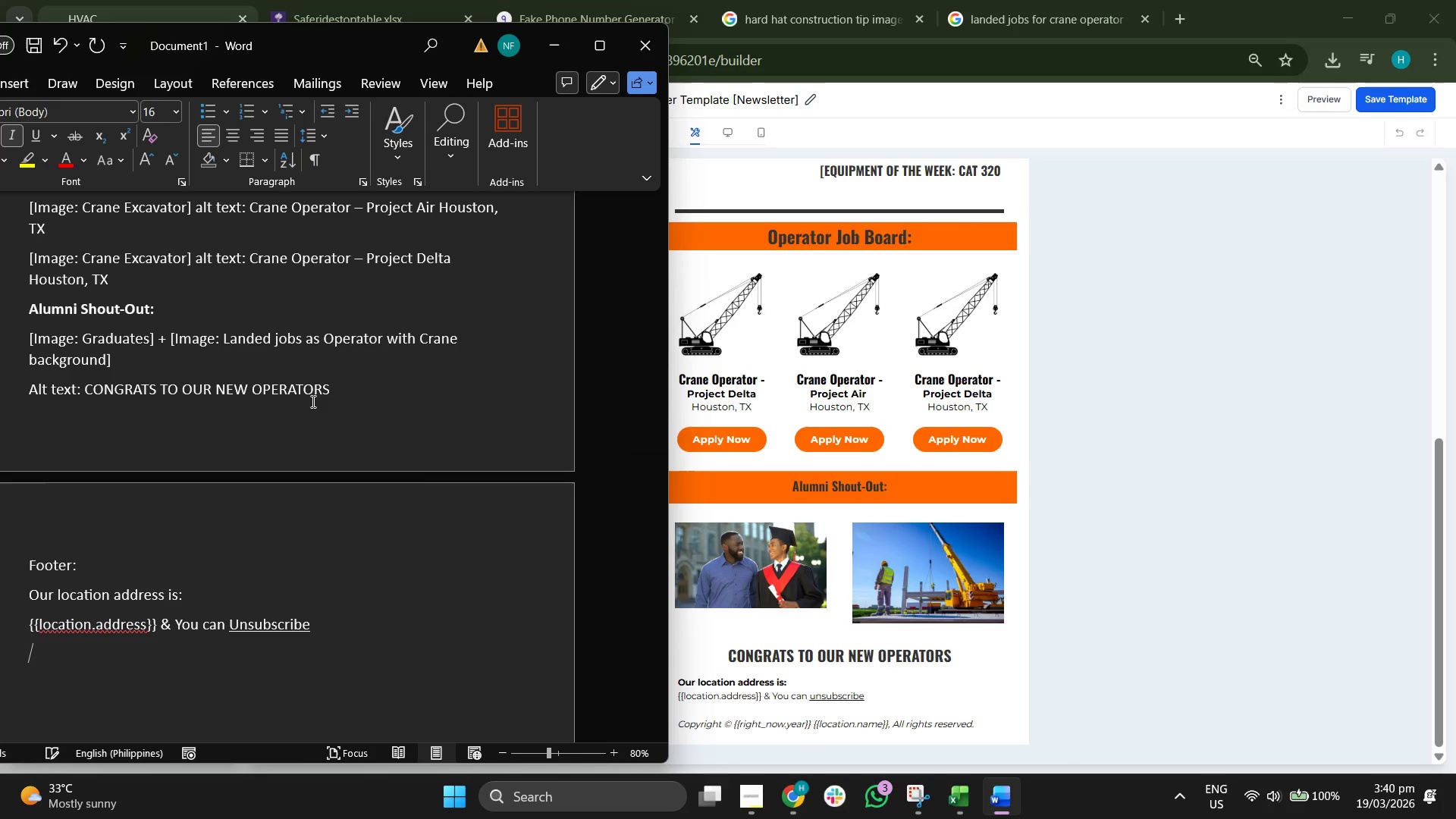 
key(C)
 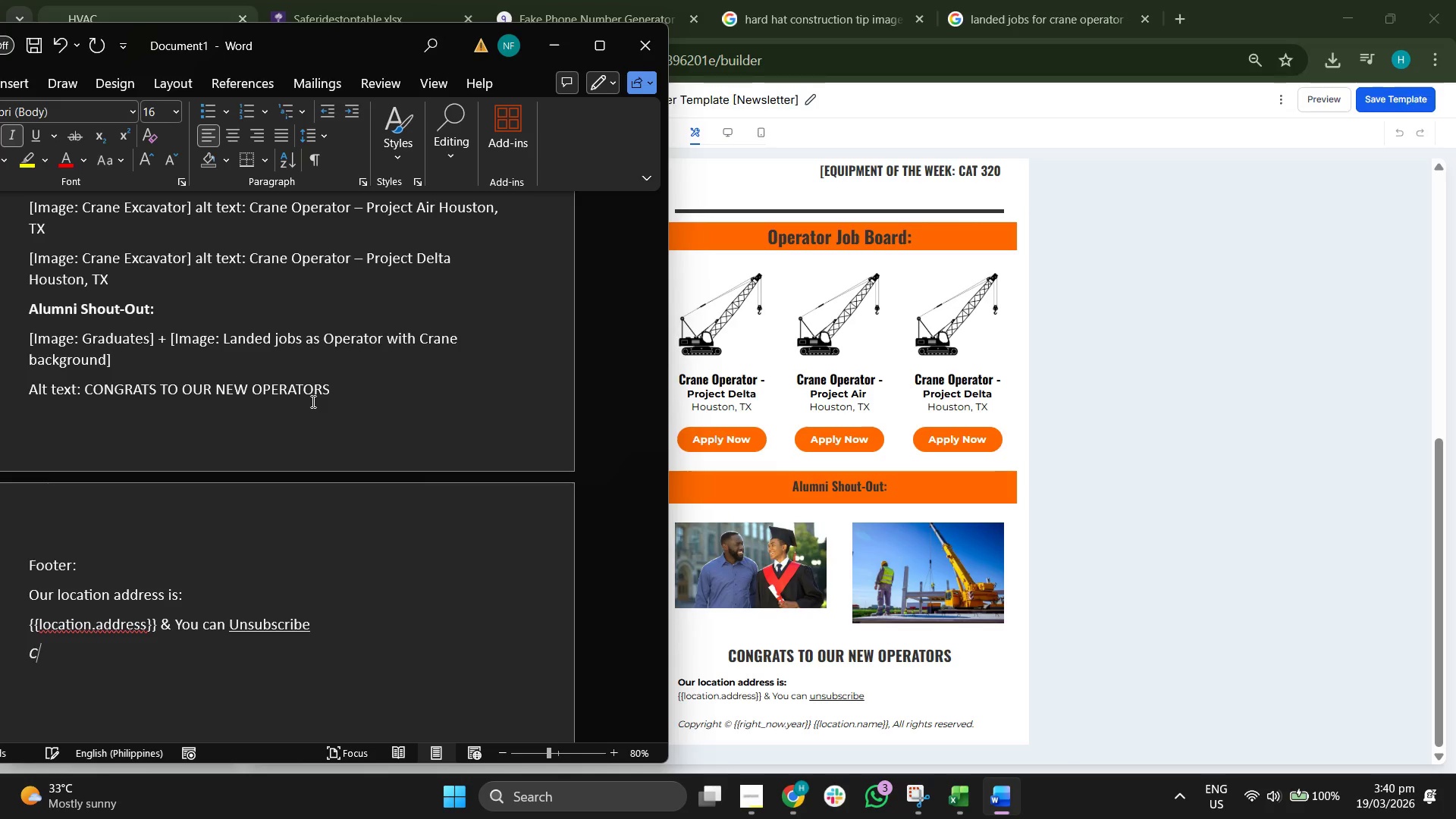 
key(CapsLock)
 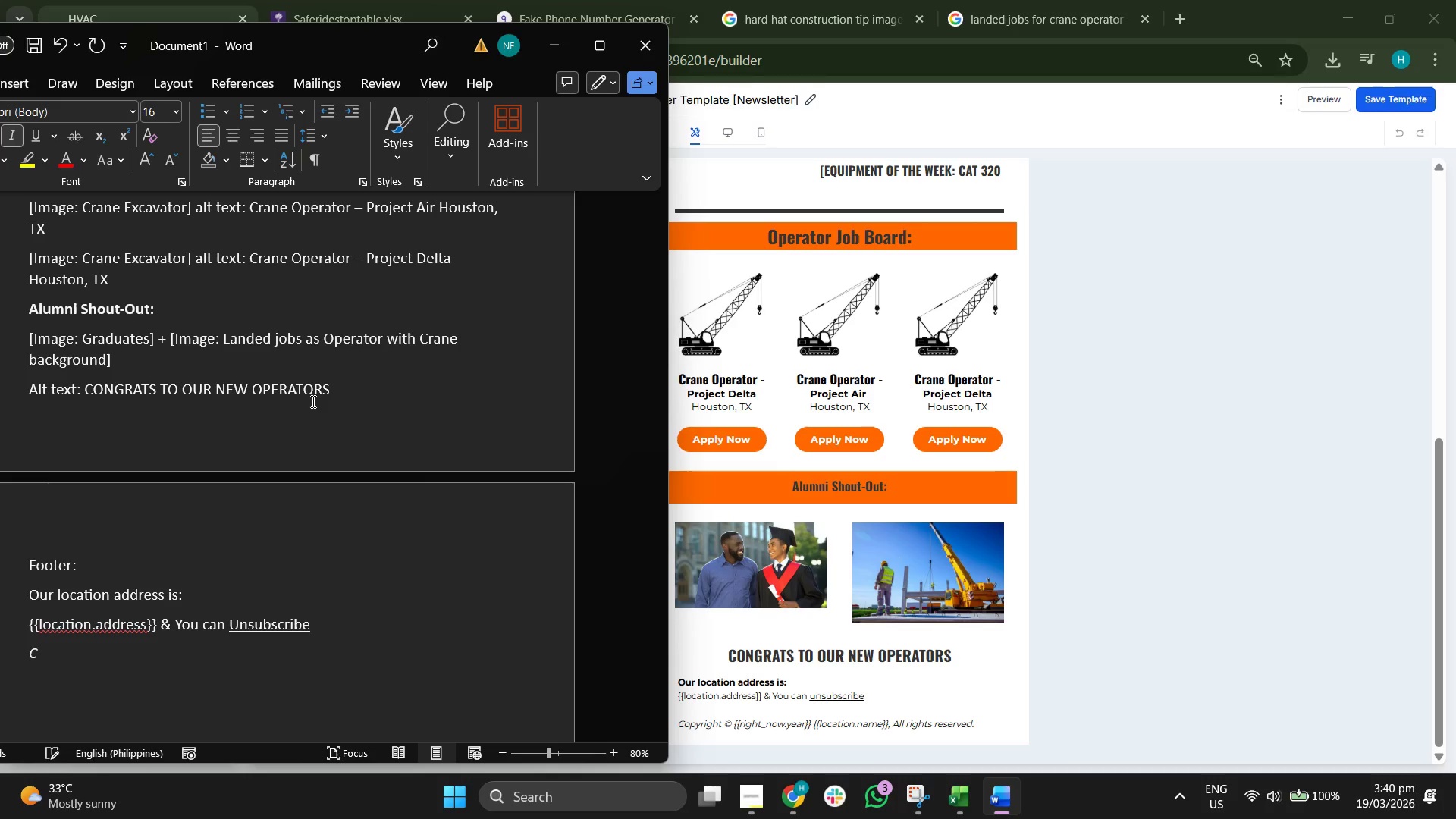 
key(O)
 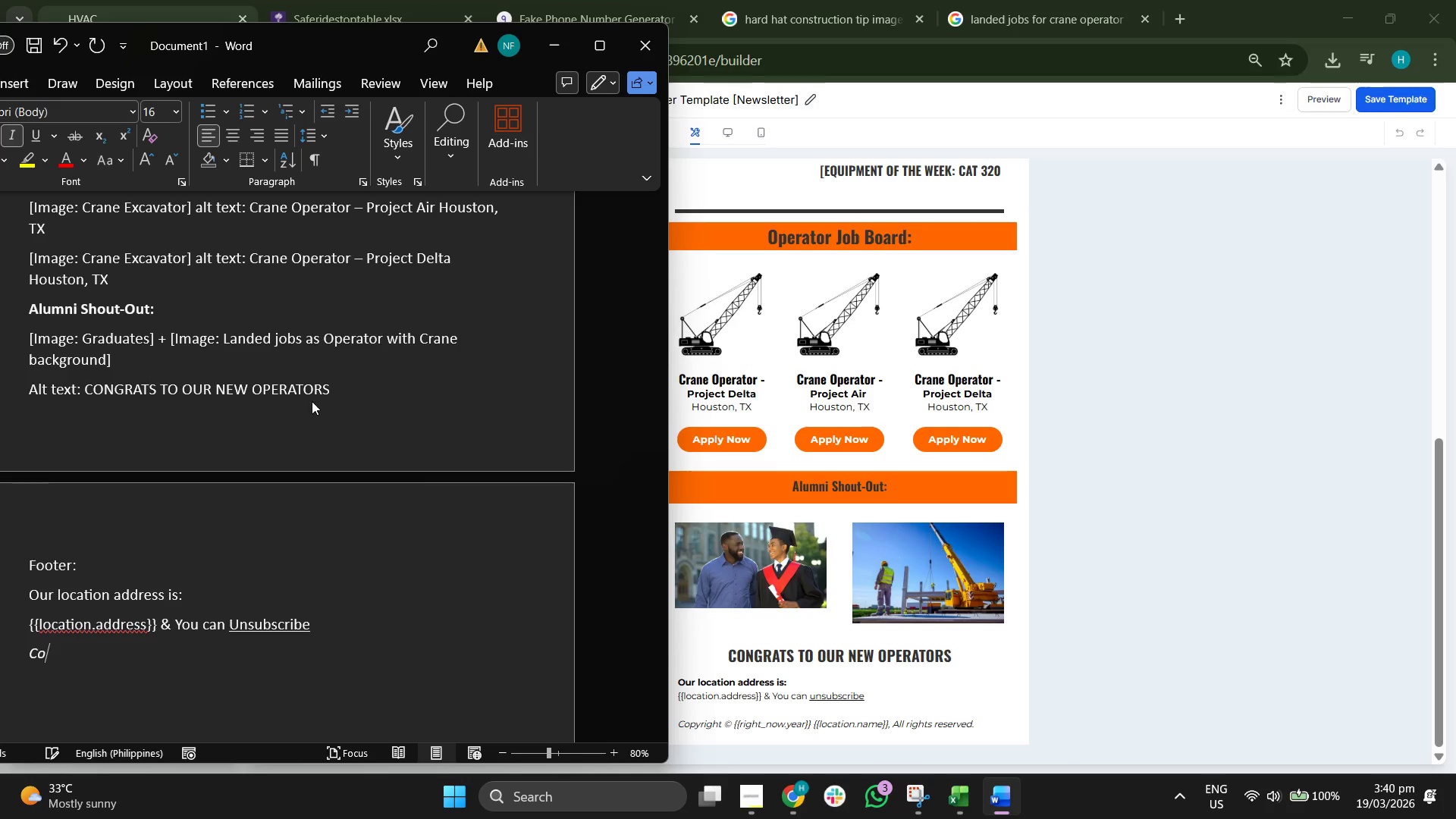 
key(Backspace)
 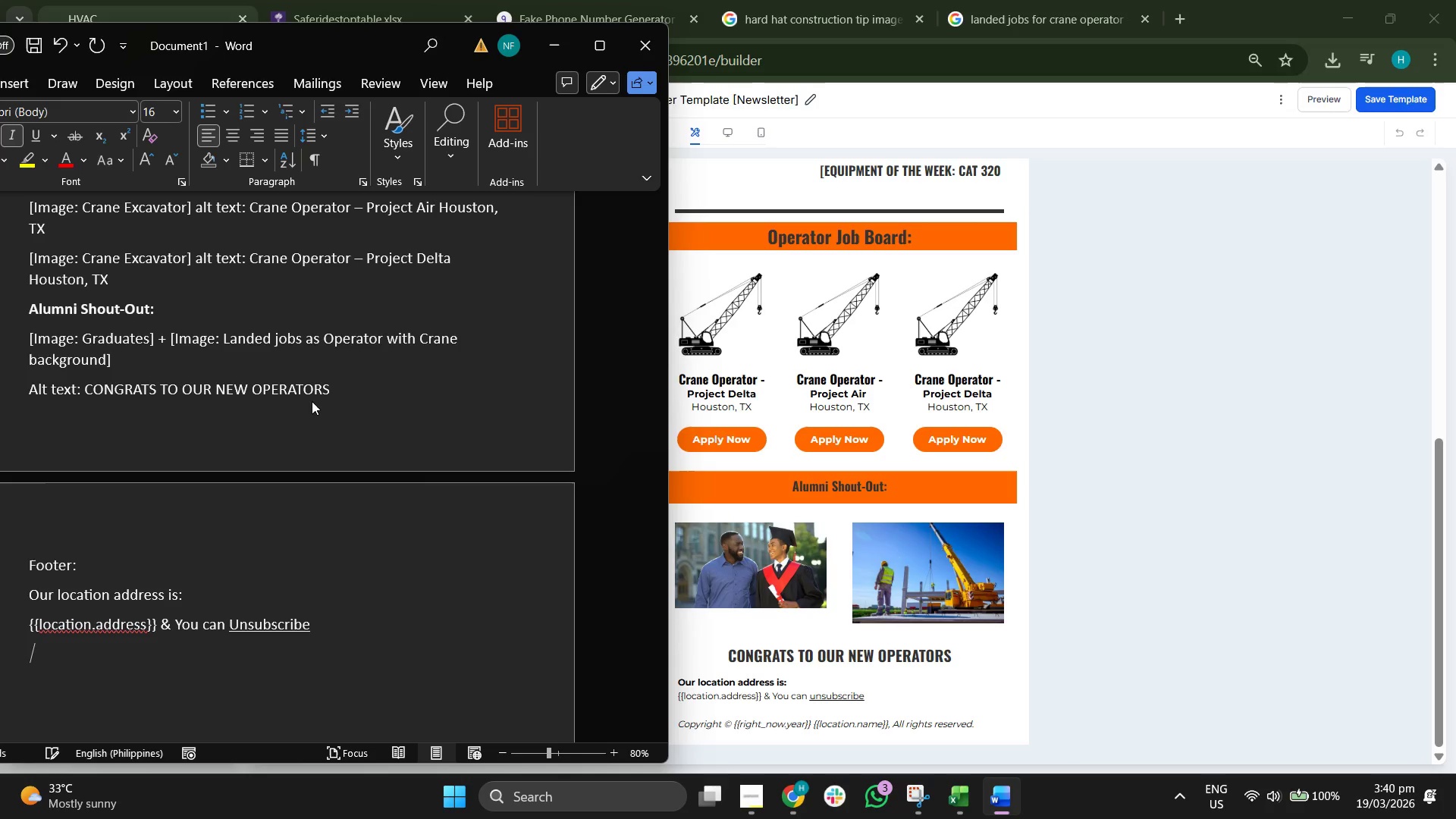 
key(Backspace)
 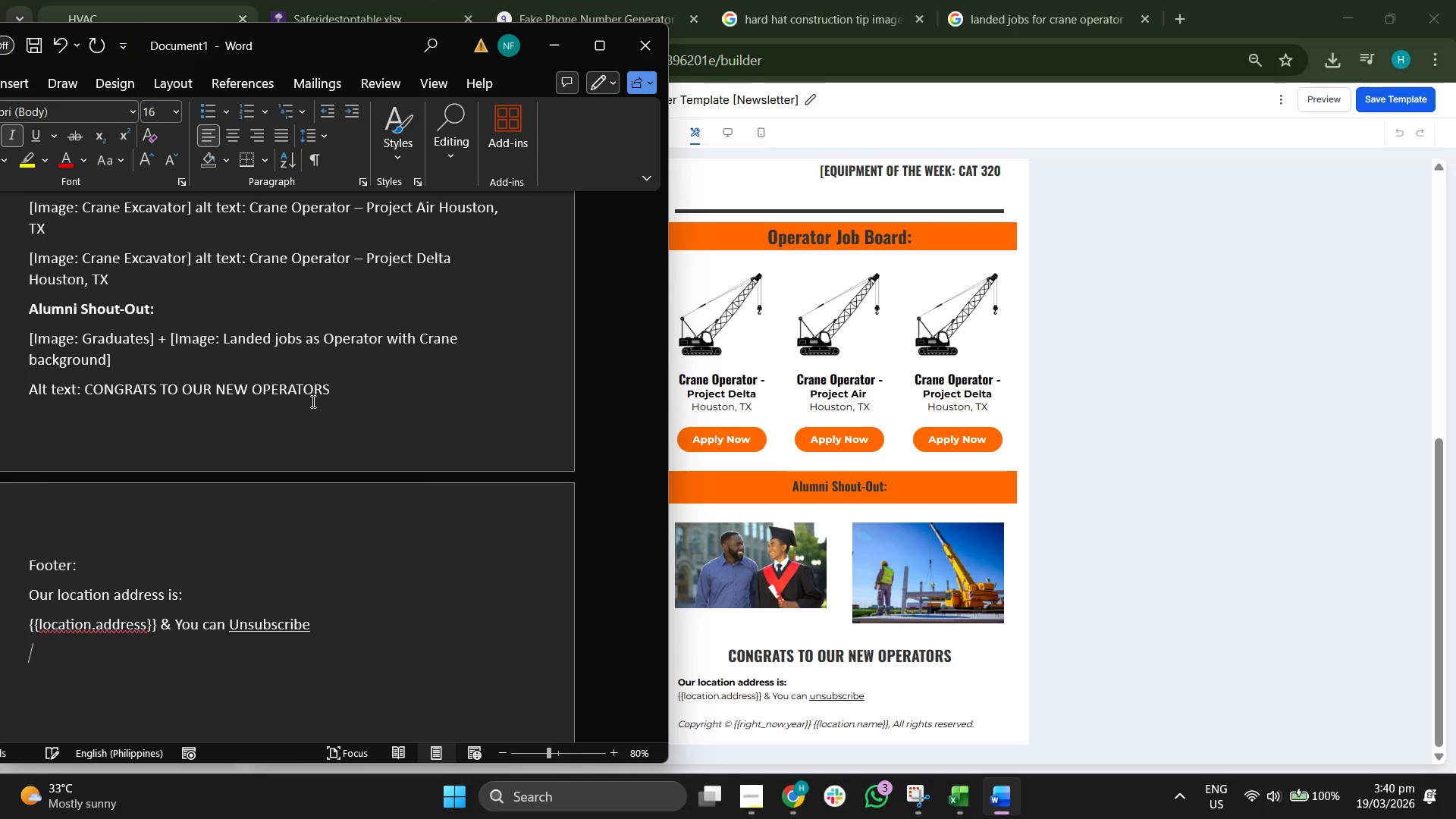 
key(Control+V)
 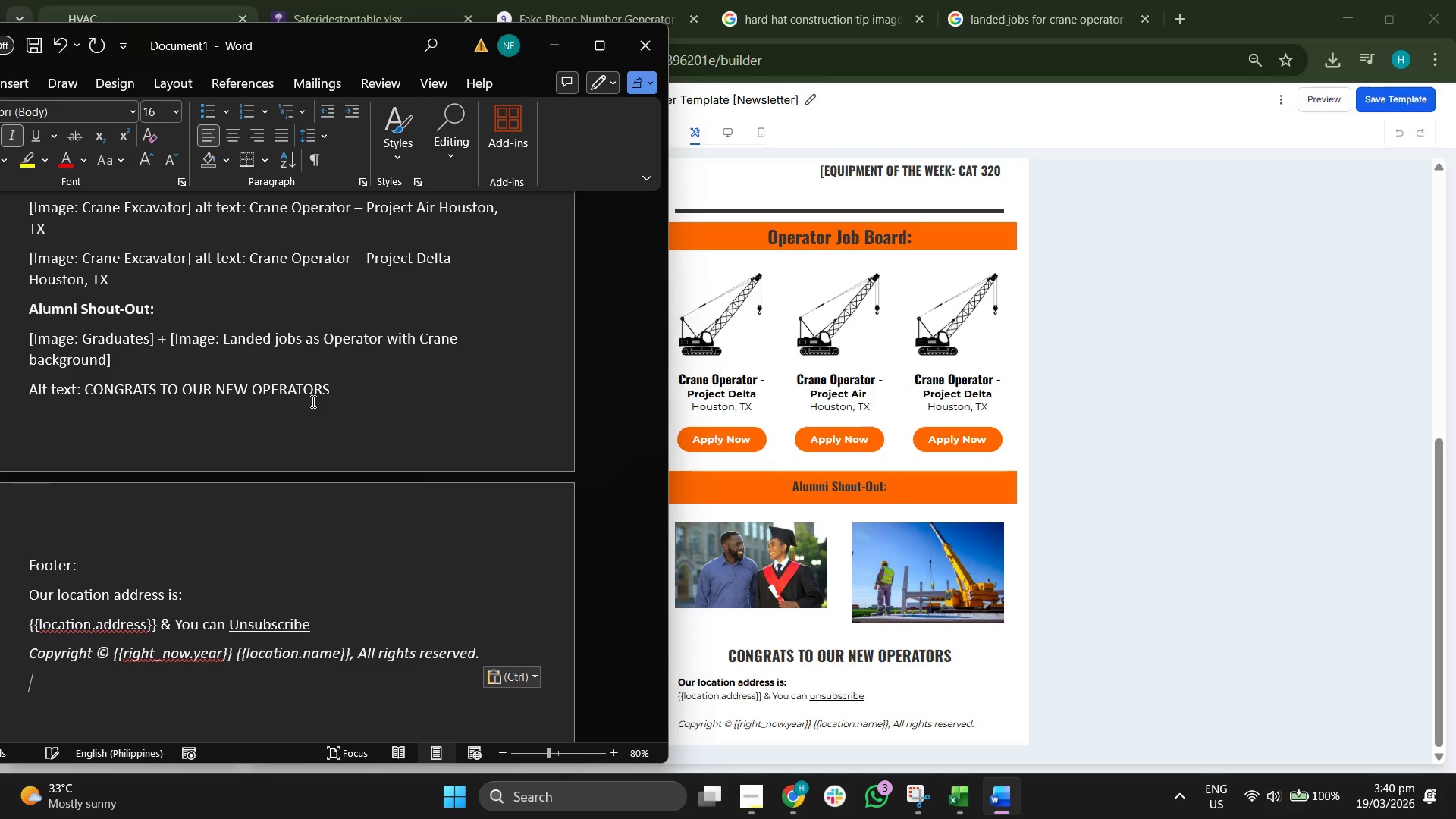 
key(Control+Z)
 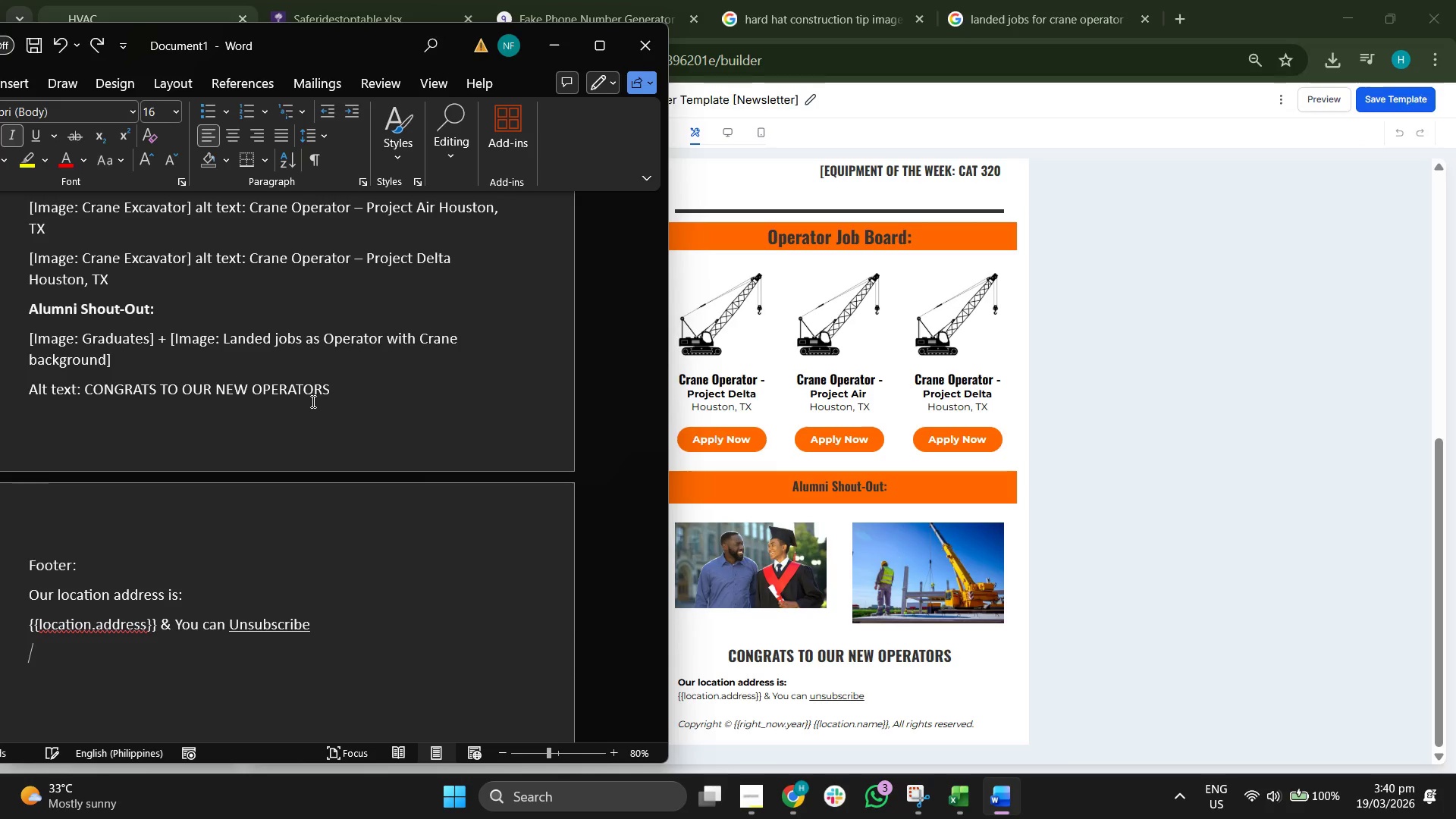 
type(c)
key(Backspace)
type(Copyright @ {{right_now.year}} {{location.name}}, All rights reserved.)
 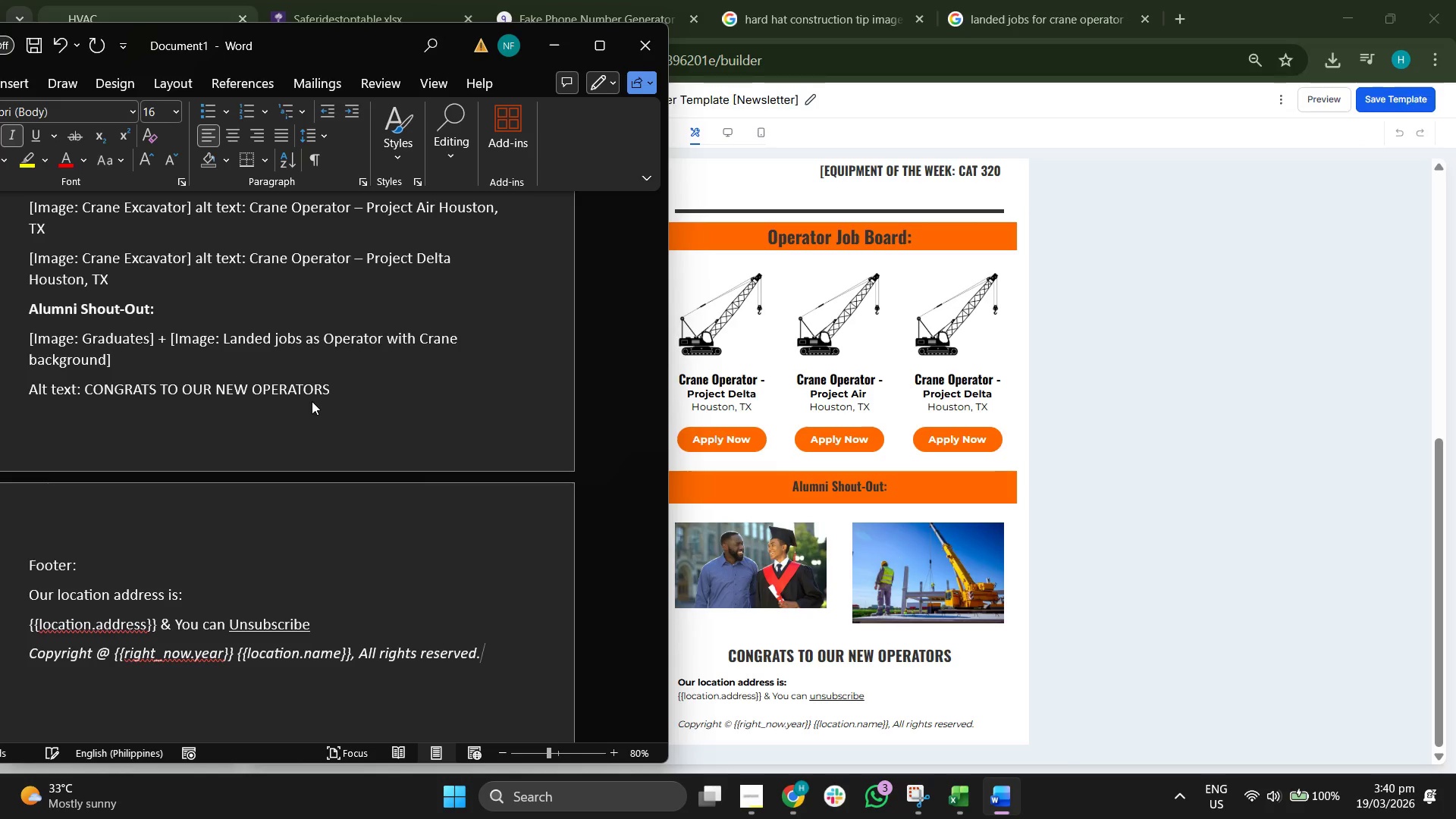 
left_click_drag(start_coordinate=[333, 38], to_coordinate=[466, 41])
 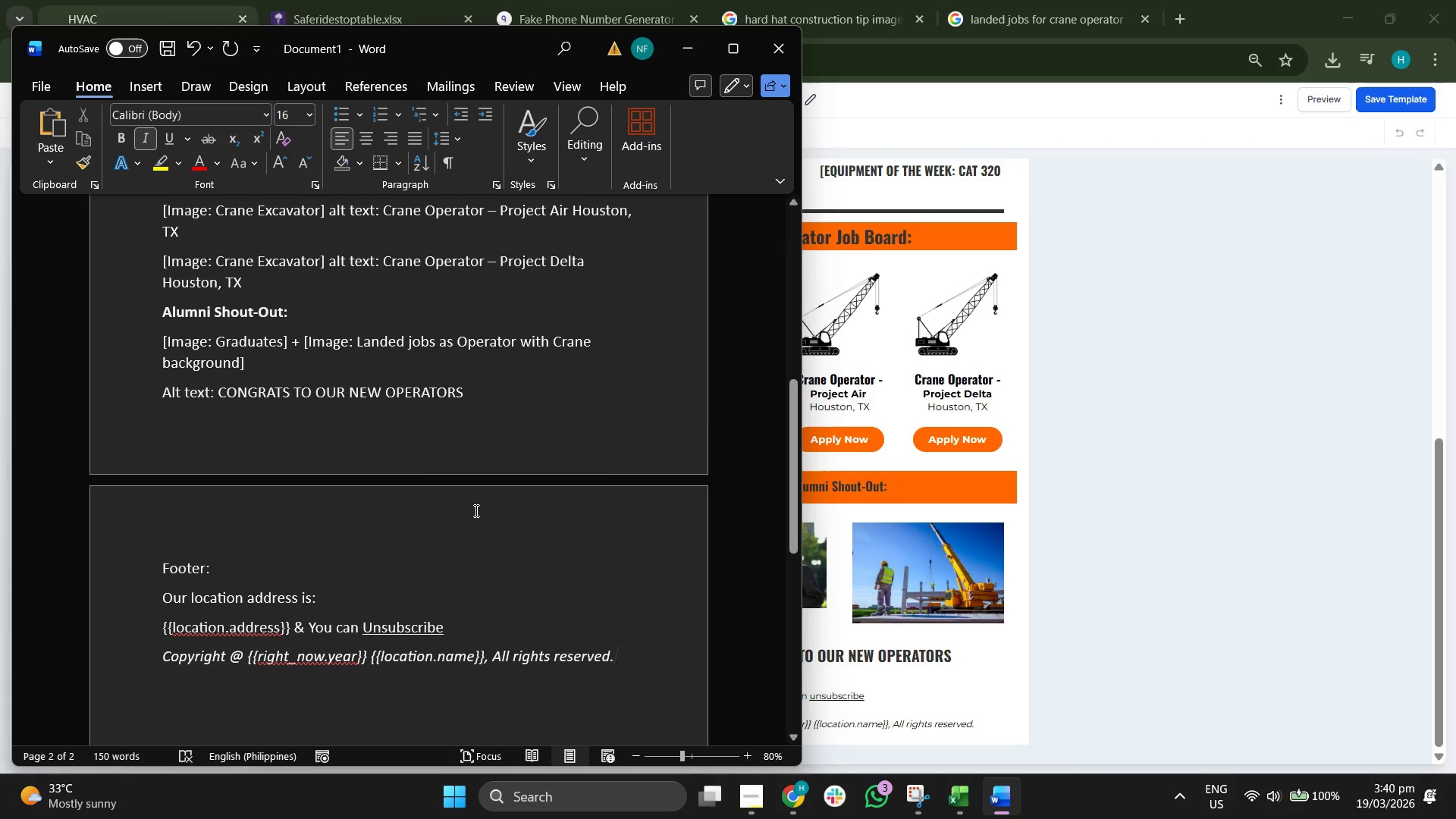 
scroll: coordinate [475, 510], scroll_direction: up, amount: 14.0
 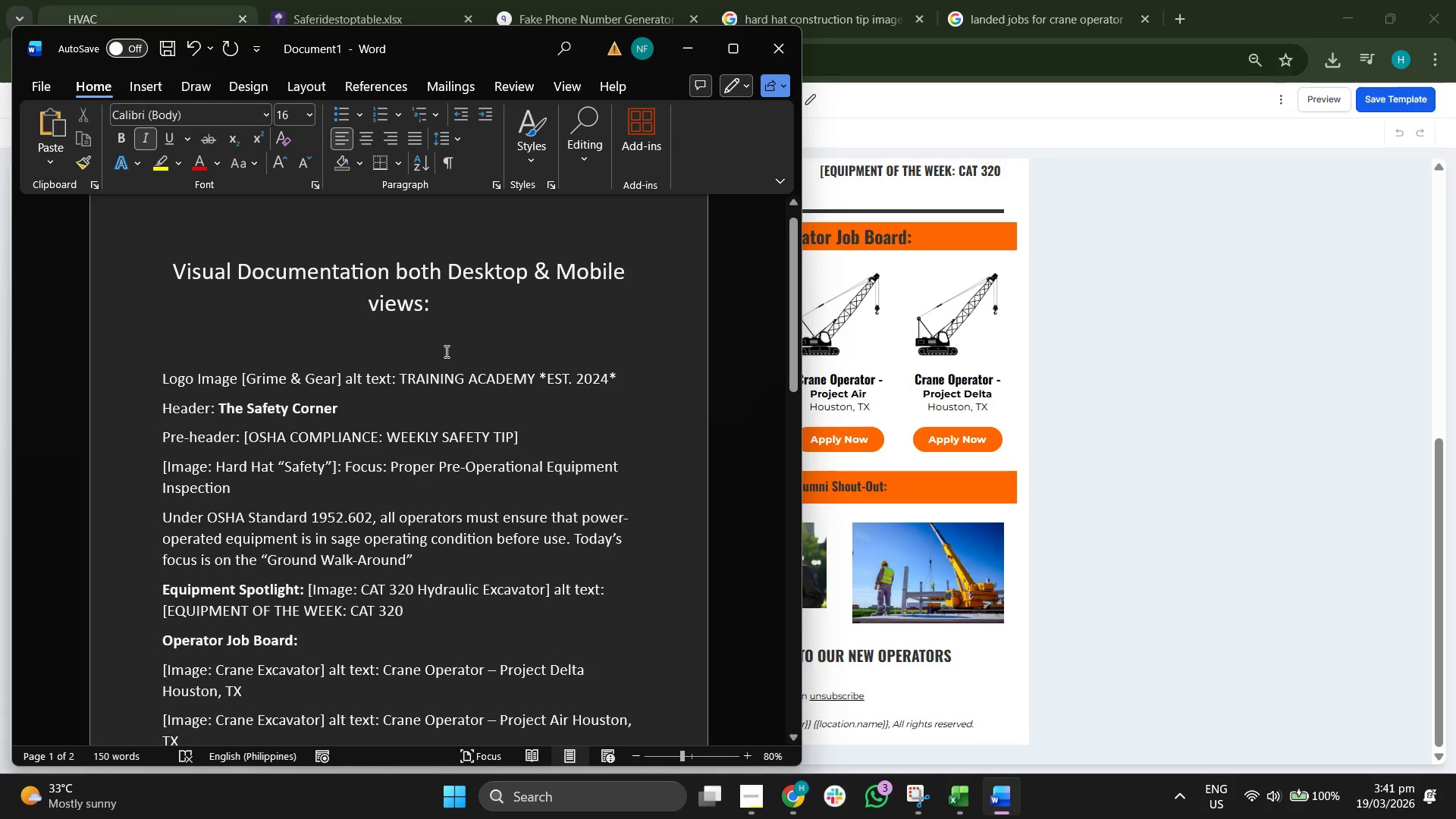 
left_click_drag(start_coordinate=[444, 325], to_coordinate=[188, 276])
 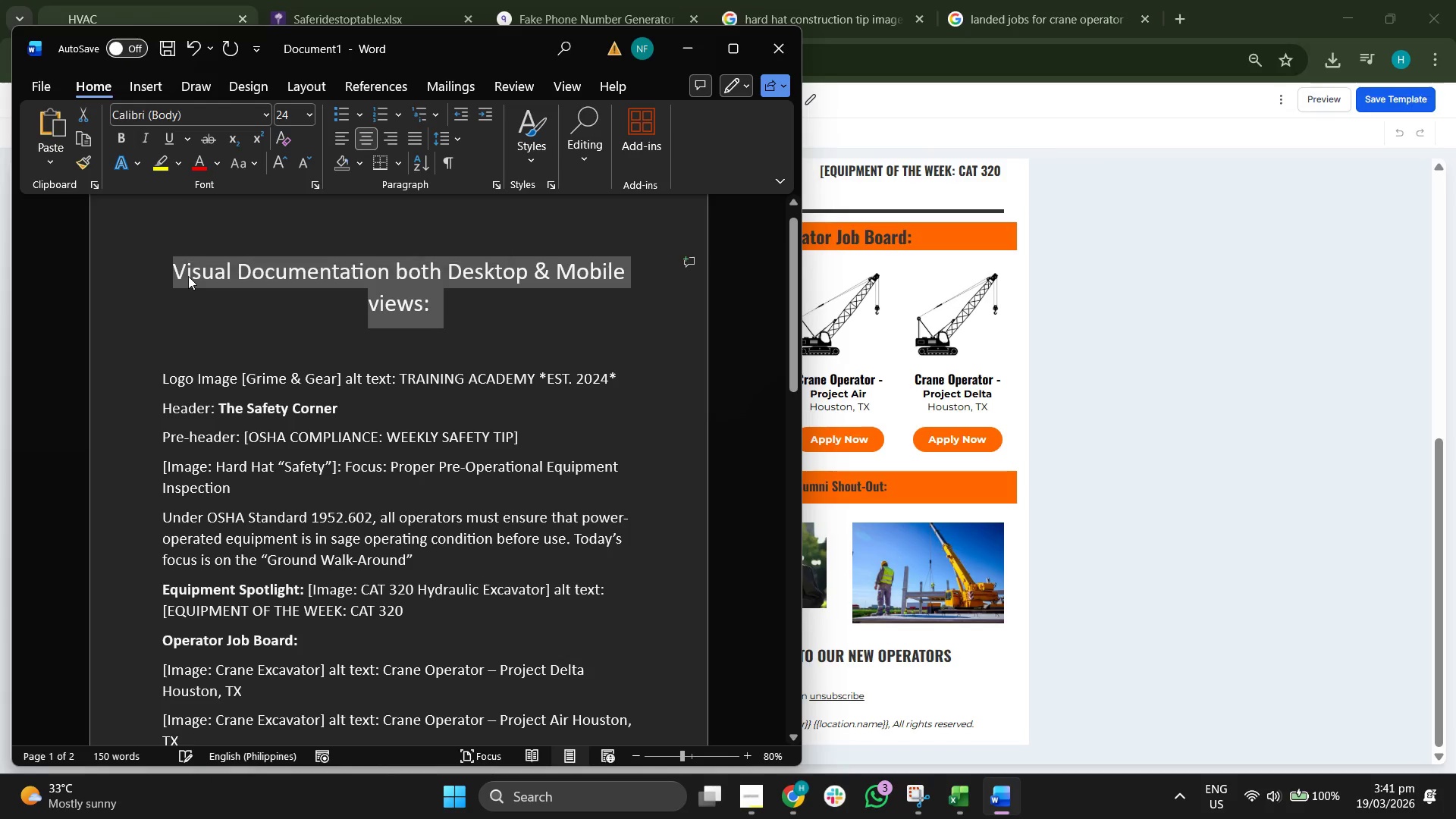 
key(Control+B)
 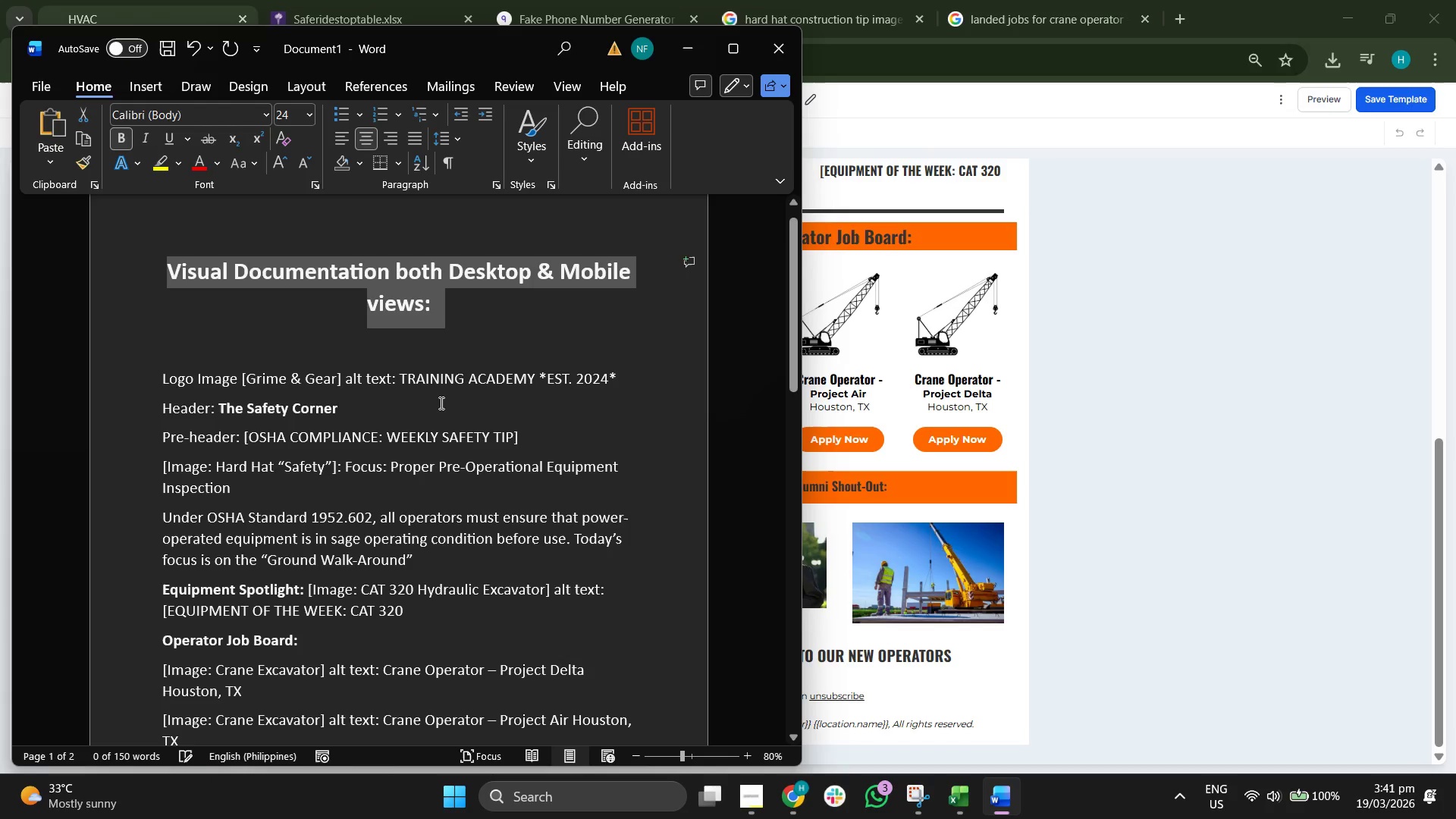 
left_click([441, 403])
 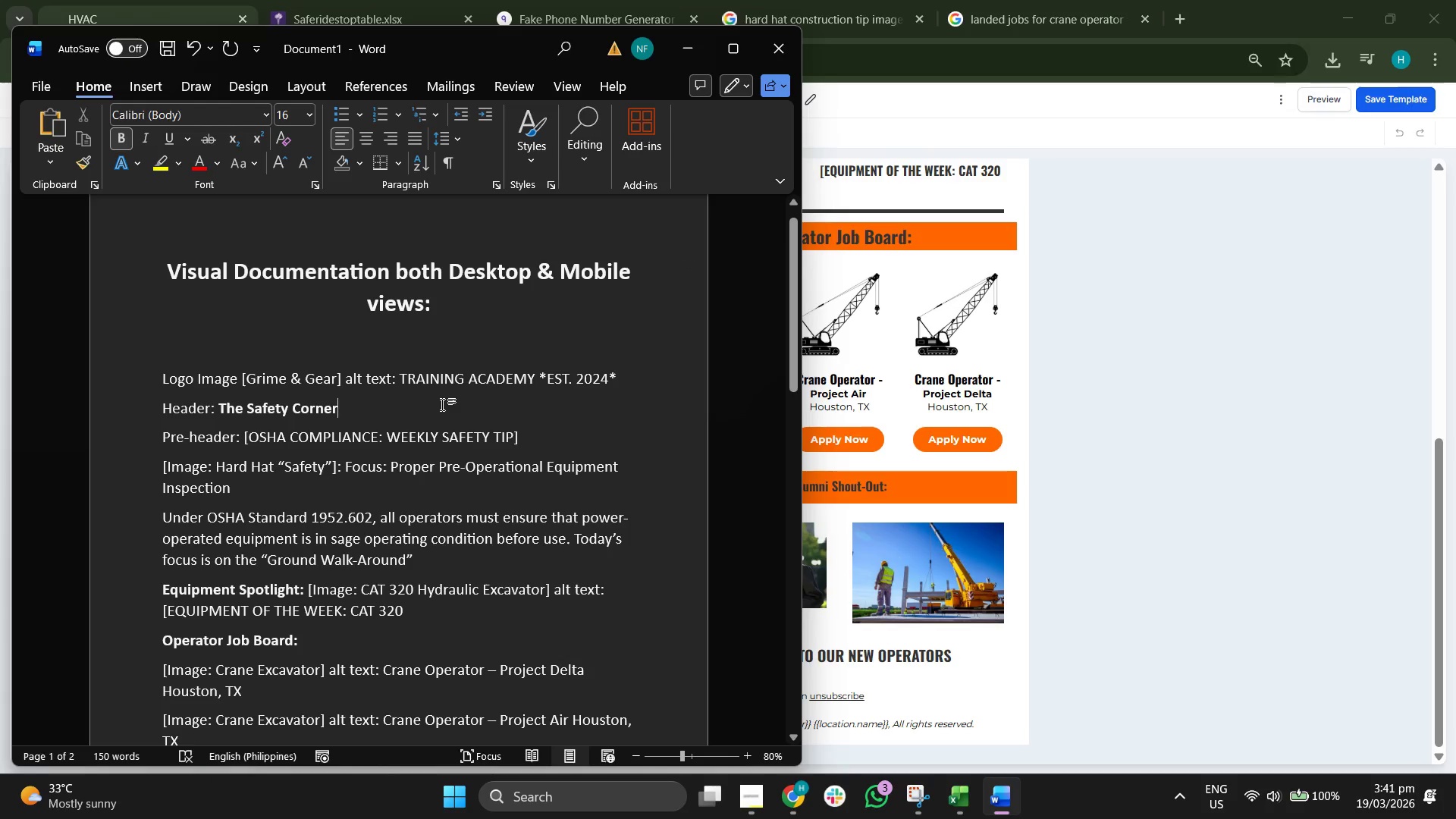 
scroll: coordinate [442, 406], scroll_direction: down, amount: 13.0
 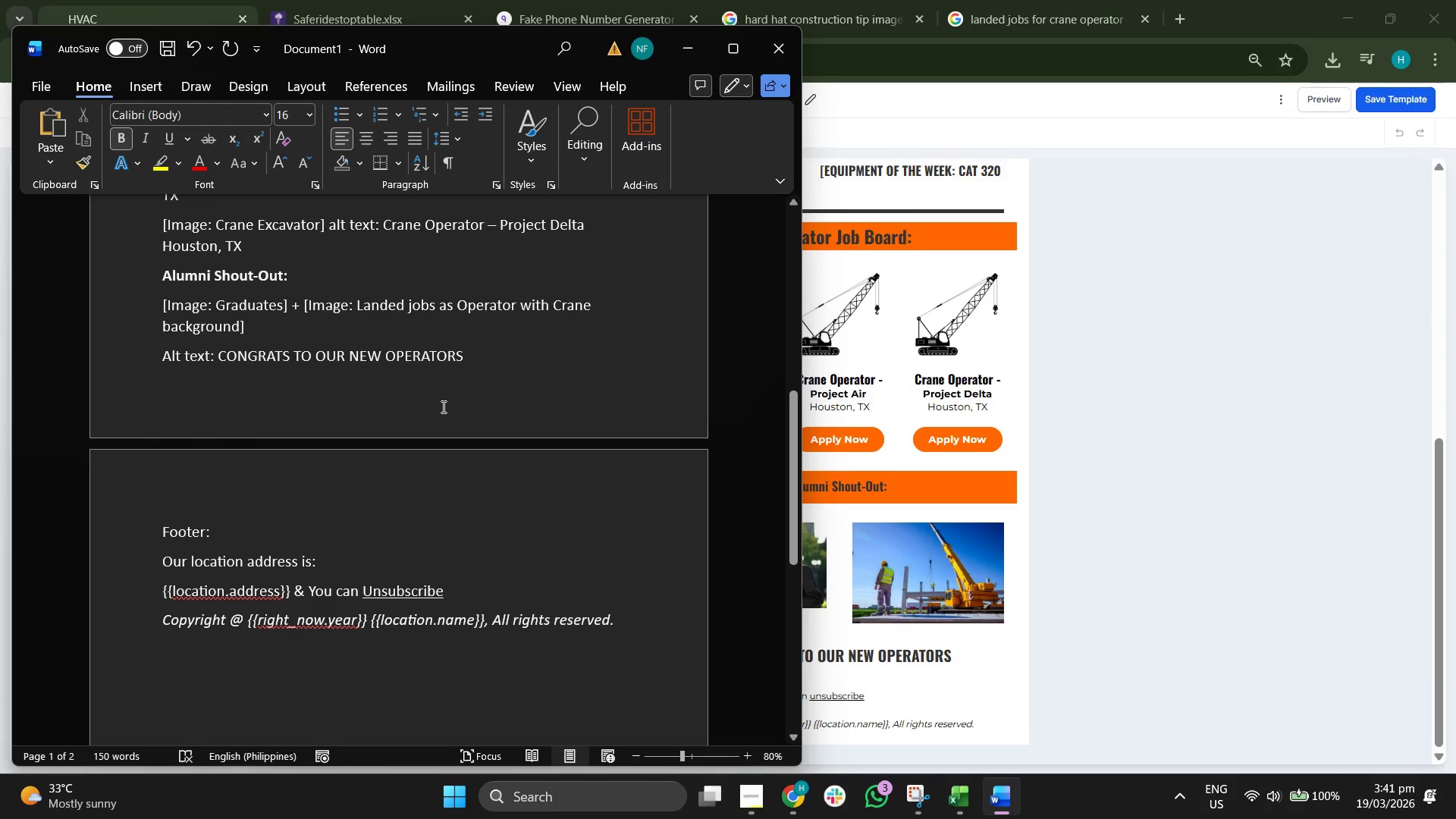 
scroll: coordinate [444, 406], scroll_direction: up, amount: 16.0
 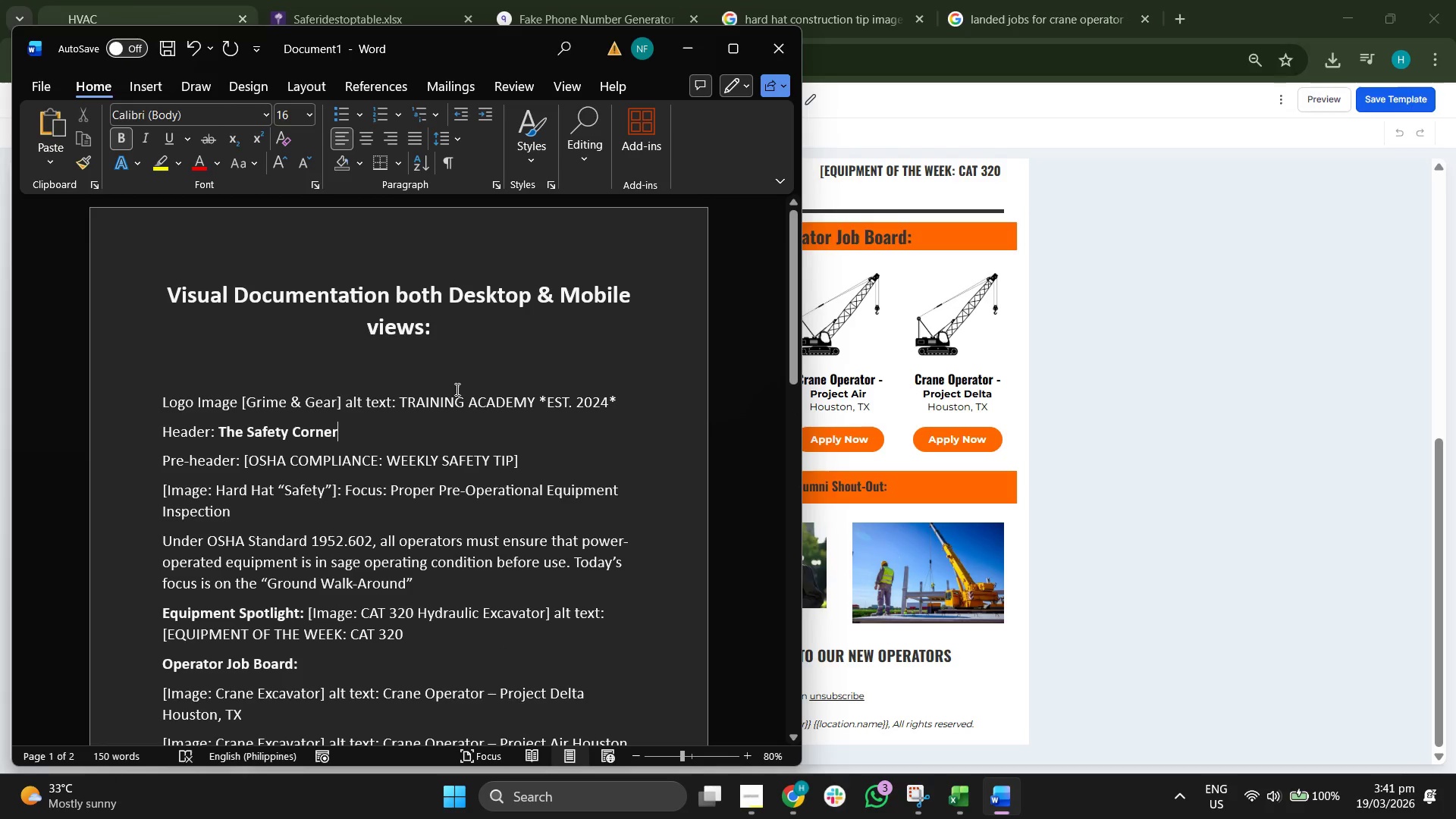 
scroll: coordinate [456, 388], scroll_direction: down, amount: 4.0
 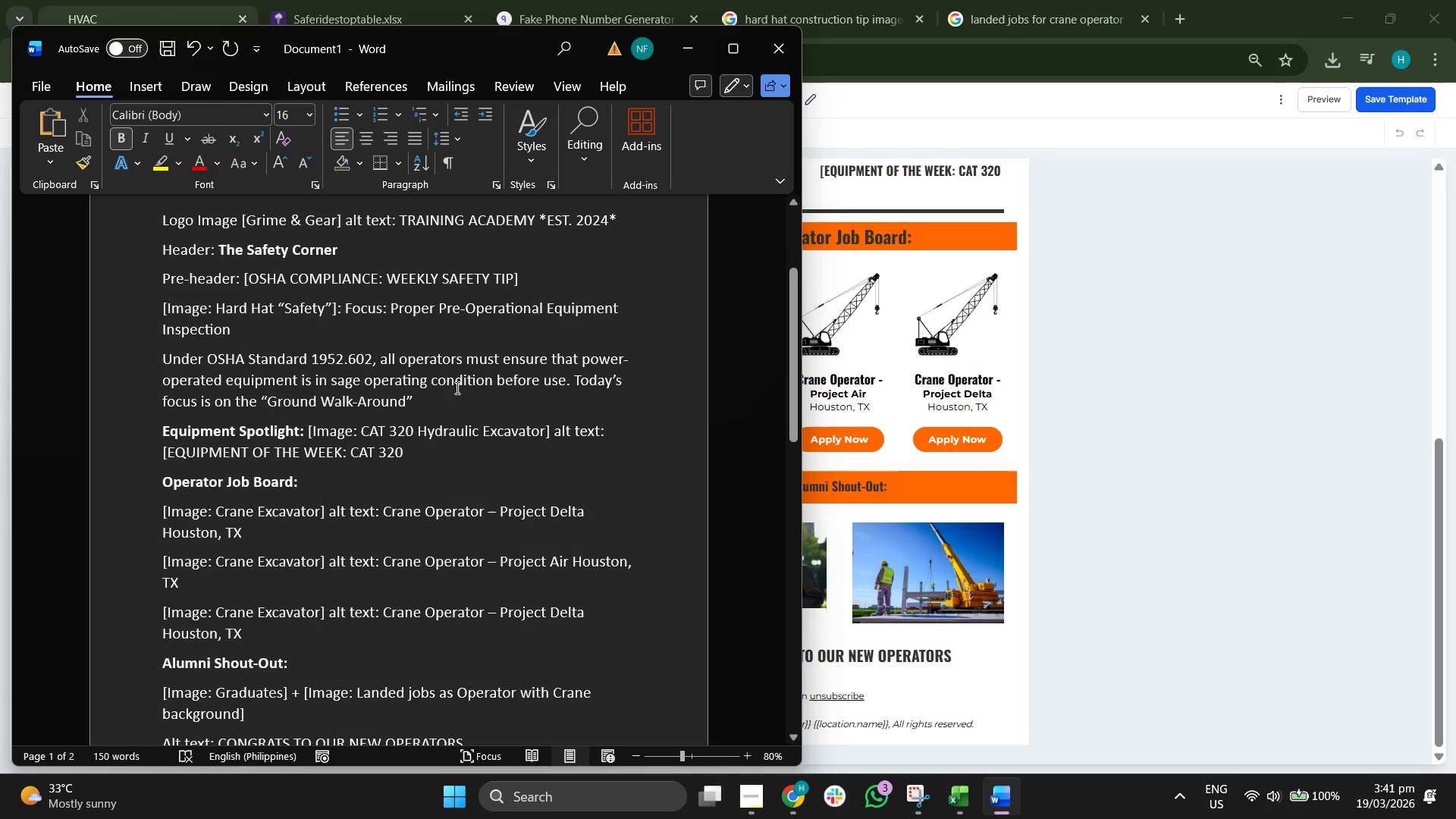 
scroll: coordinate [457, 385], scroll_direction: up, amount: 1.0
 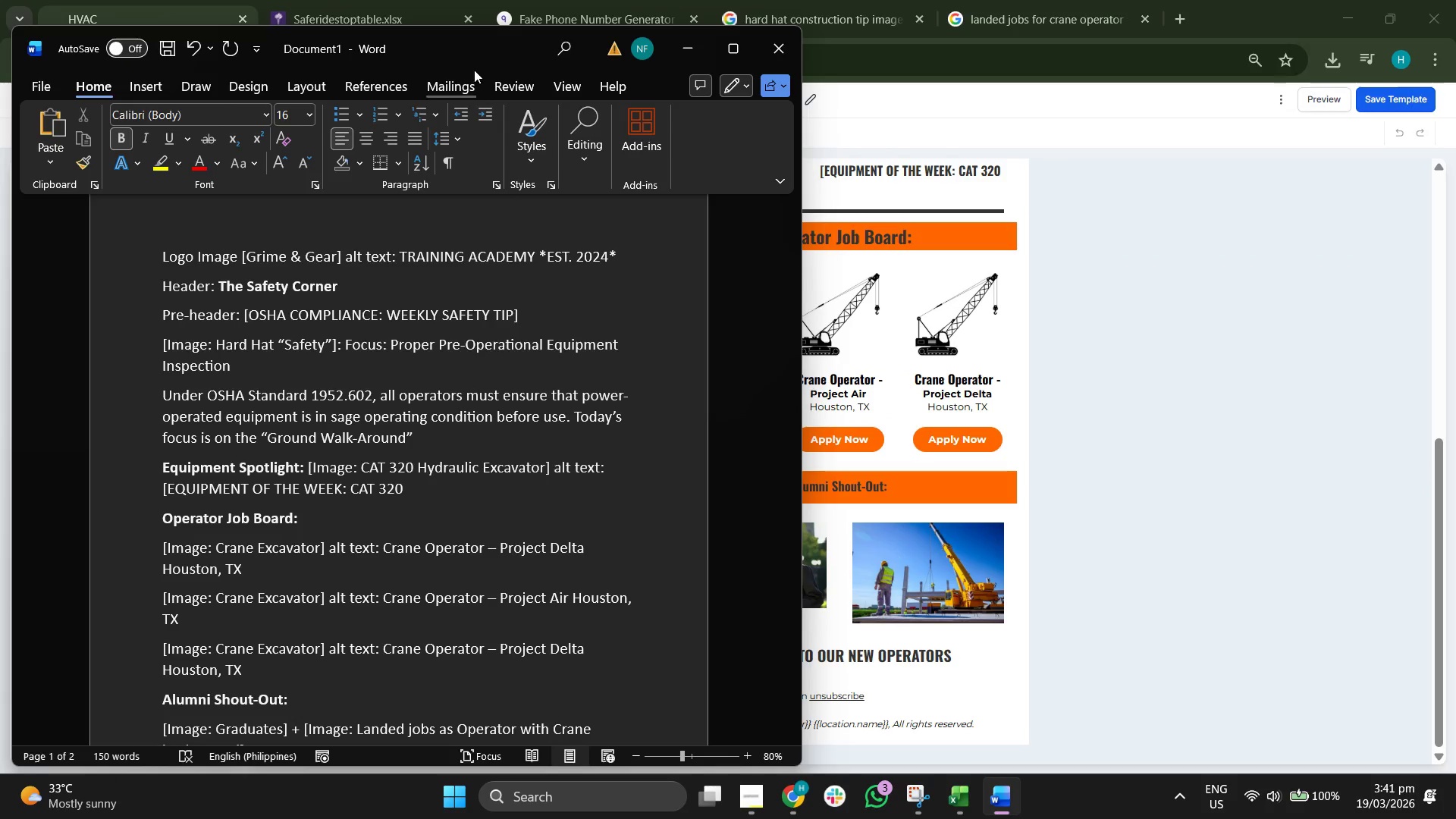 
scroll: coordinate [675, 306], scroll_direction: down, amount: 5.0
 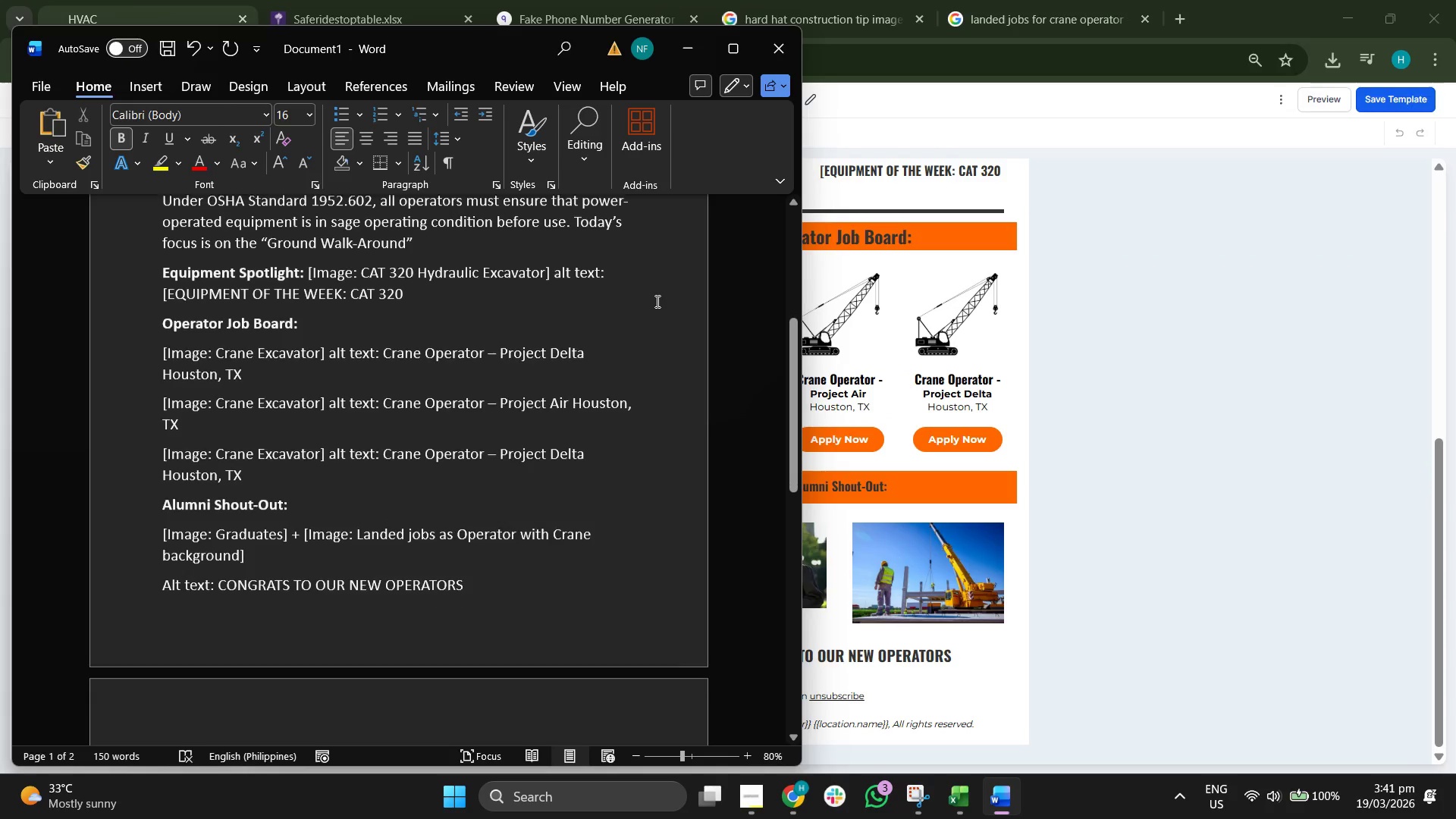 
scroll: coordinate [655, 301], scroll_direction: down, amount: 4.0
 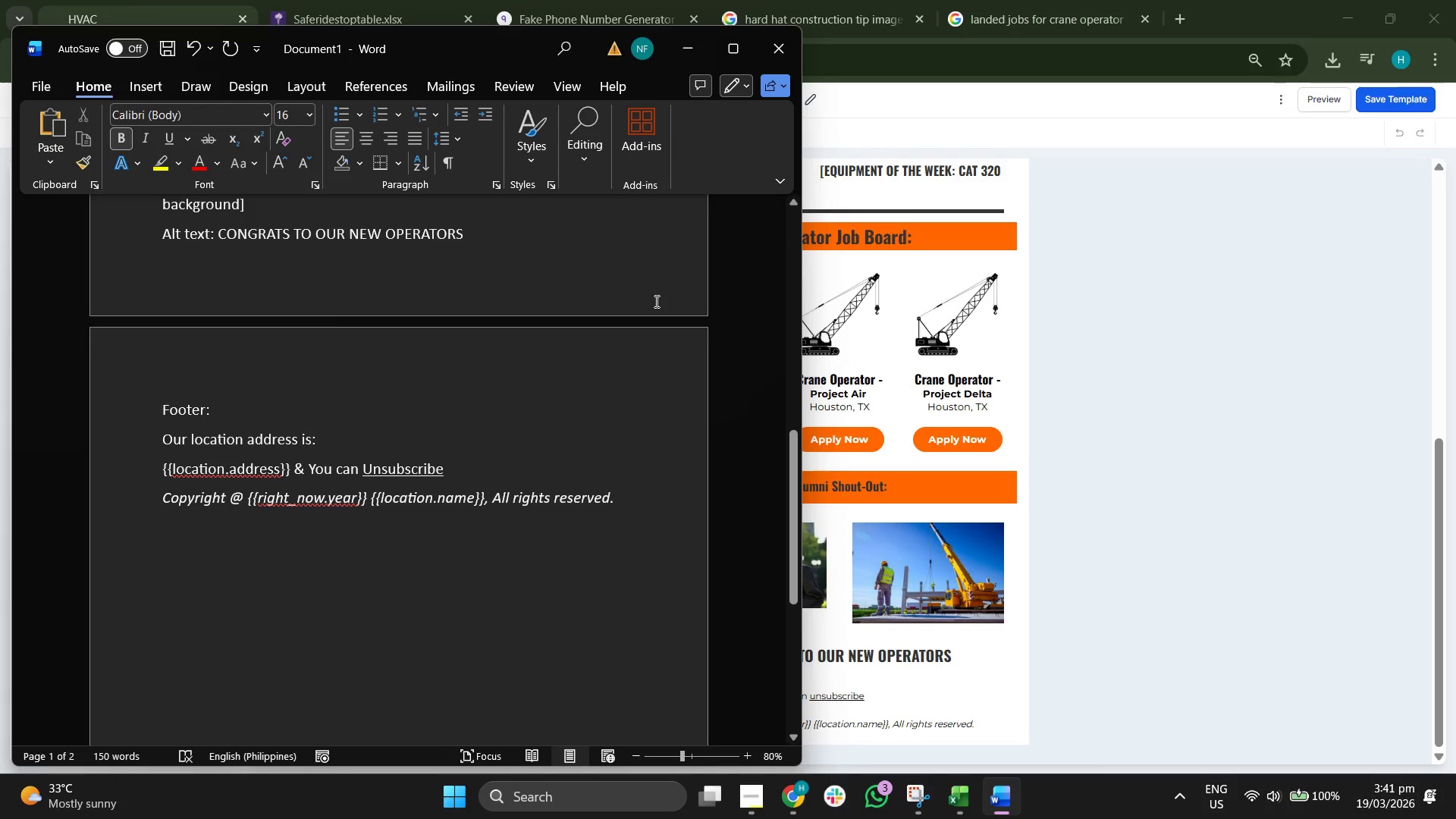 
scroll: coordinate [620, 336], scroll_direction: up, amount: 21.0
 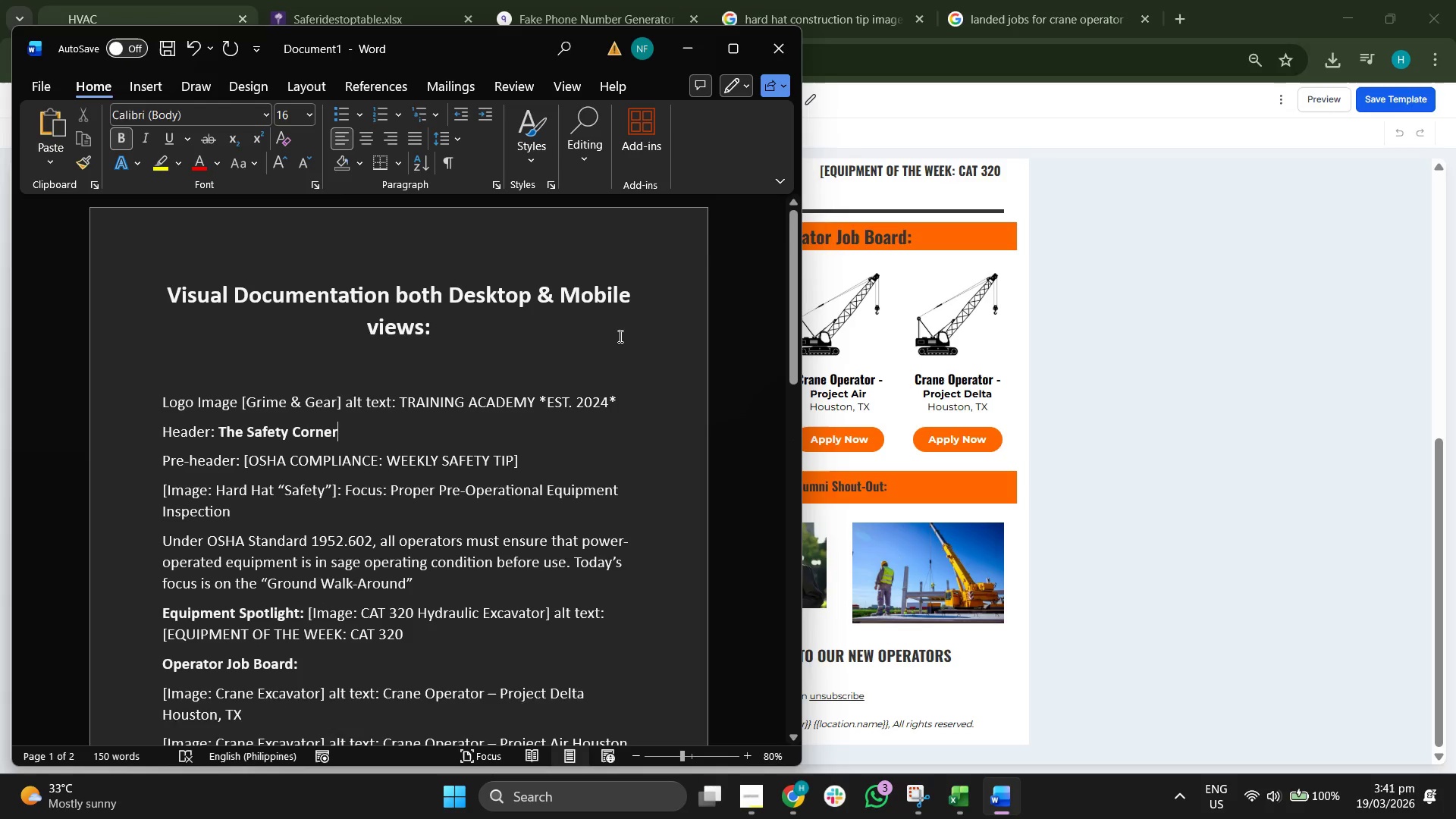 
scroll: coordinate [619, 336], scroll_direction: down, amount: 4.0
 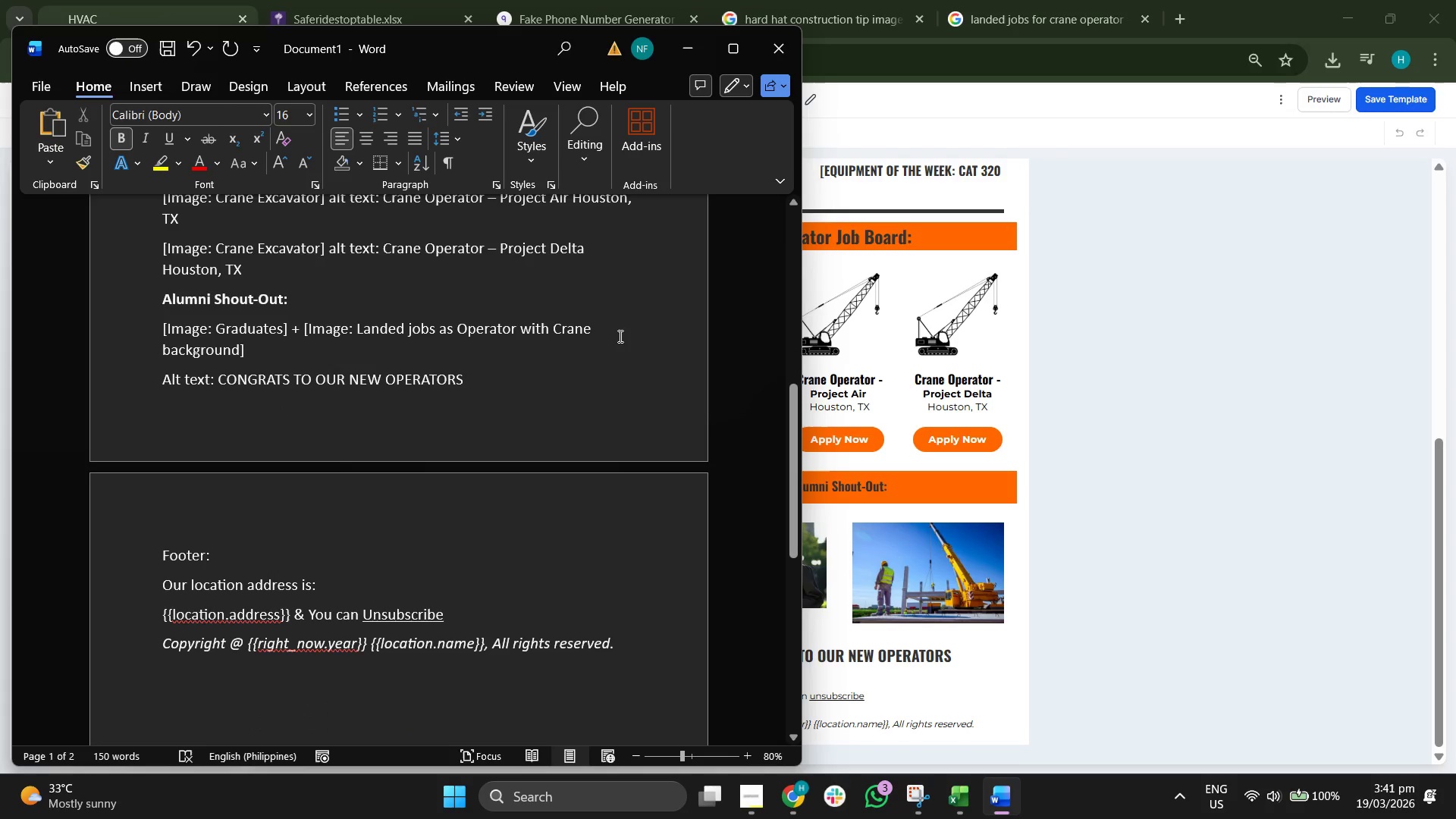 
scroll: coordinate [619, 336], scroll_direction: up, amount: 1.0
 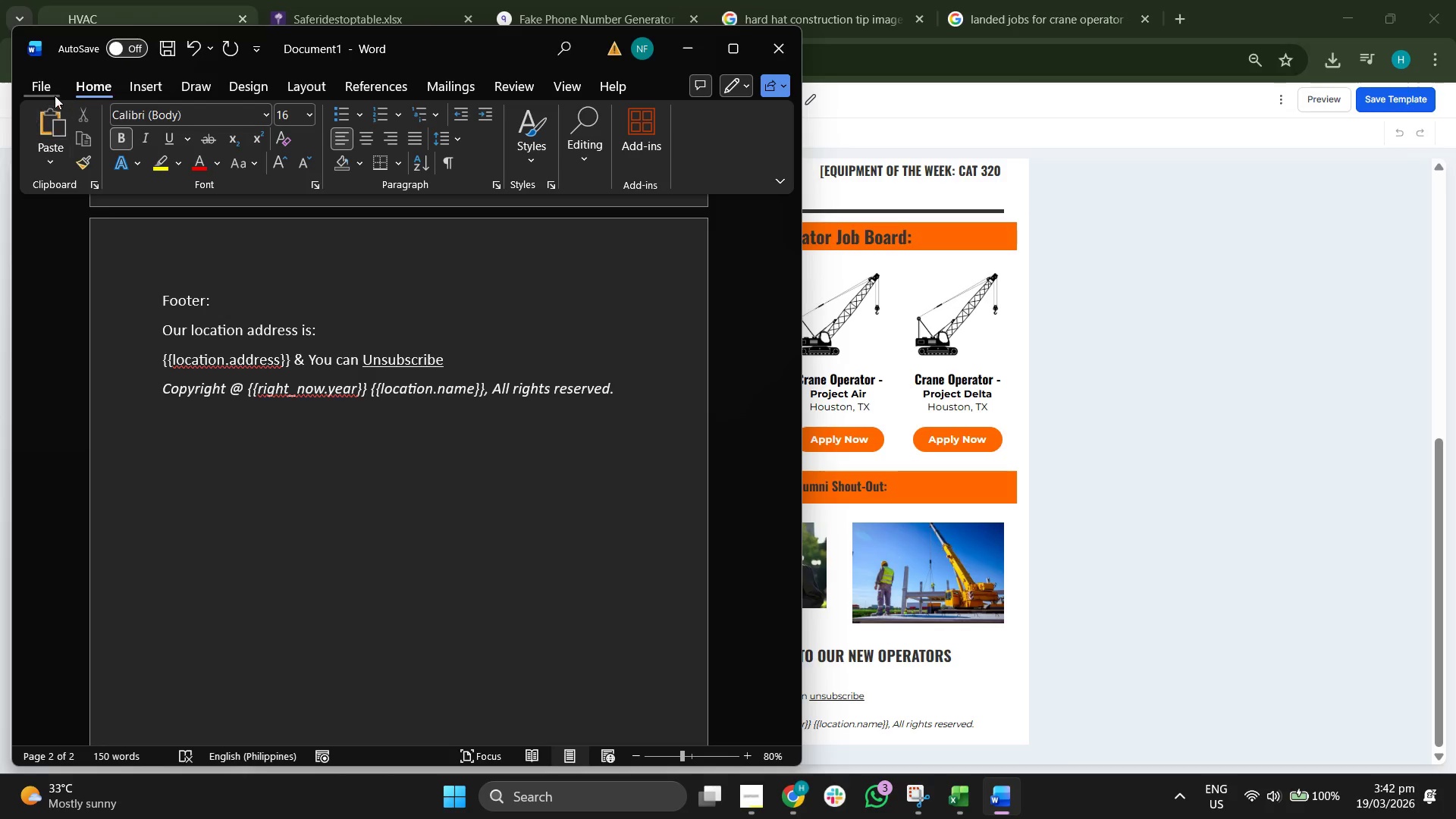 
left_click([48, 92])
 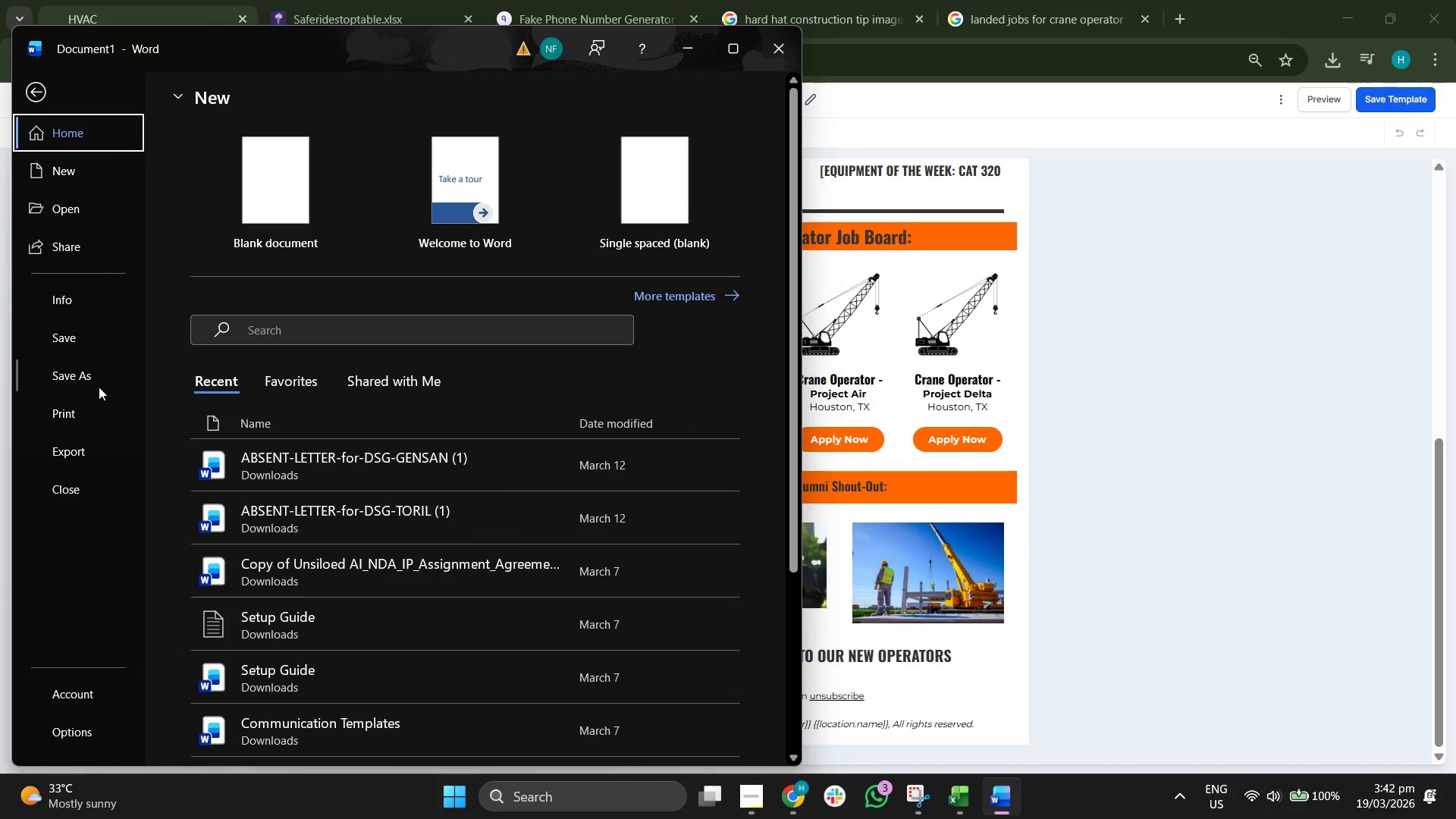 
left_click([83, 379])
 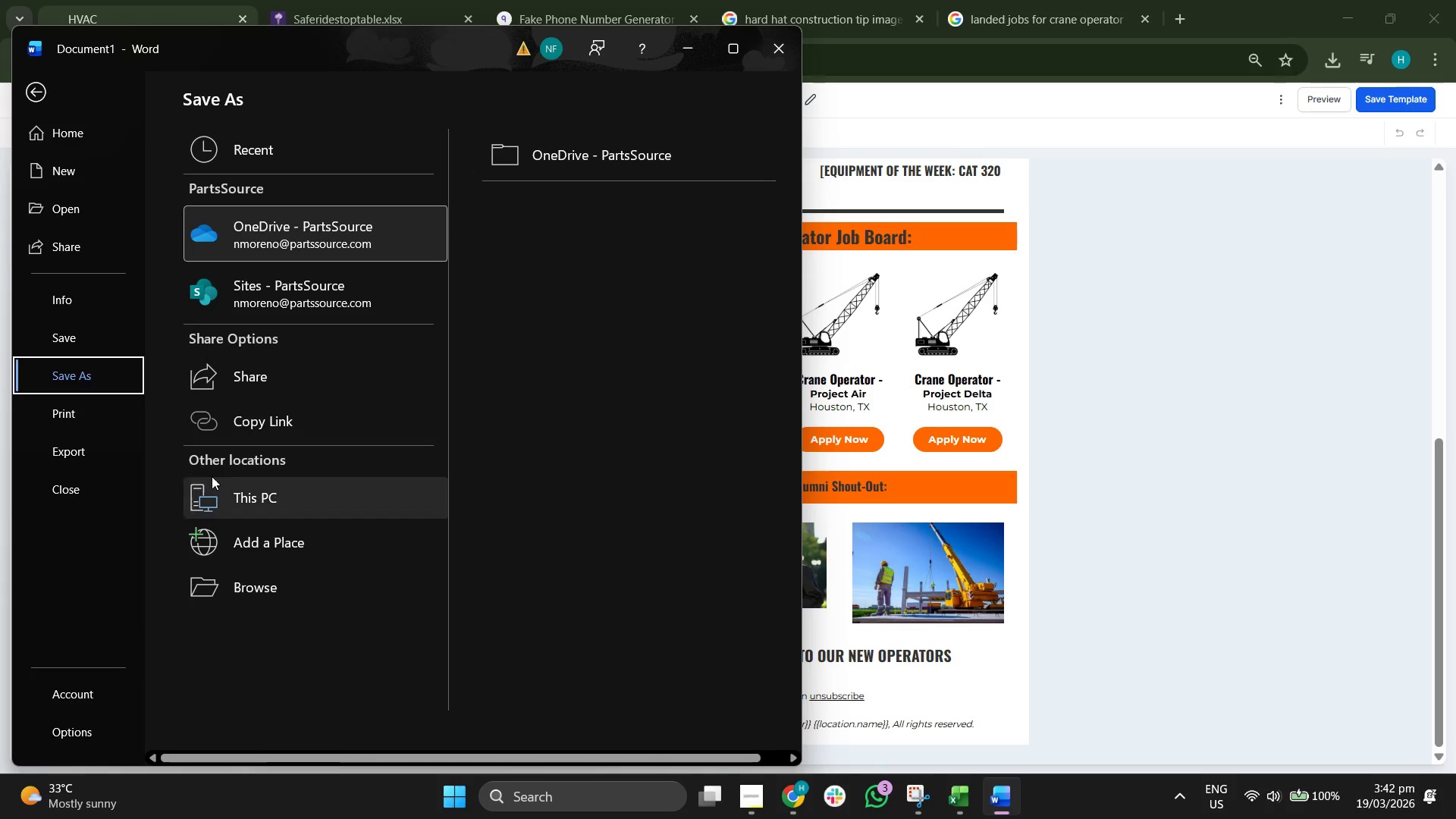 
left_click([236, 481])
 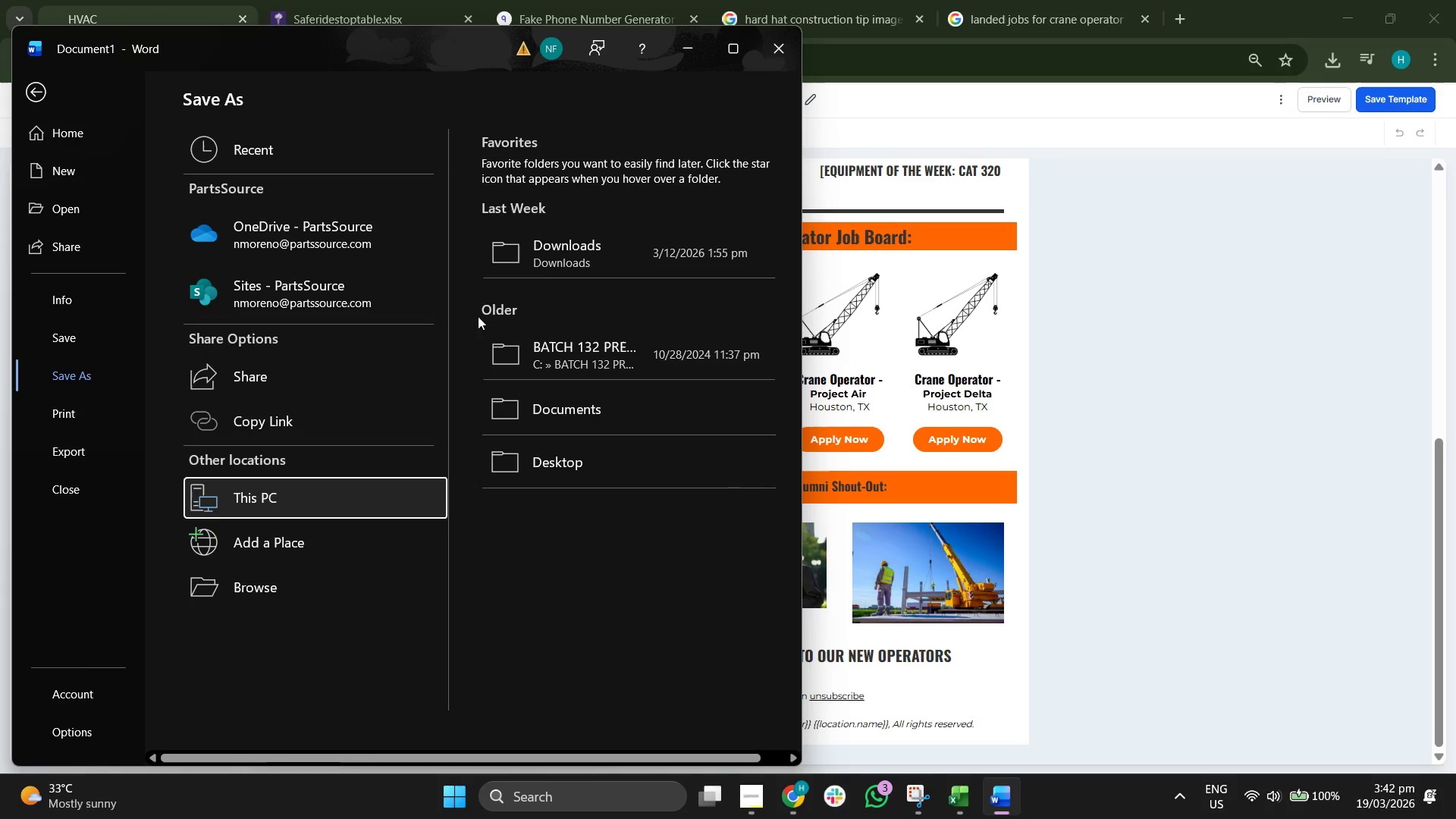 
left_click([556, 262])
 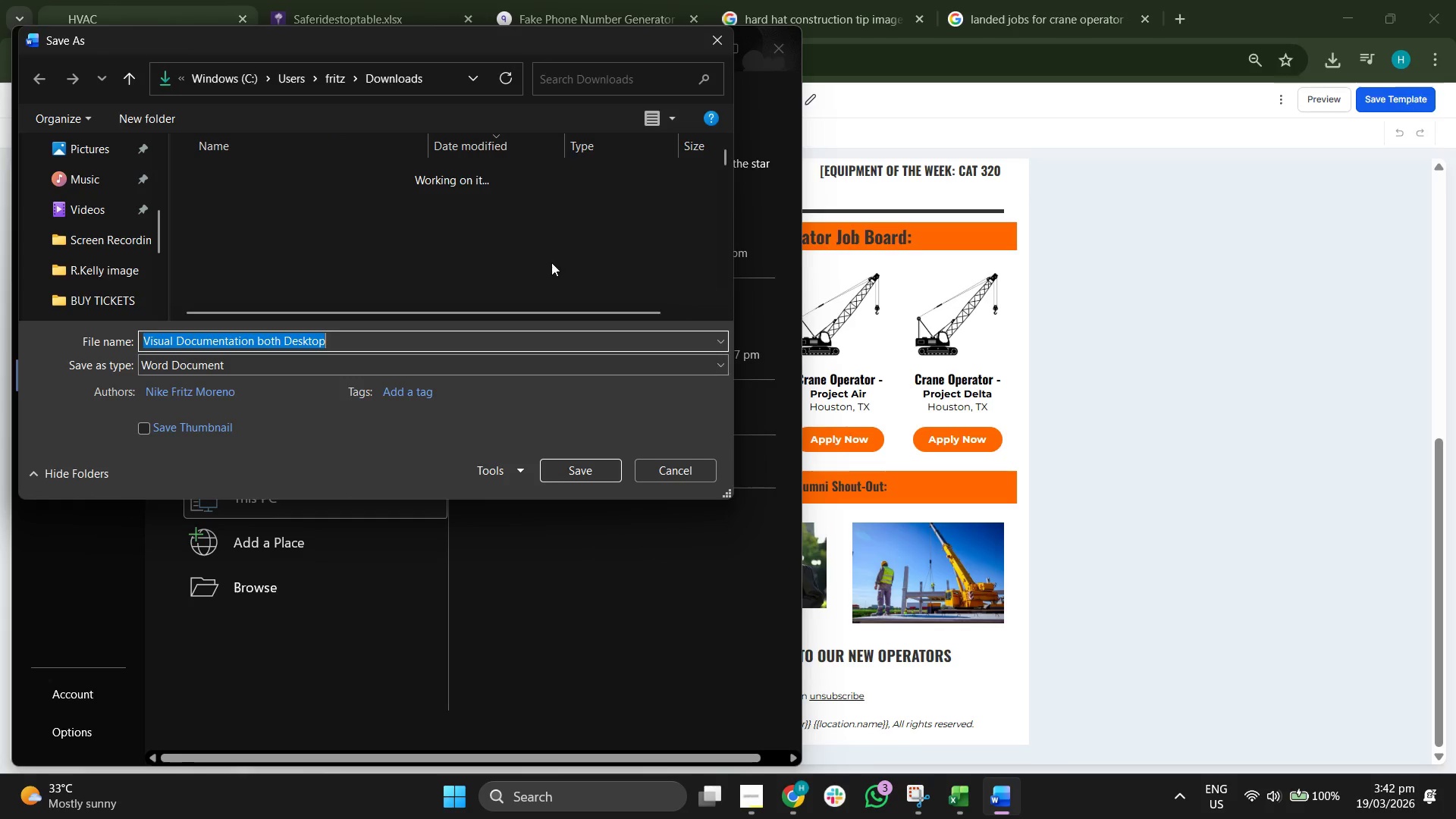 
left_click([276, 366])
 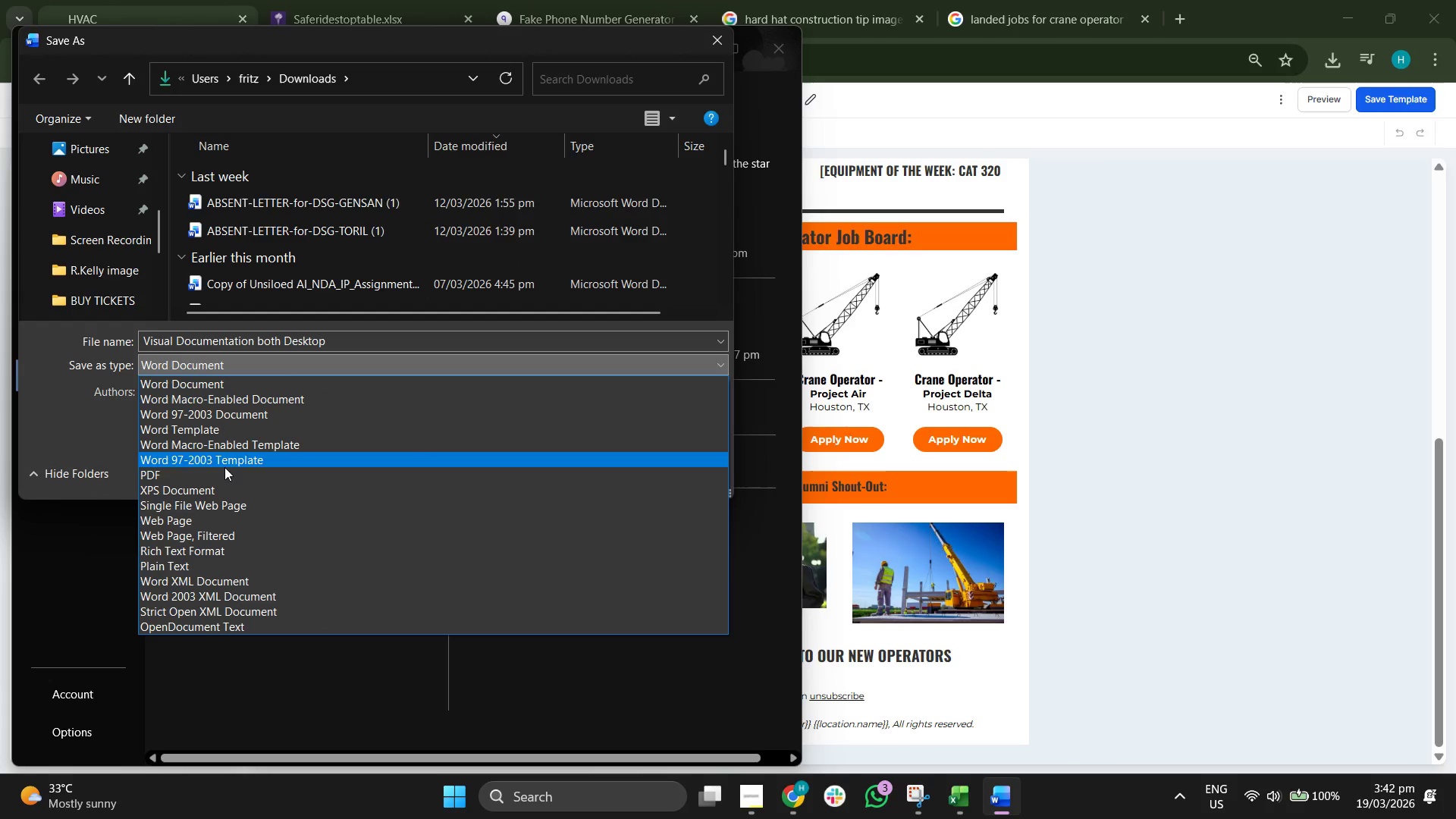 
left_click([224, 469])
 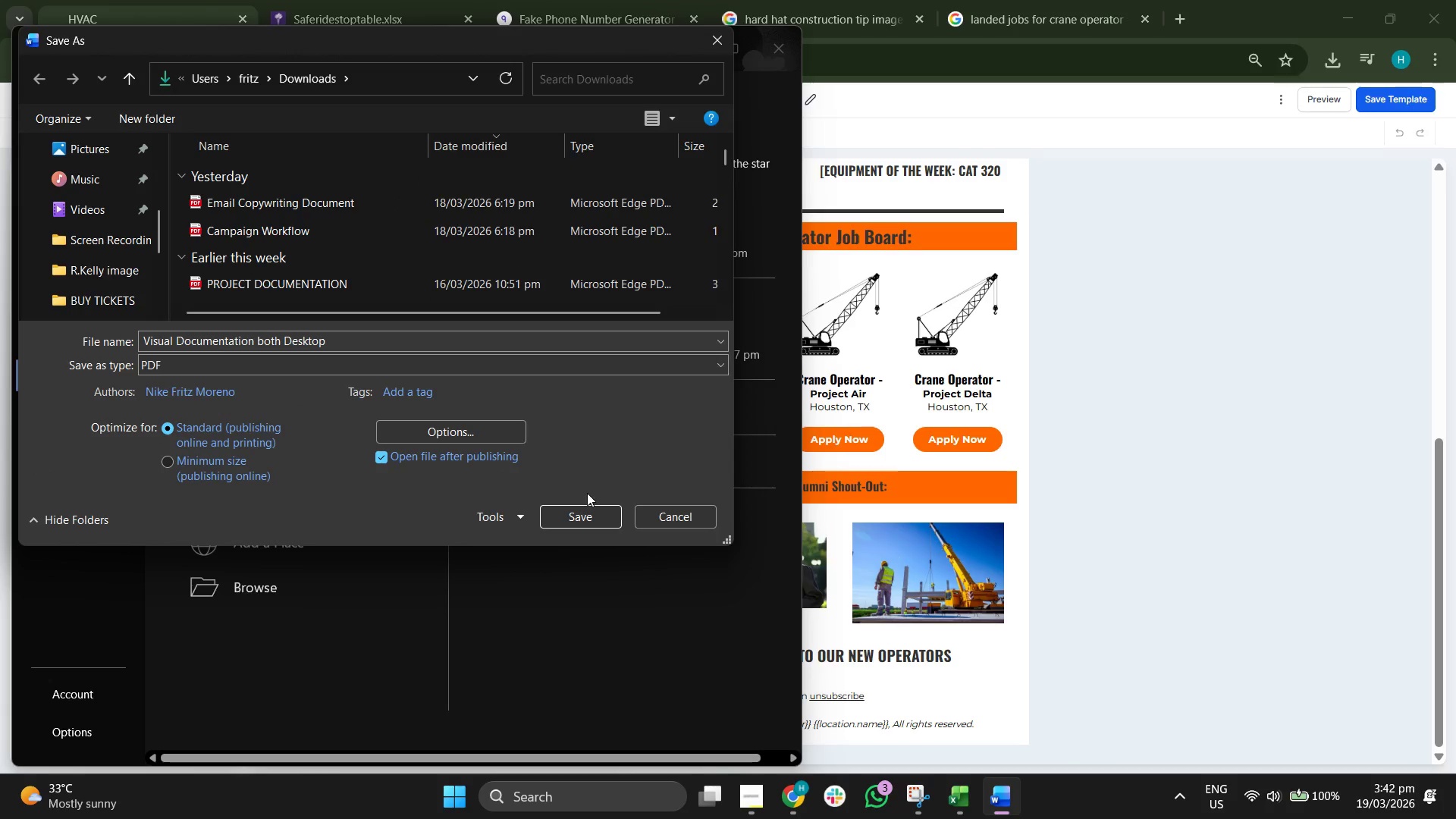 
left_click([593, 510])
 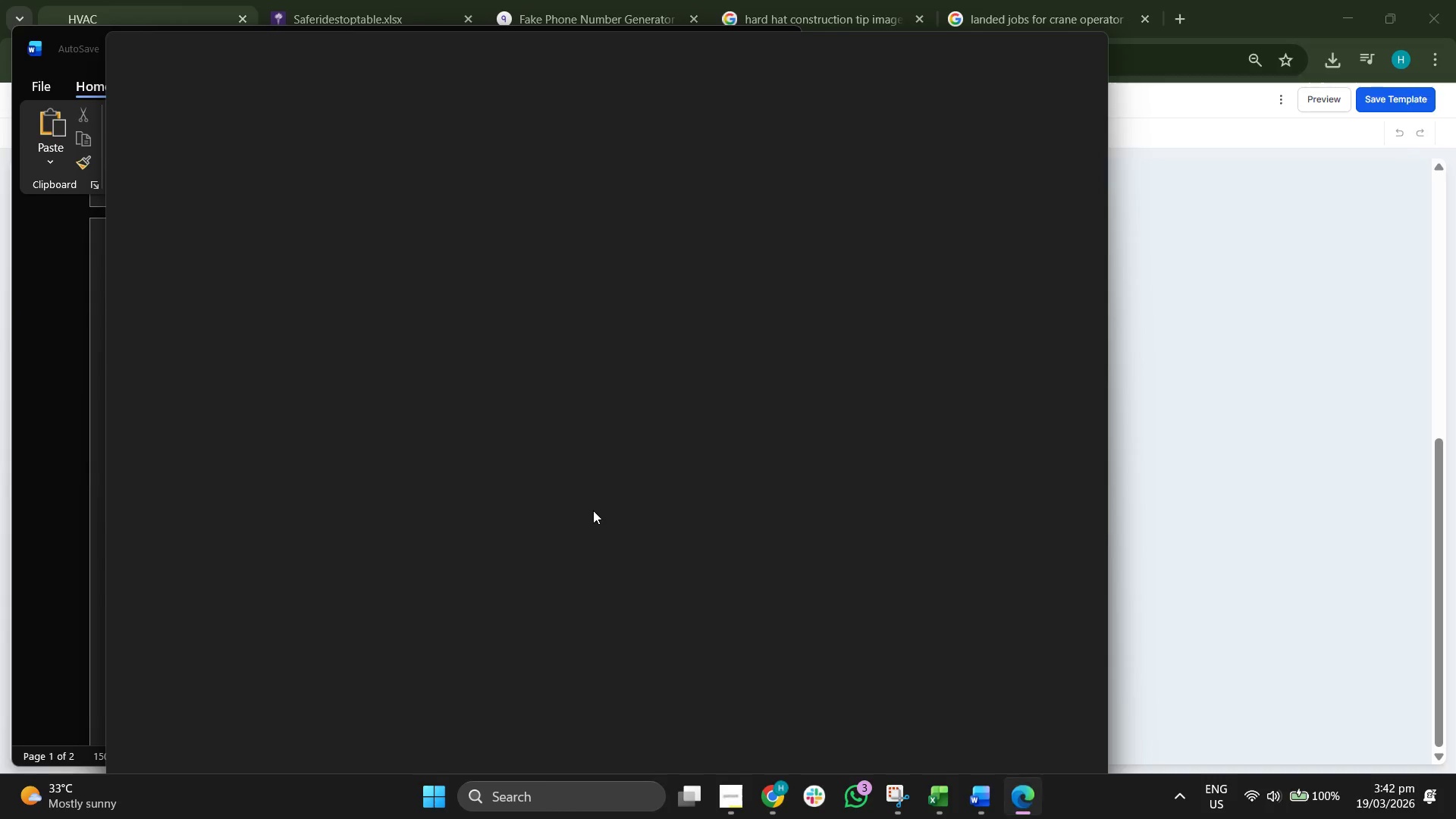 
wait(6.94)
 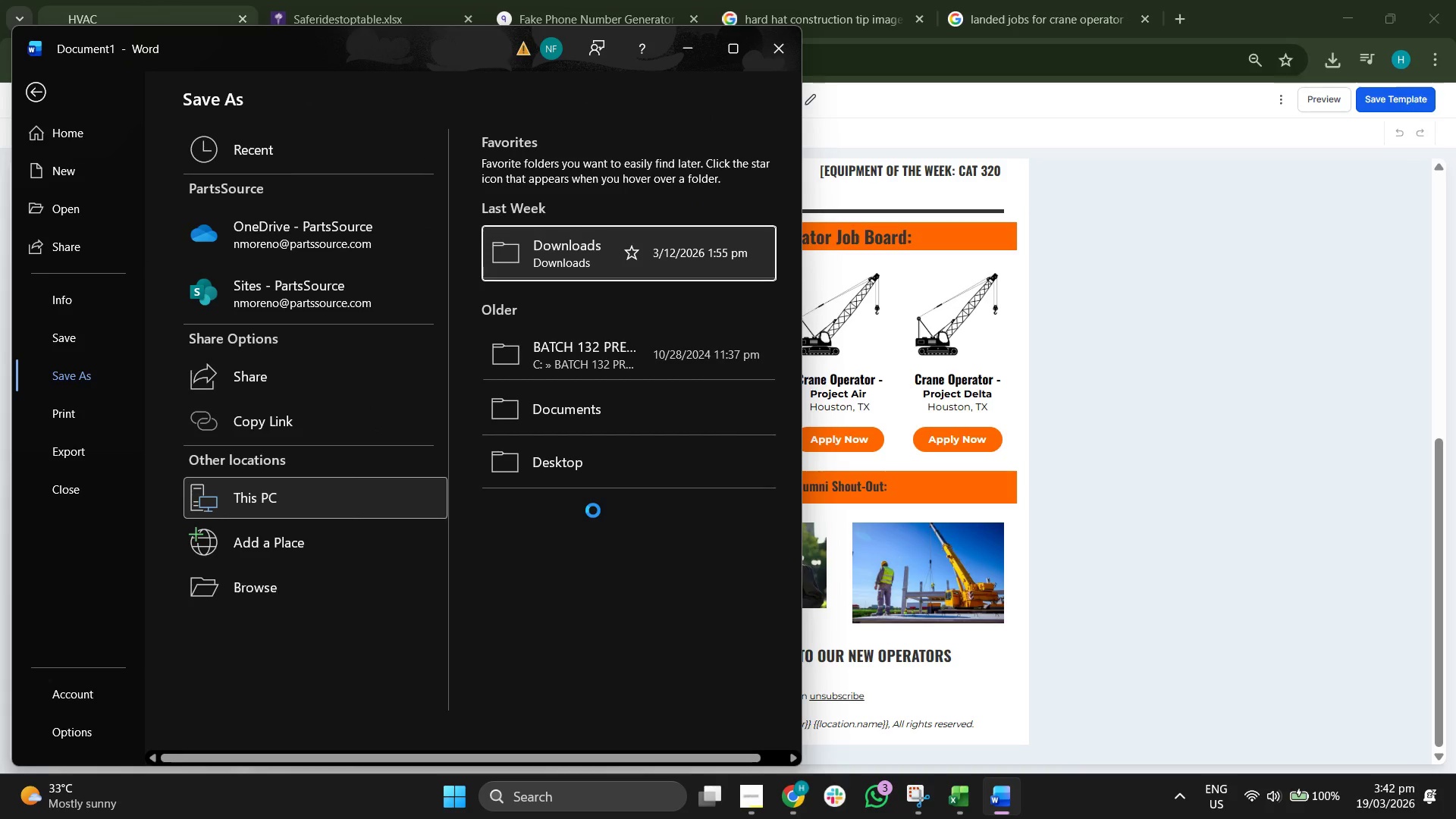 
left_click_drag(start_coordinate=[612, 52], to_coordinate=[727, 39])
 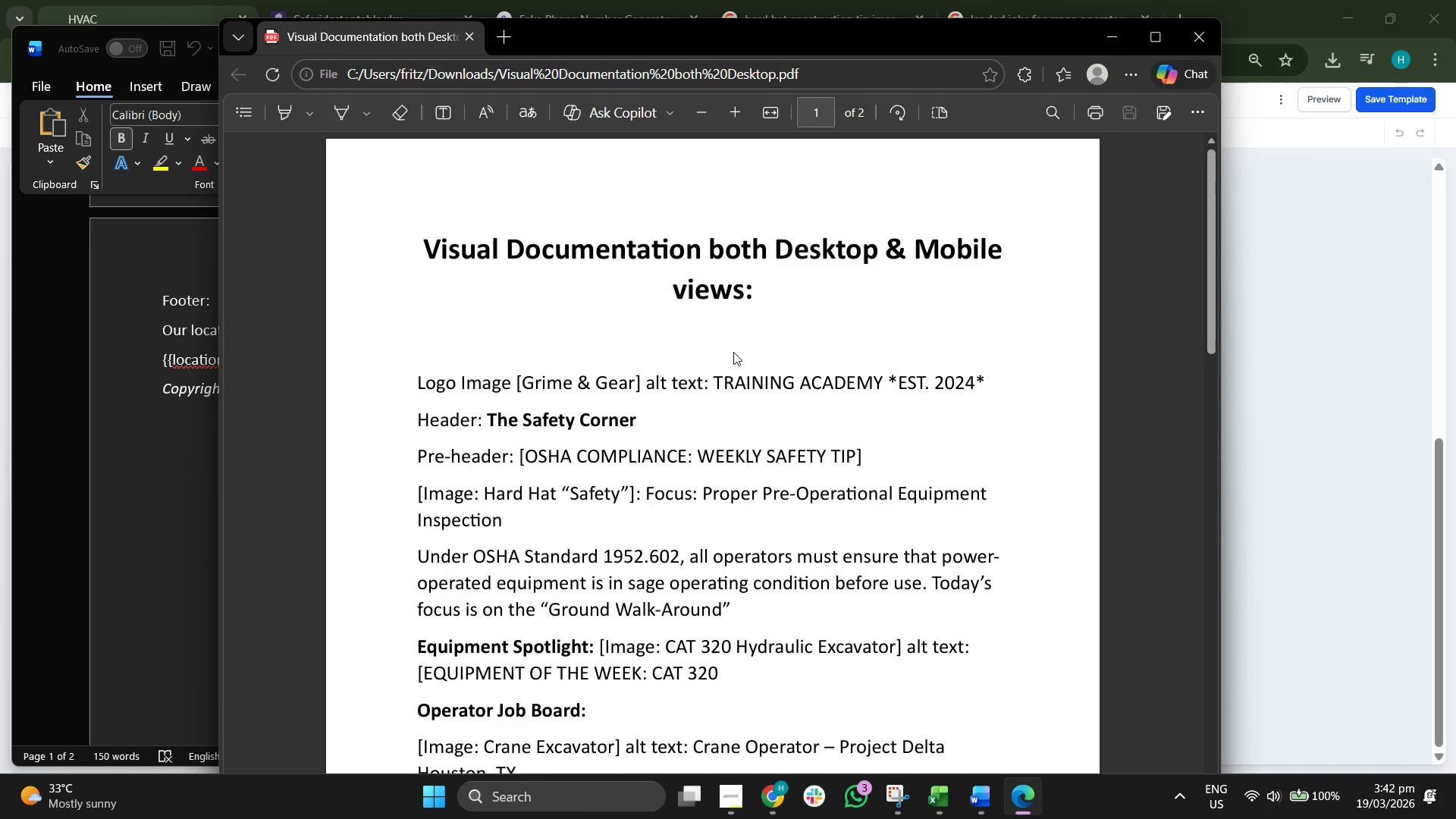 
scroll: coordinate [733, 350], scroll_direction: down, amount: 8.0
 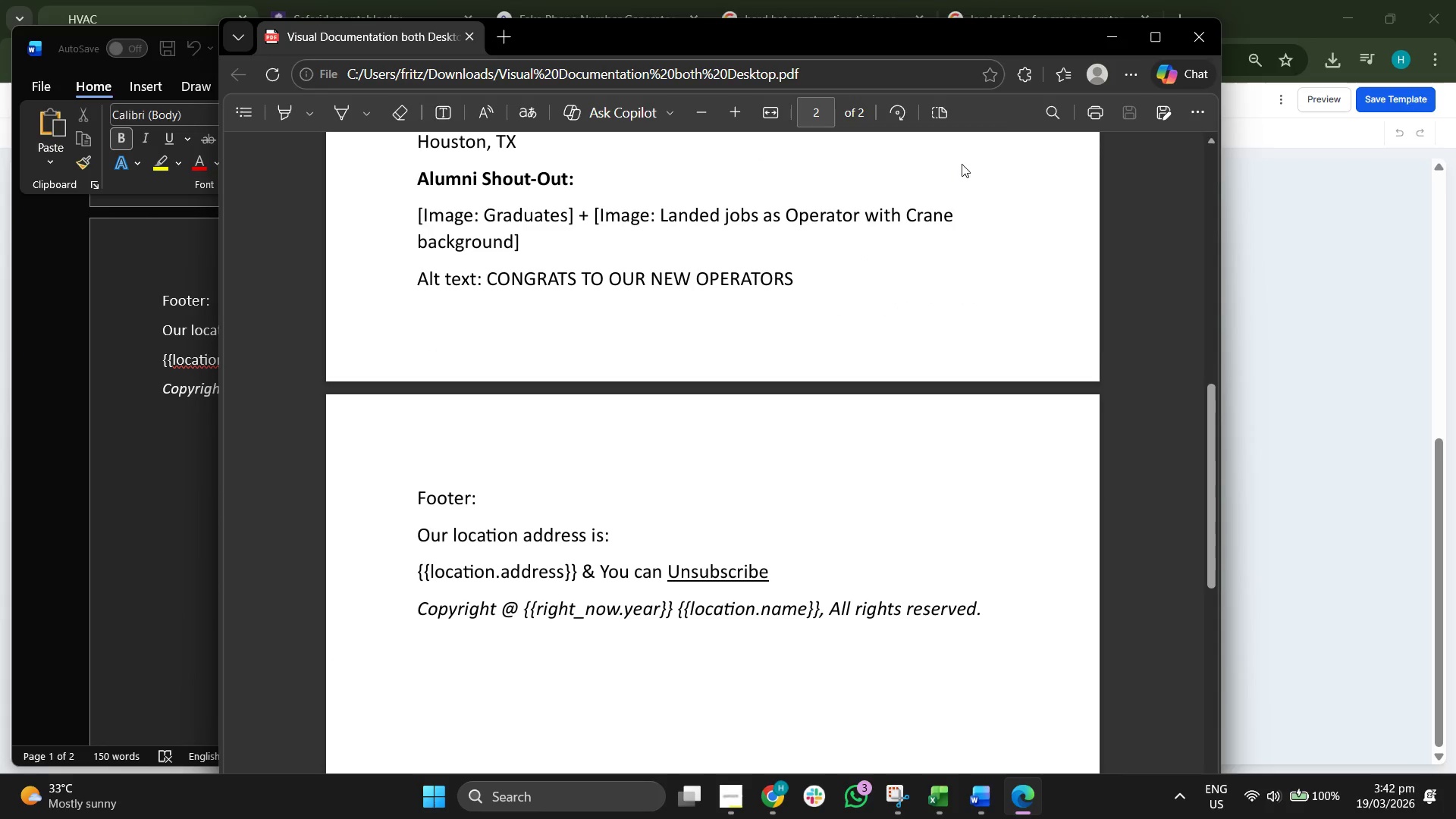 
left_click([1109, 41])
 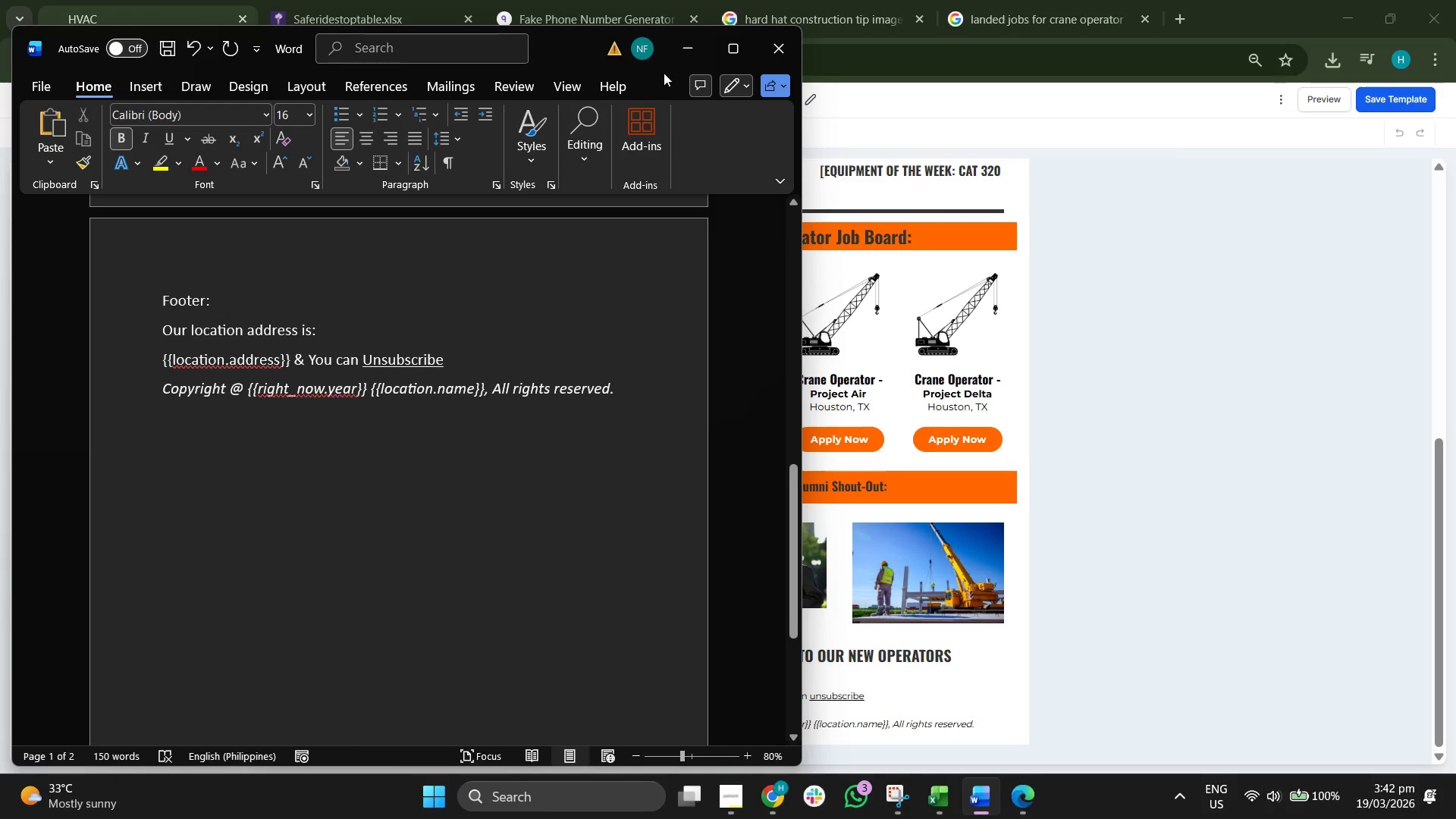 
left_click([674, 49])
 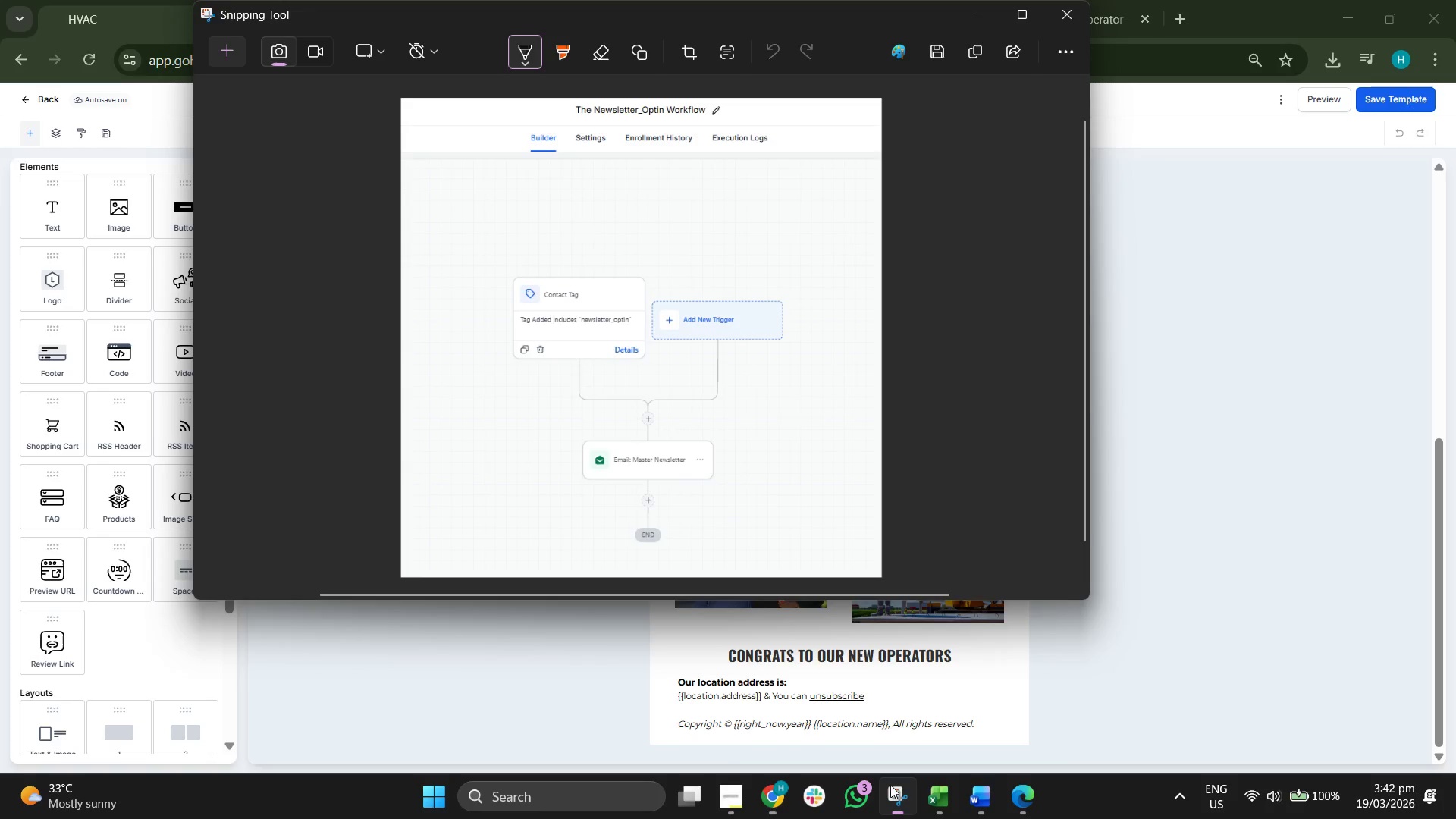 
right_click([576, 318])
 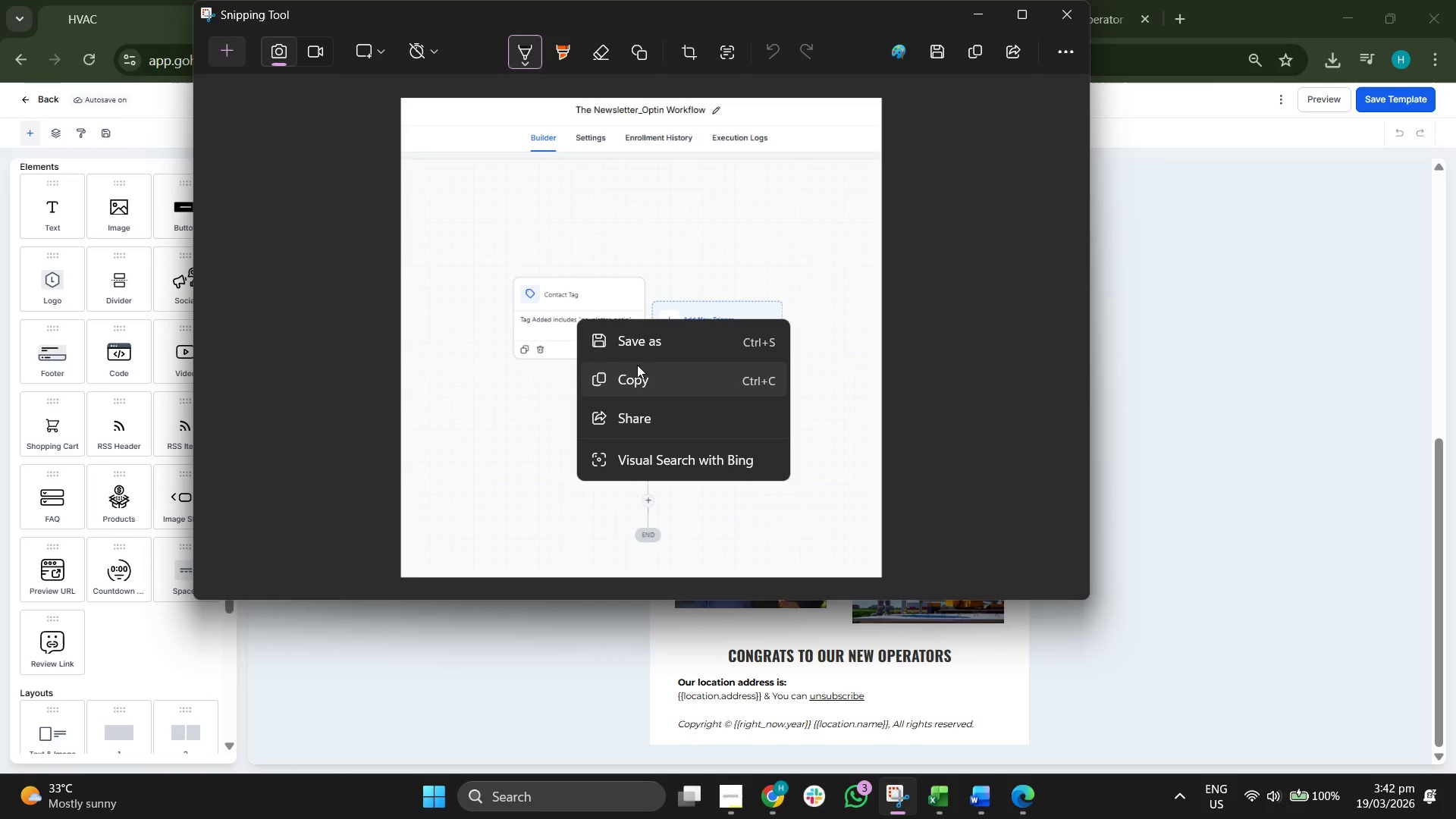 
left_click([659, 344])
 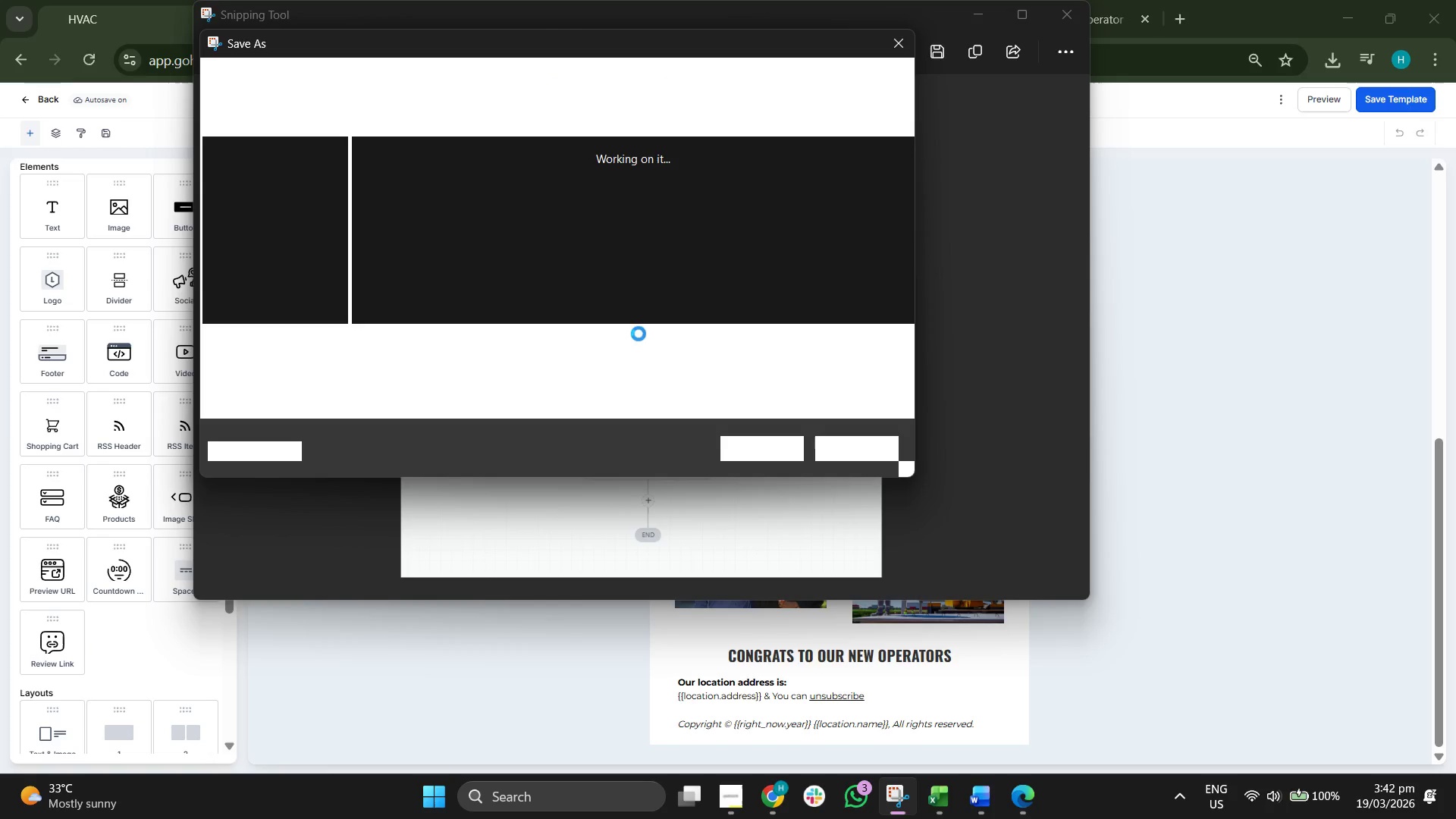 
left_click([278, 247])
 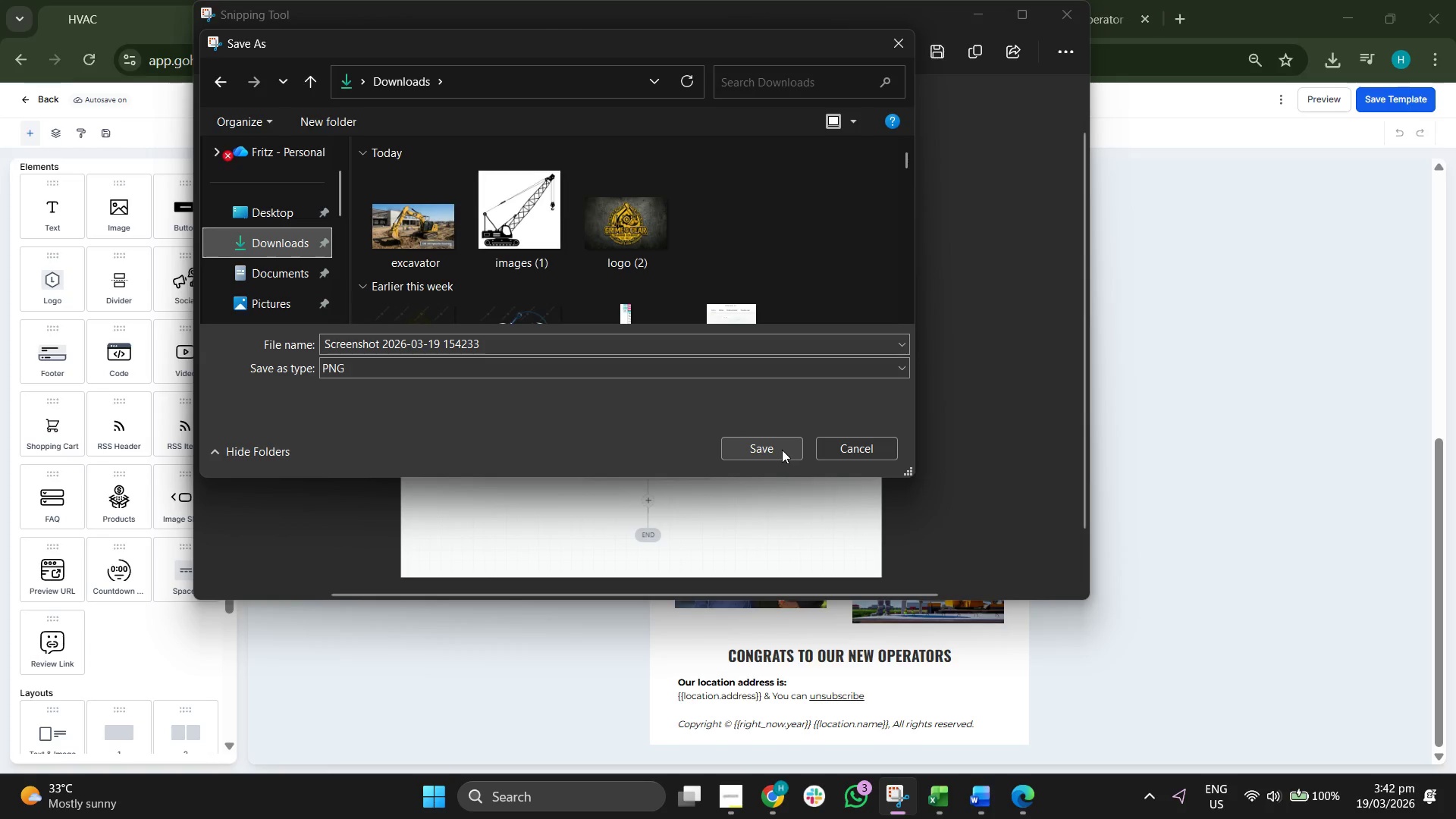 
left_click([782, 450])
 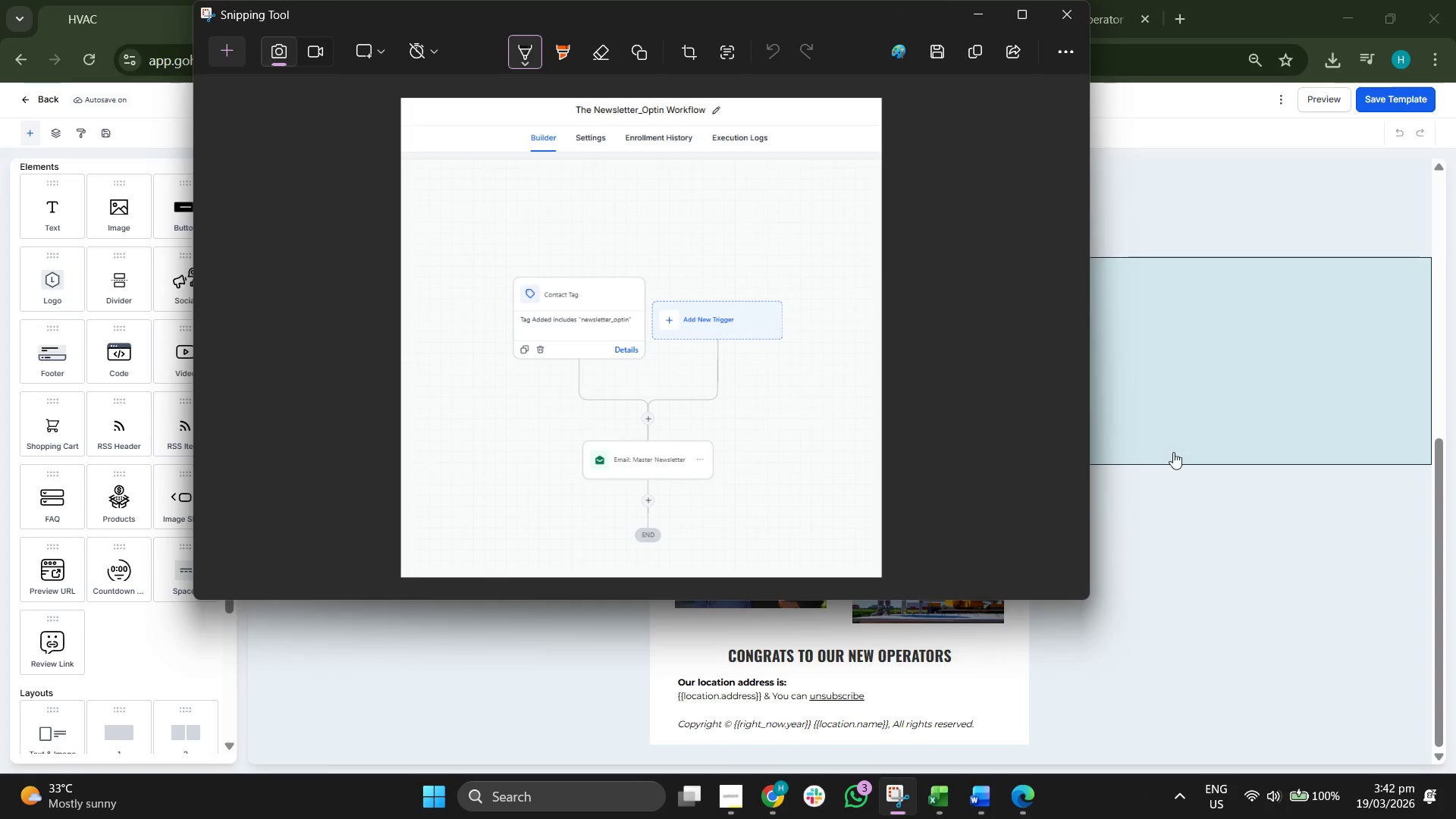 
wait(5.25)
 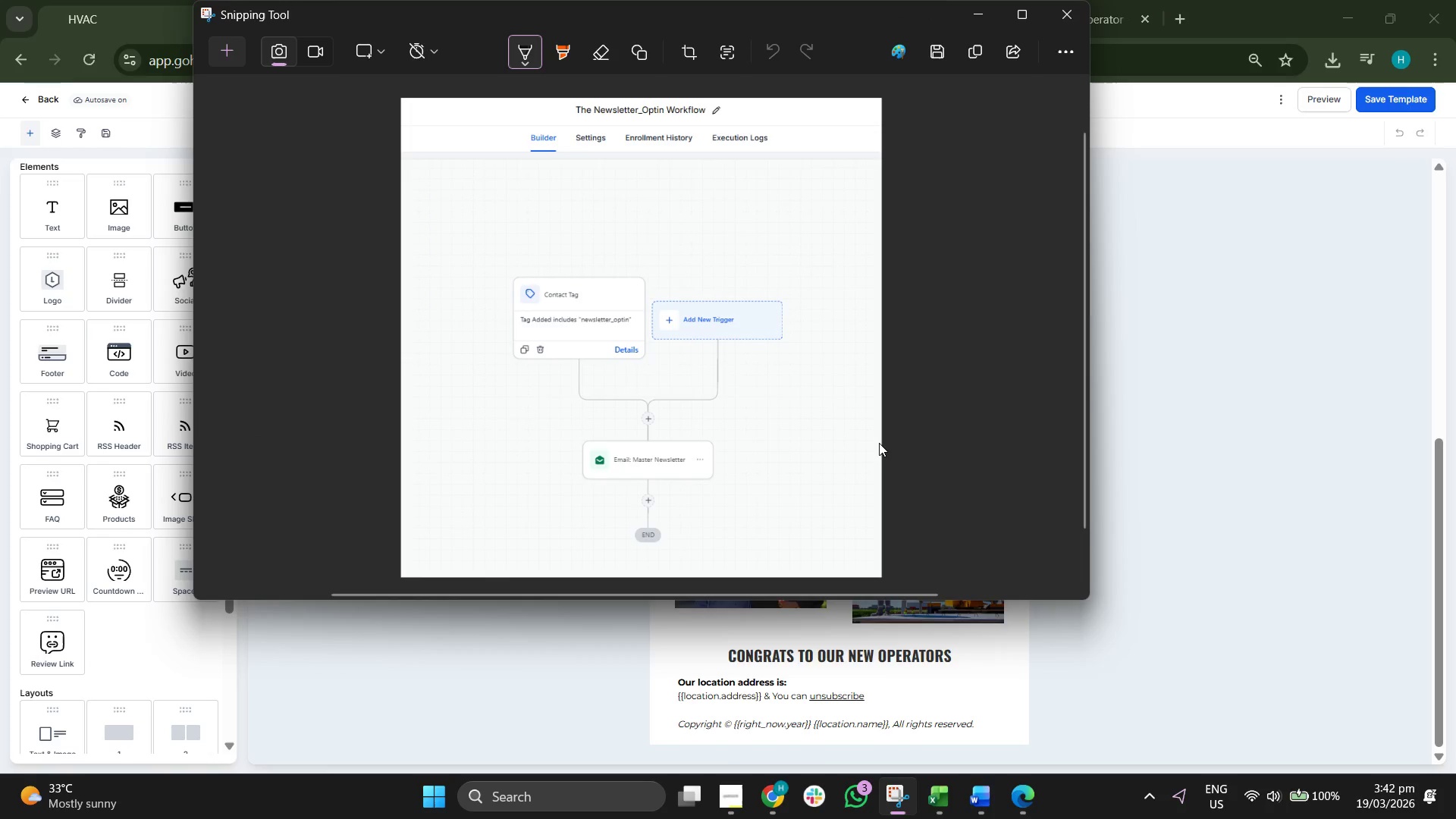 
left_click([971, 14])
 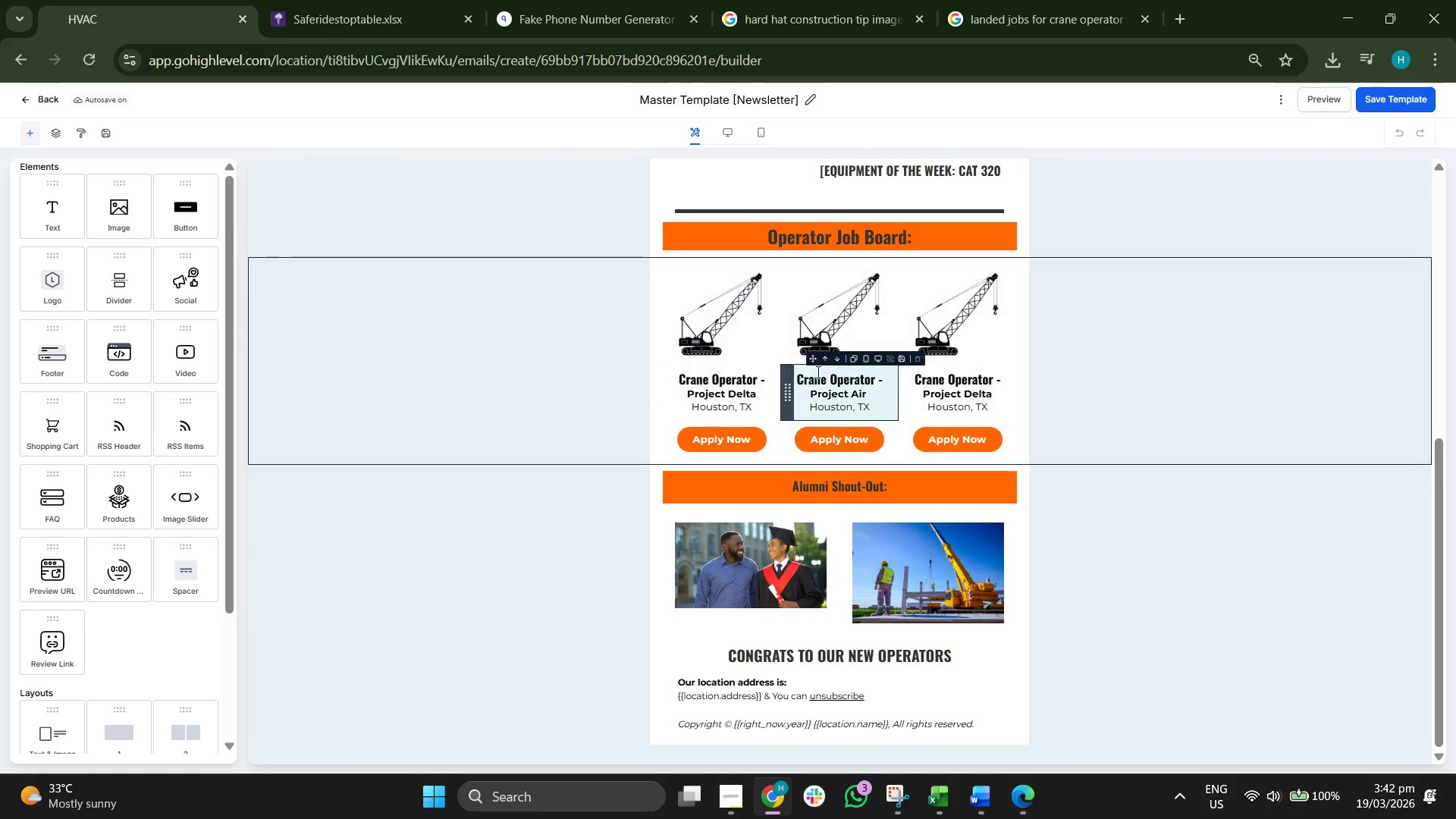 
scroll: coordinate [797, 275], scroll_direction: up, amount: 6.0
 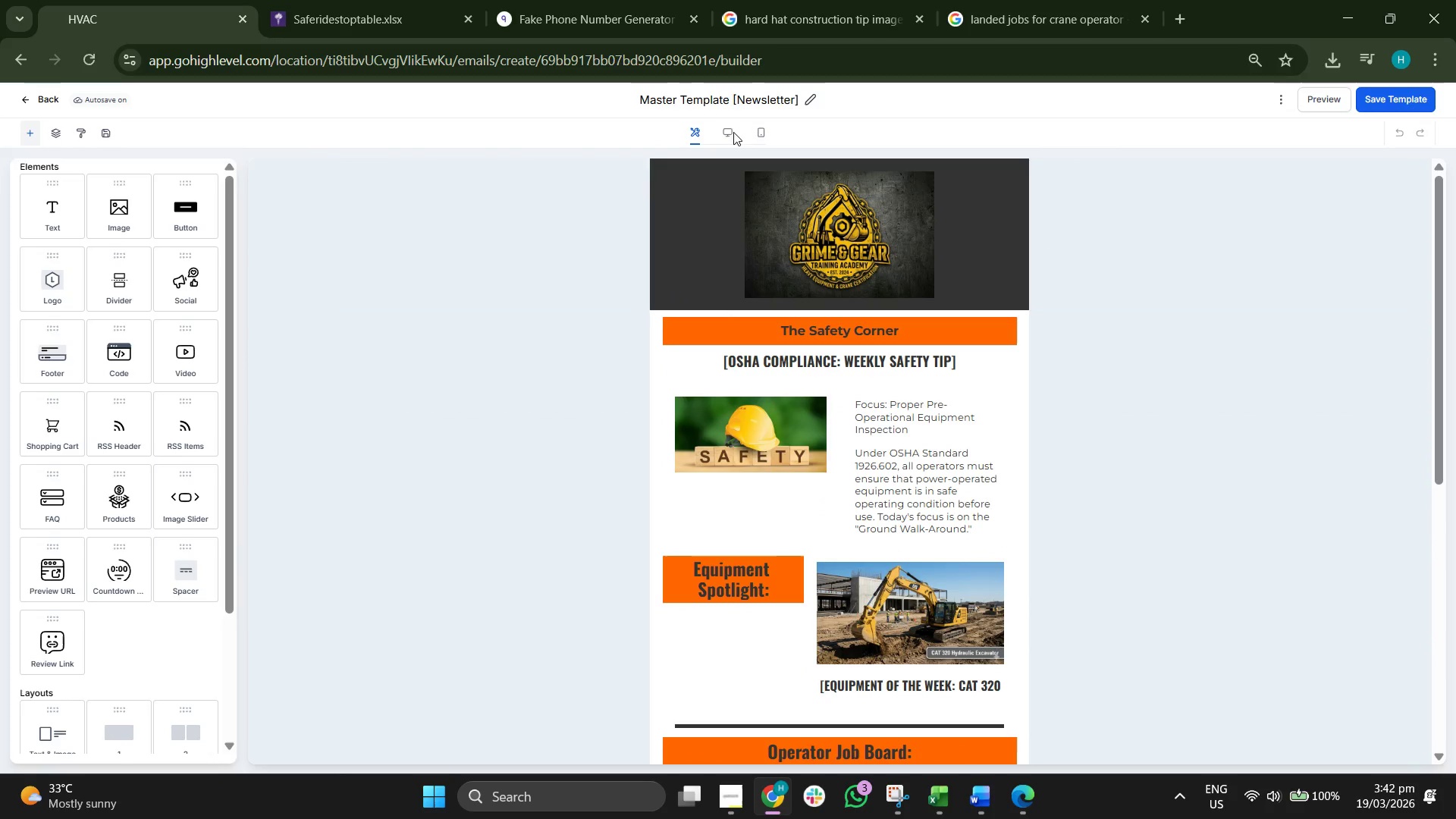 
left_click([731, 135])
 